 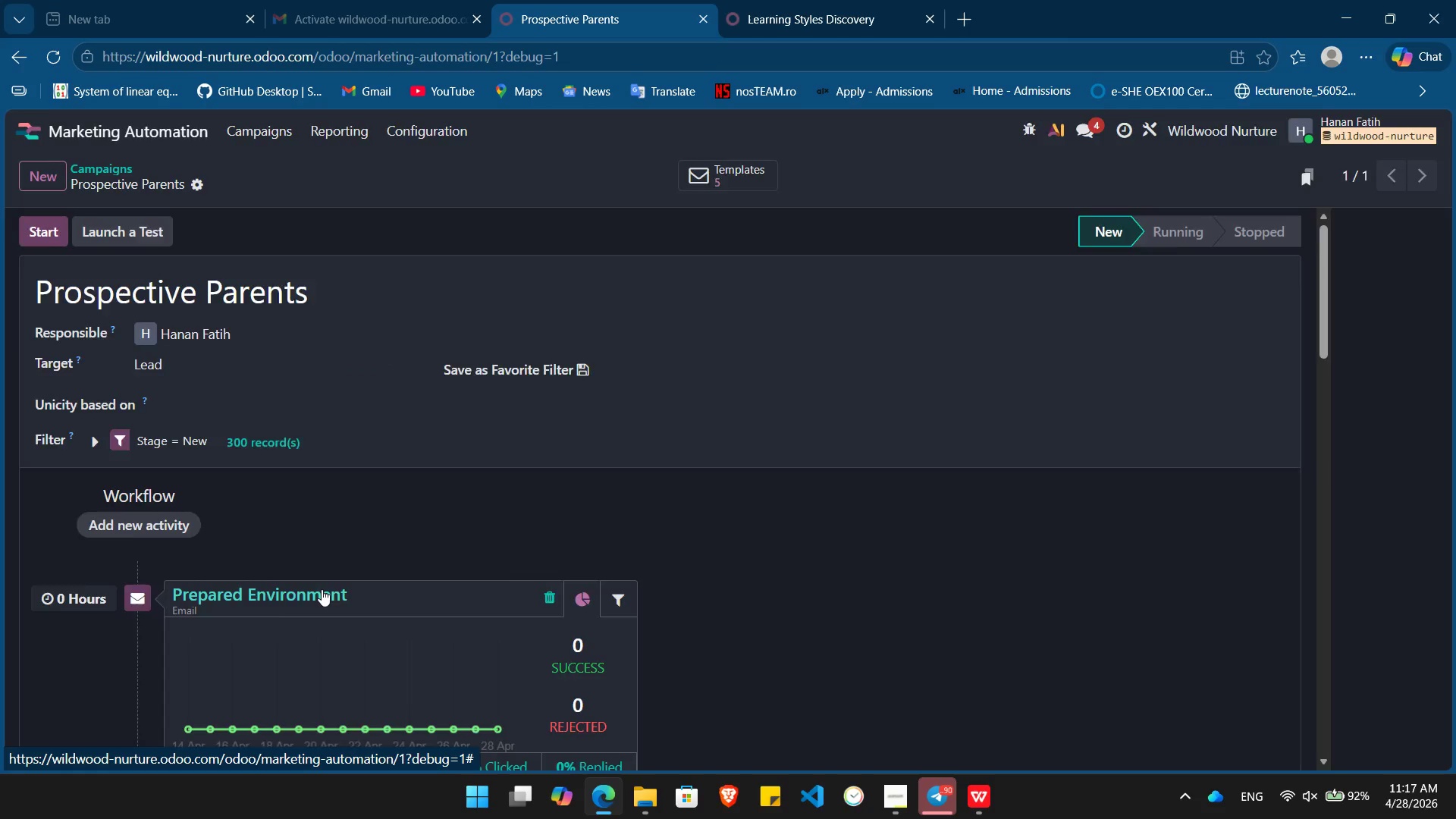 
left_click([188, 356])
 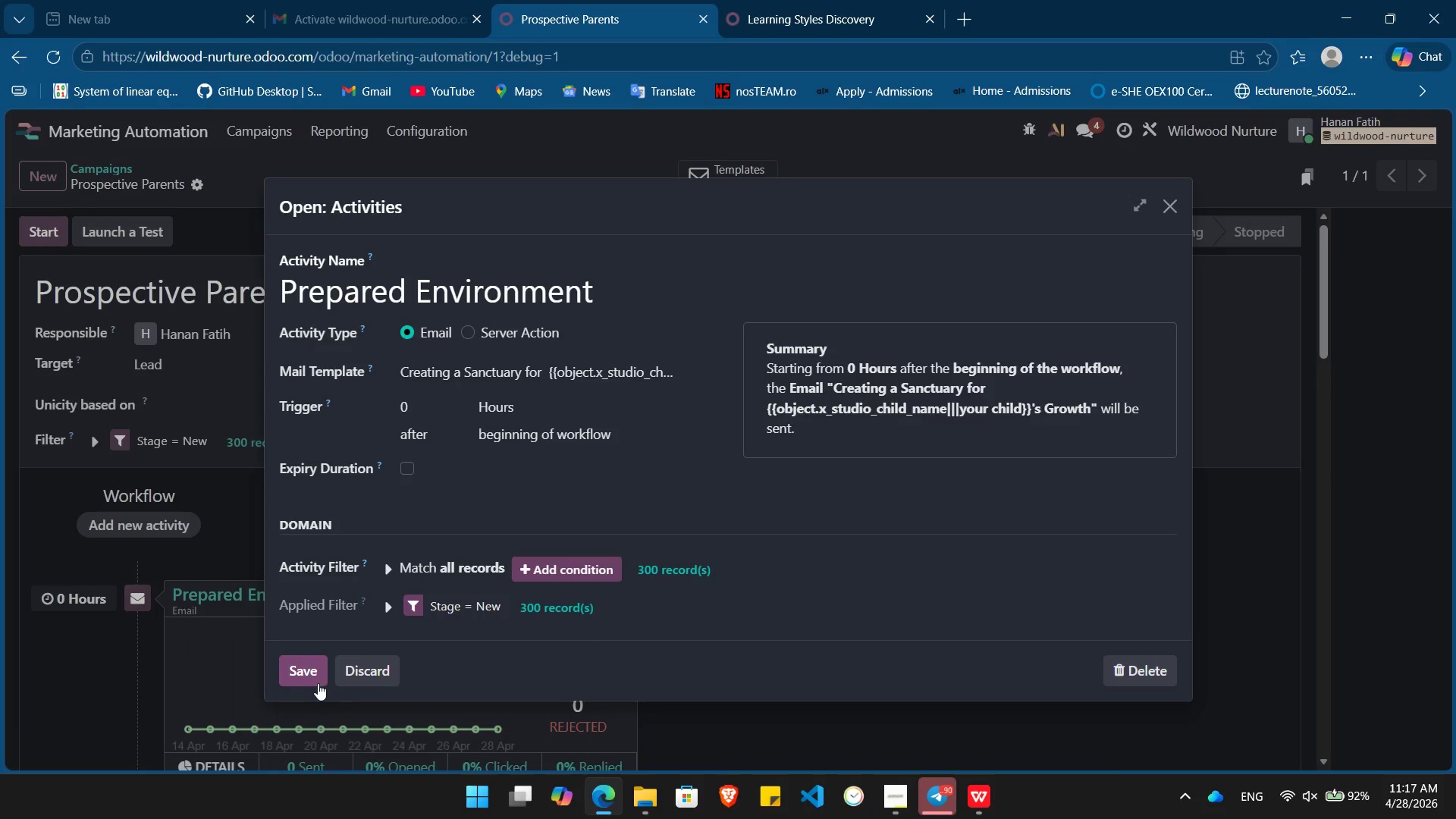 
left_click([301, 673])
 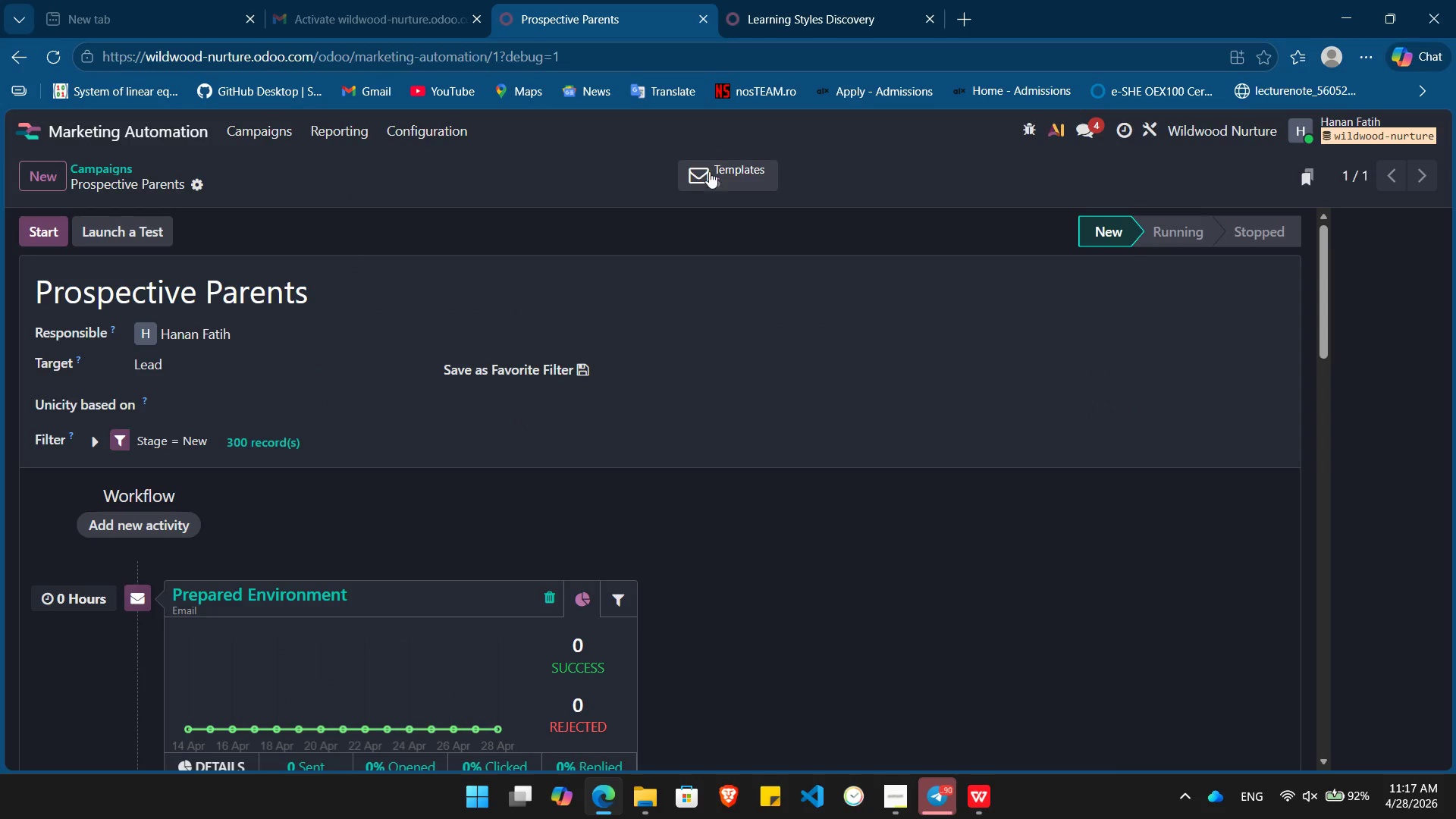 
left_click([708, 170])
 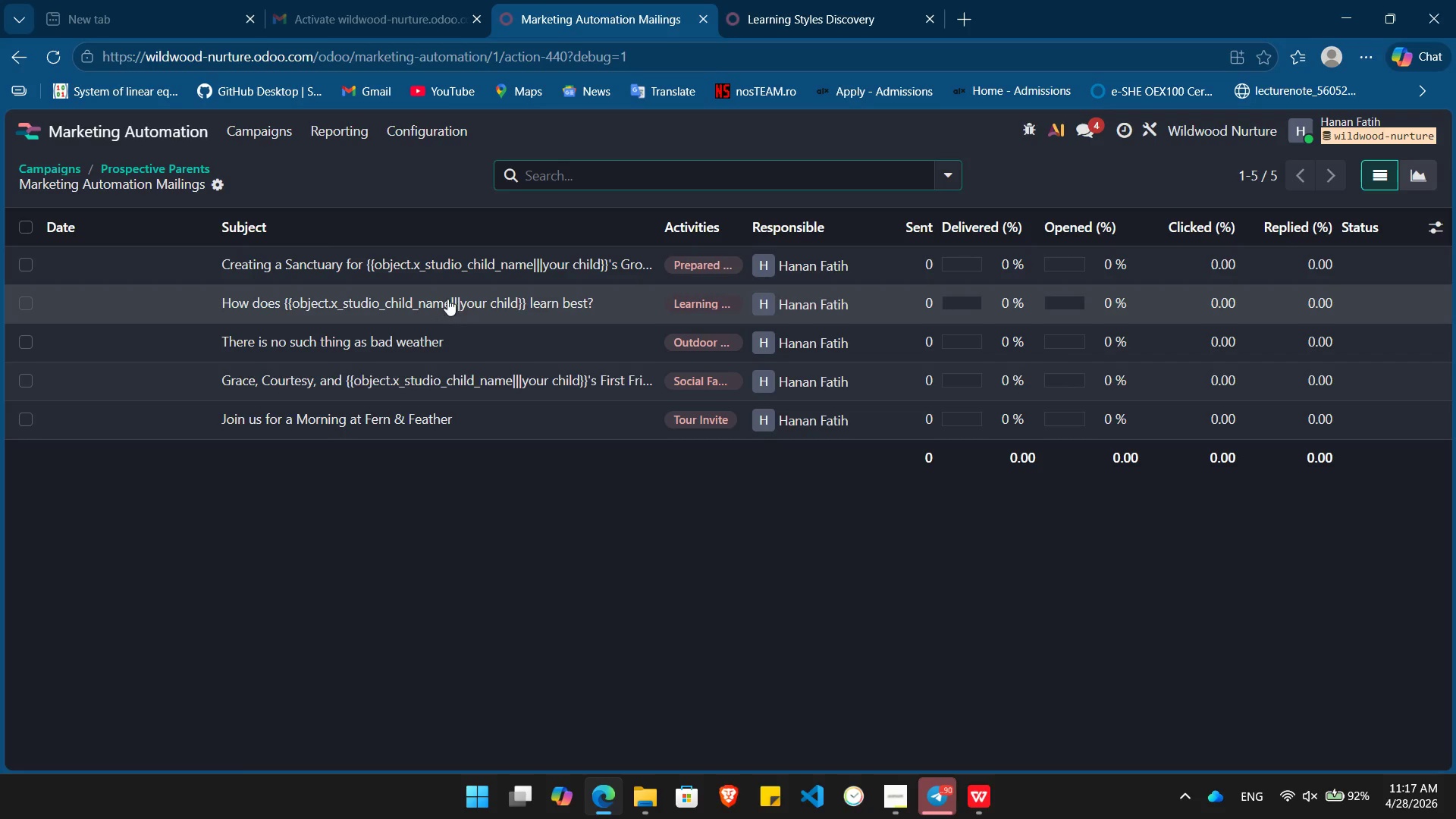 
mouse_move([478, 266])
 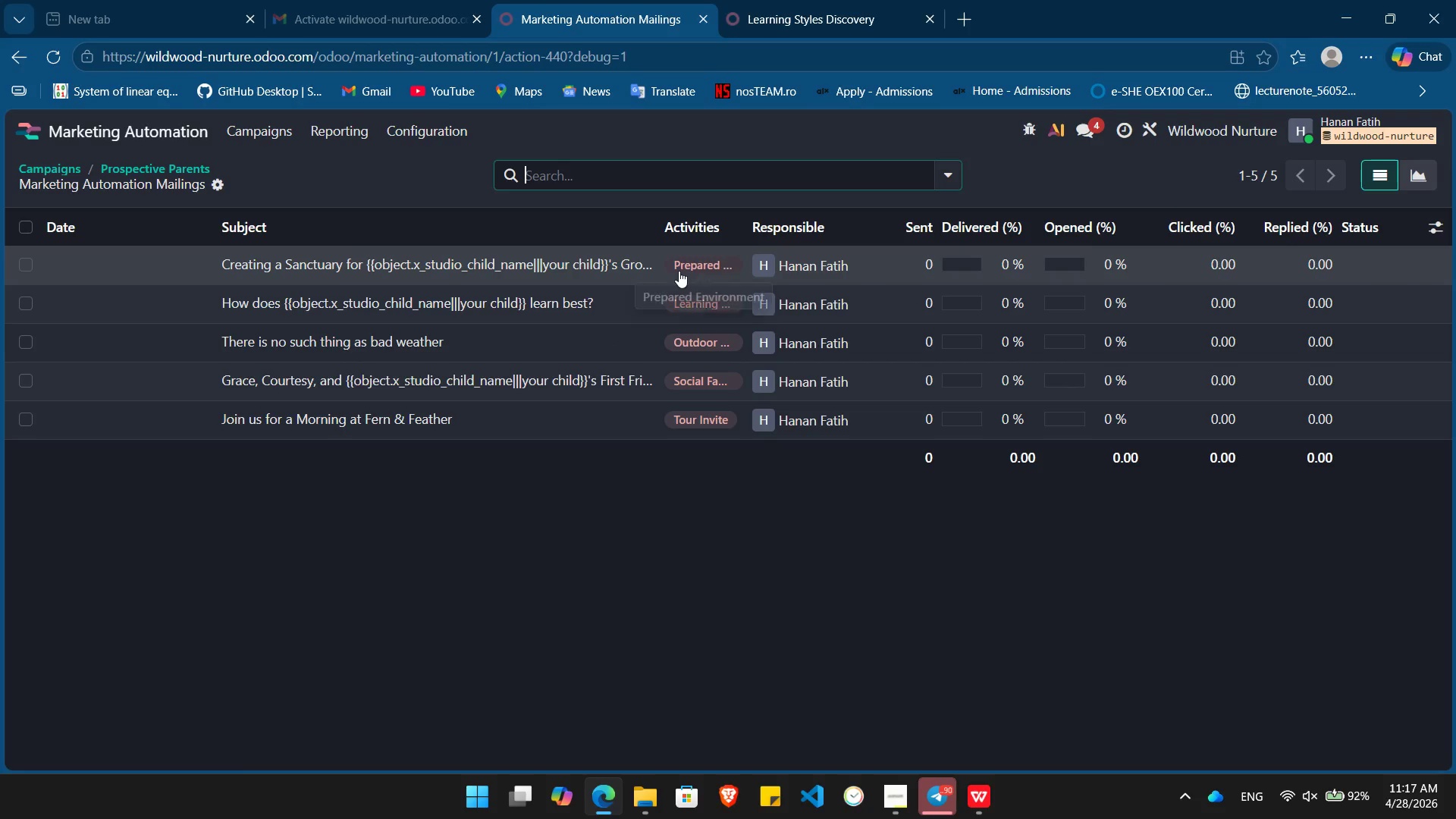 
left_click([679, 271])
 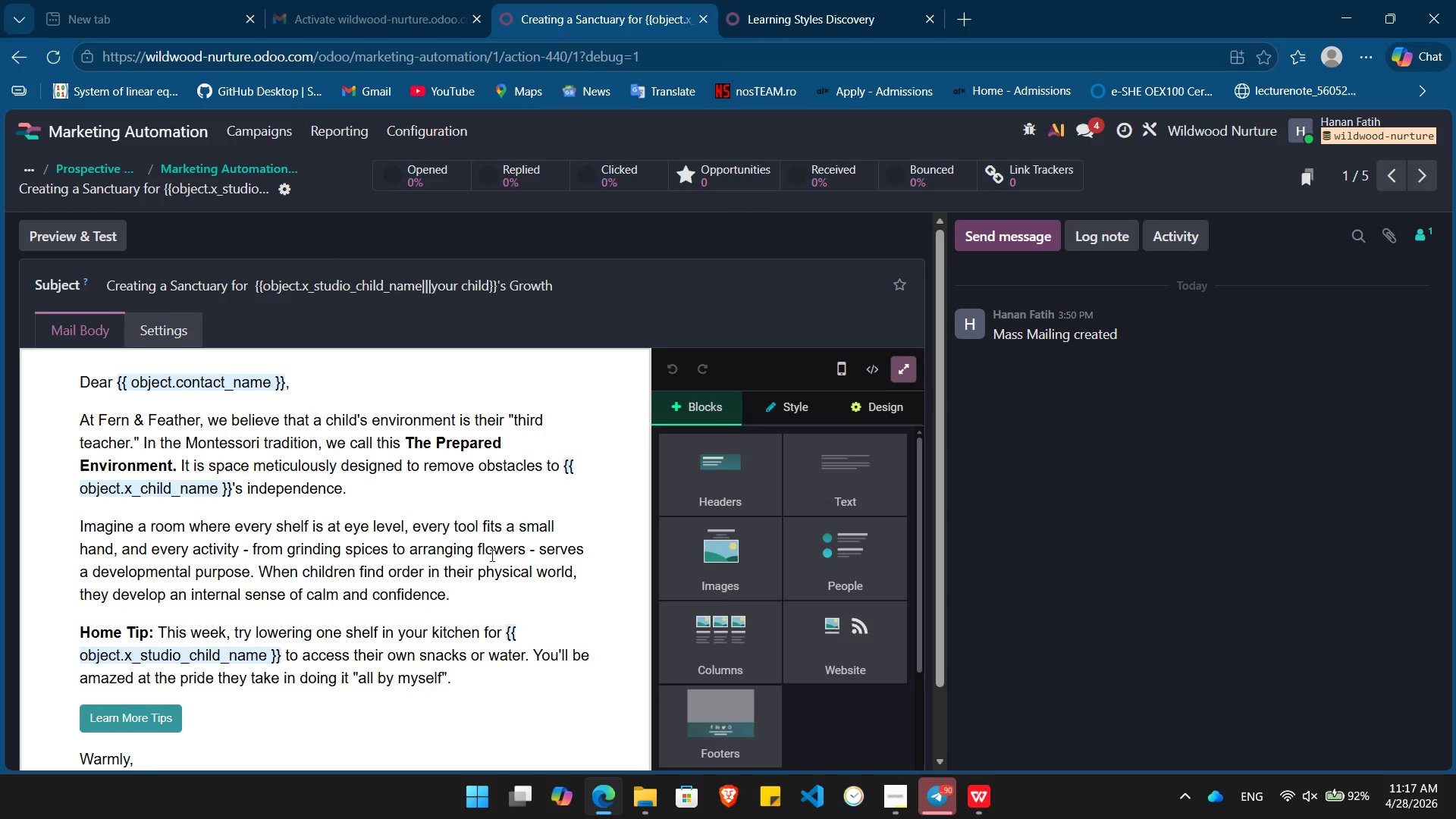 
wait(9.48)
 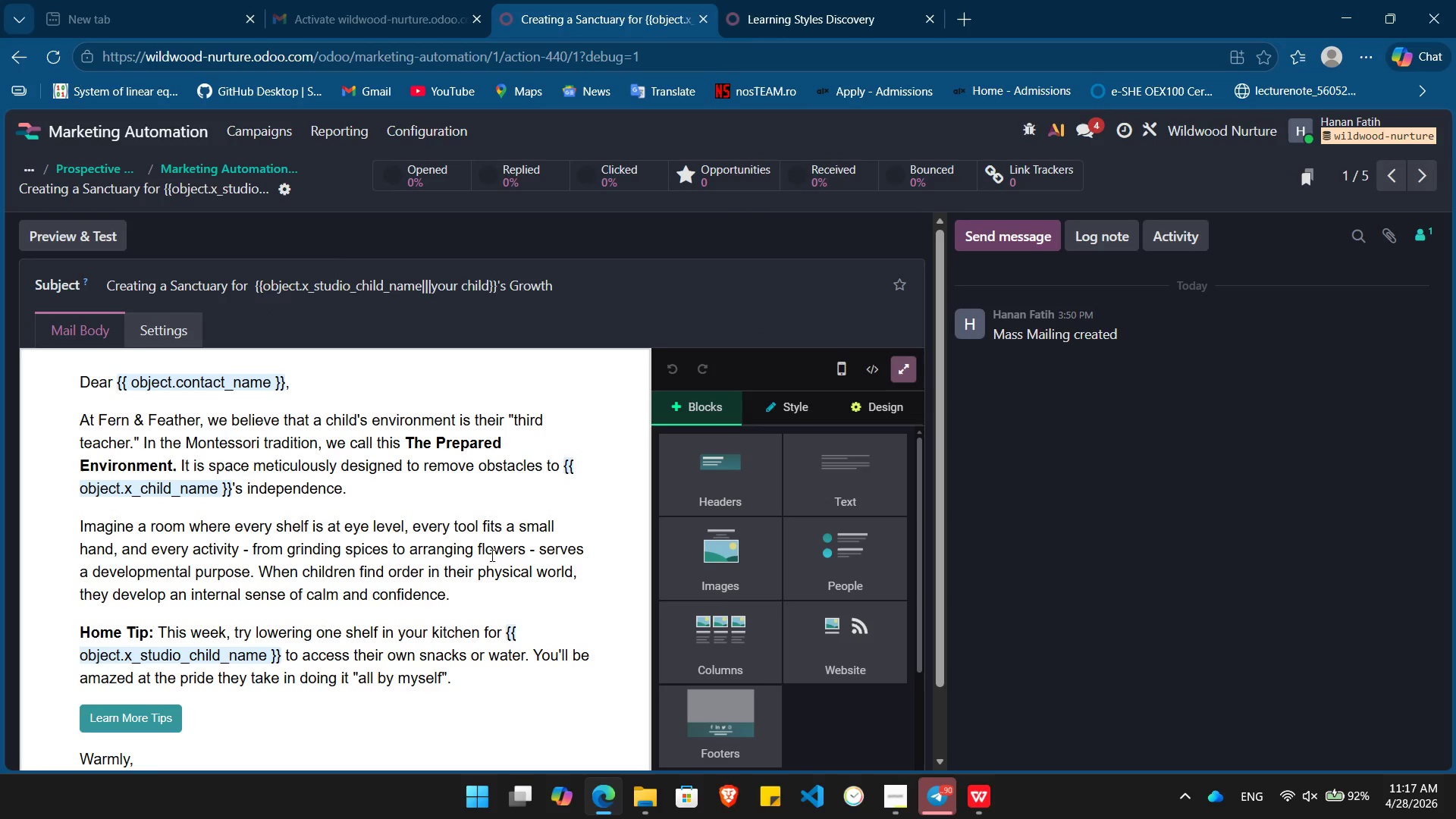 
left_click_drag(start_coordinate=[736, 497], to_coordinate=[328, 354])
 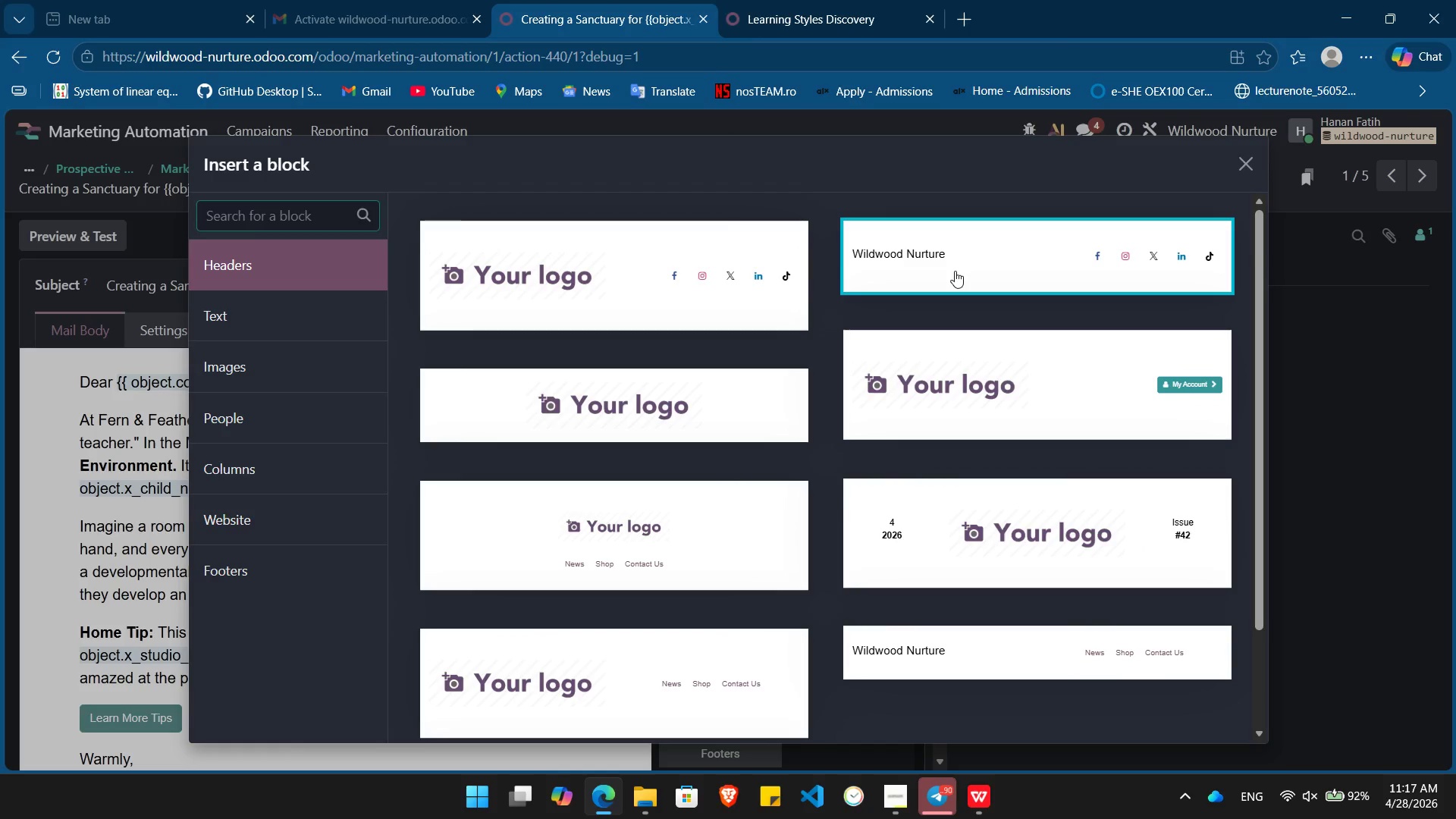 
left_click([955, 271])
 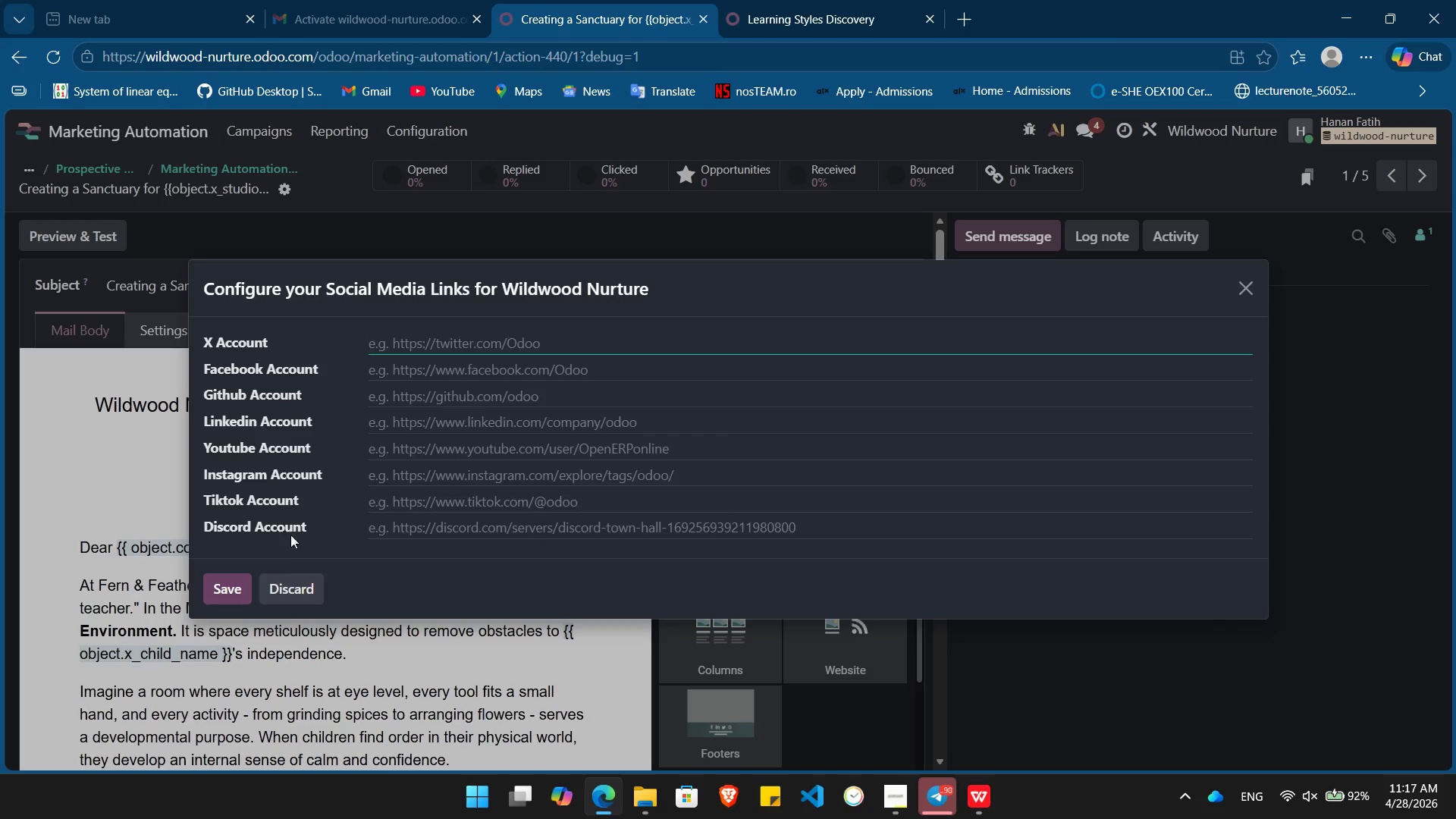 
left_click([291, 580])
 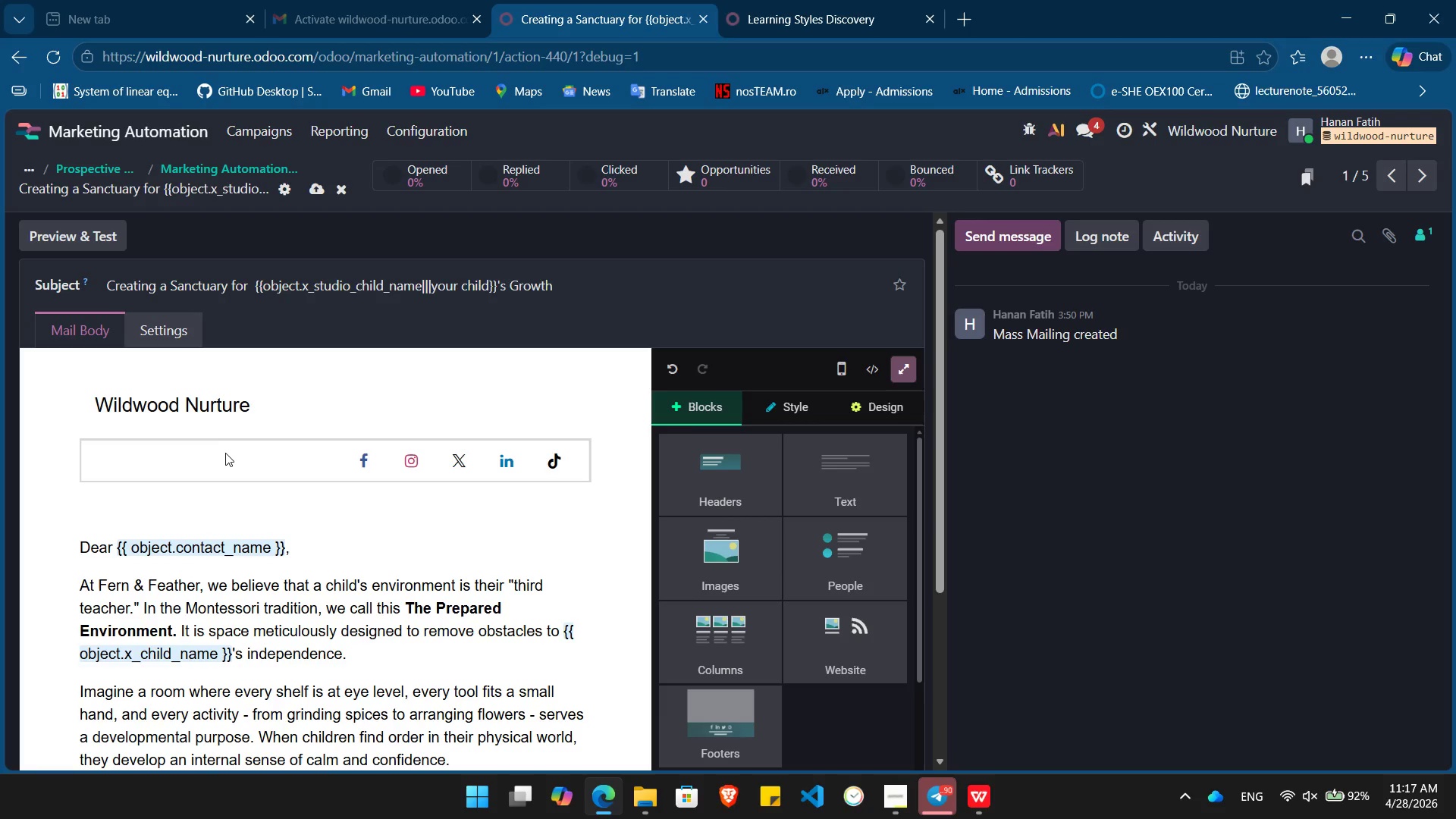 
left_click([225, 458])
 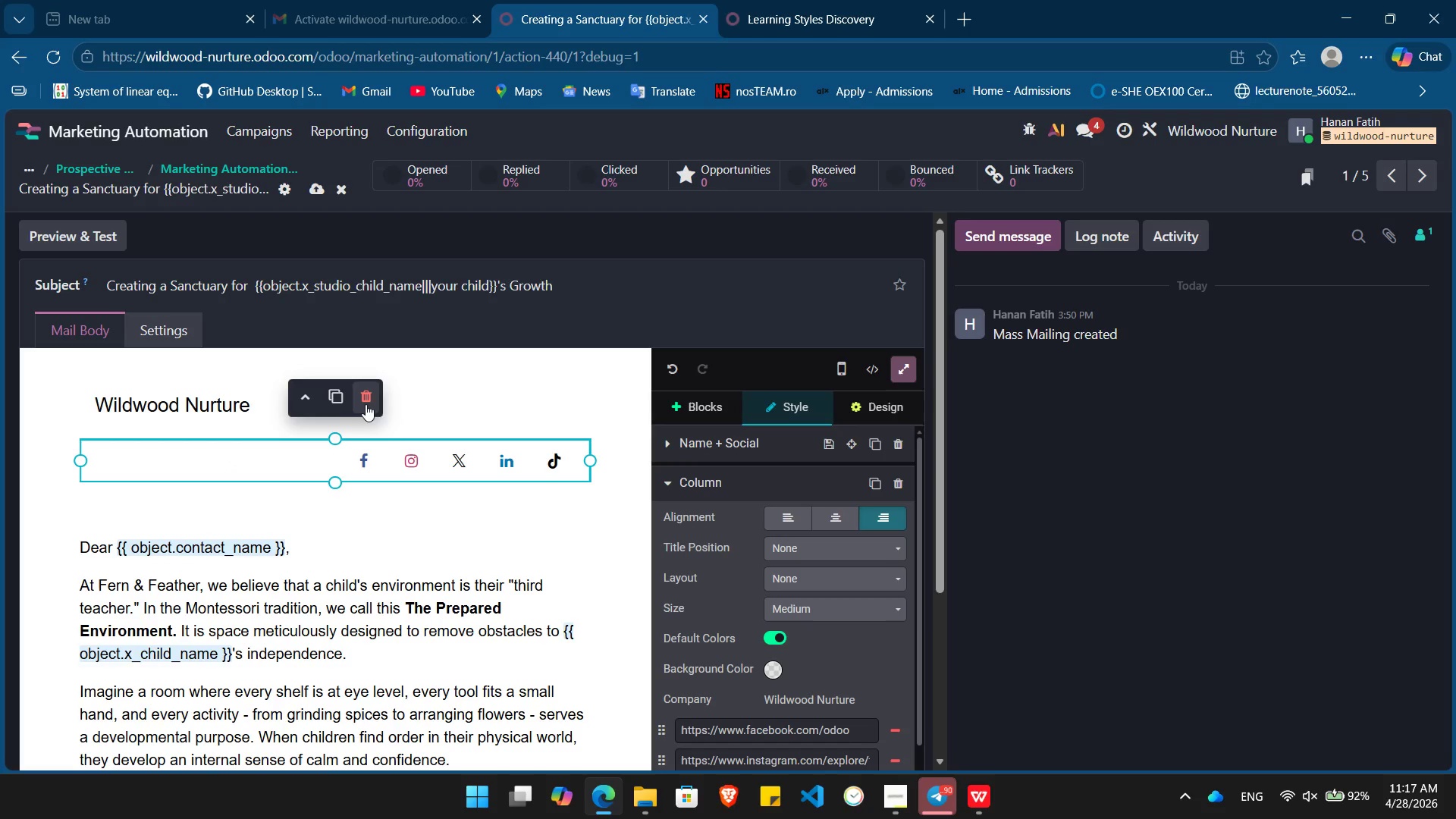 
left_click([371, 400])
 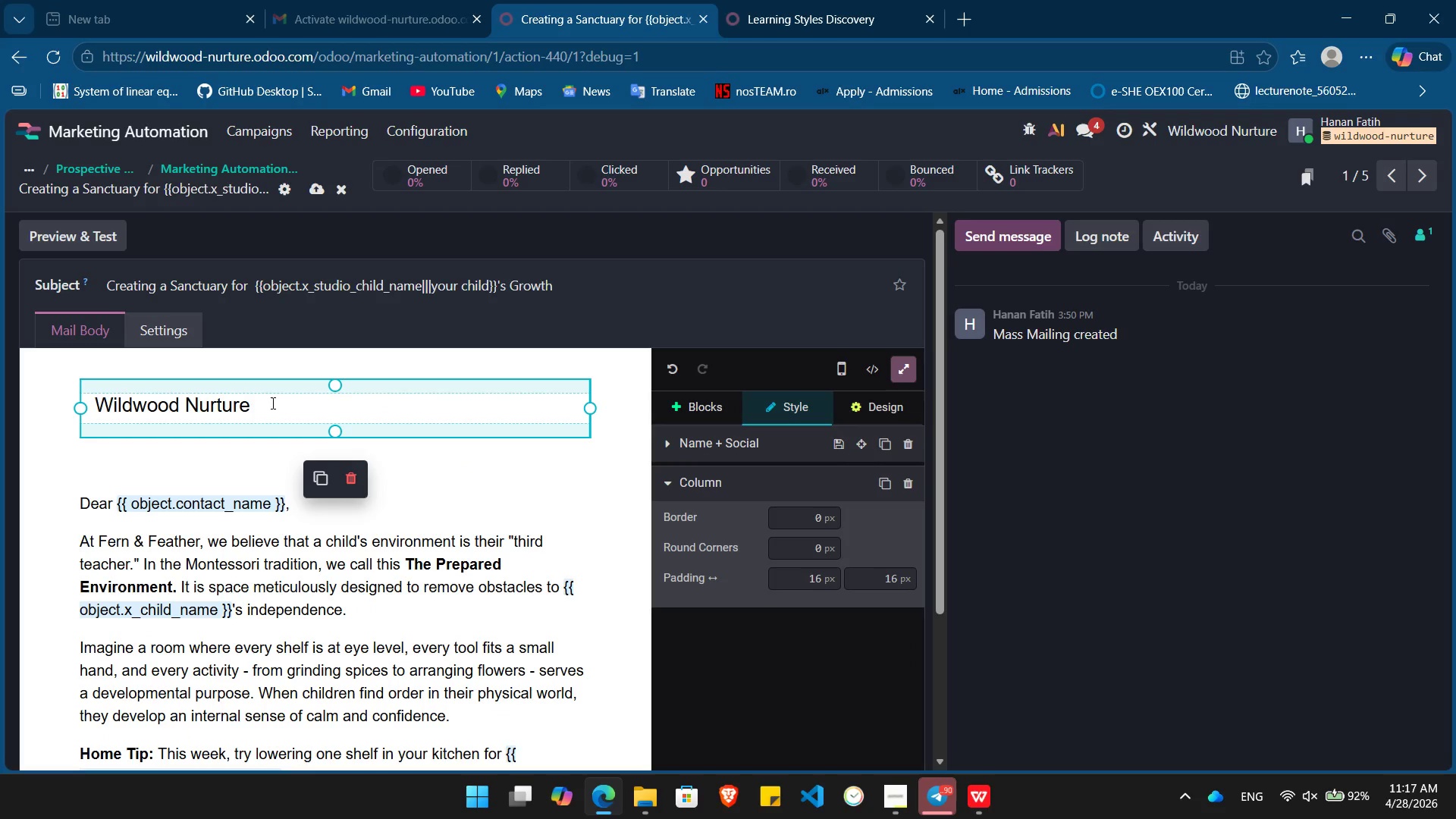 
left_click_drag(start_coordinate=[268, 403], to_coordinate=[86, 404])
 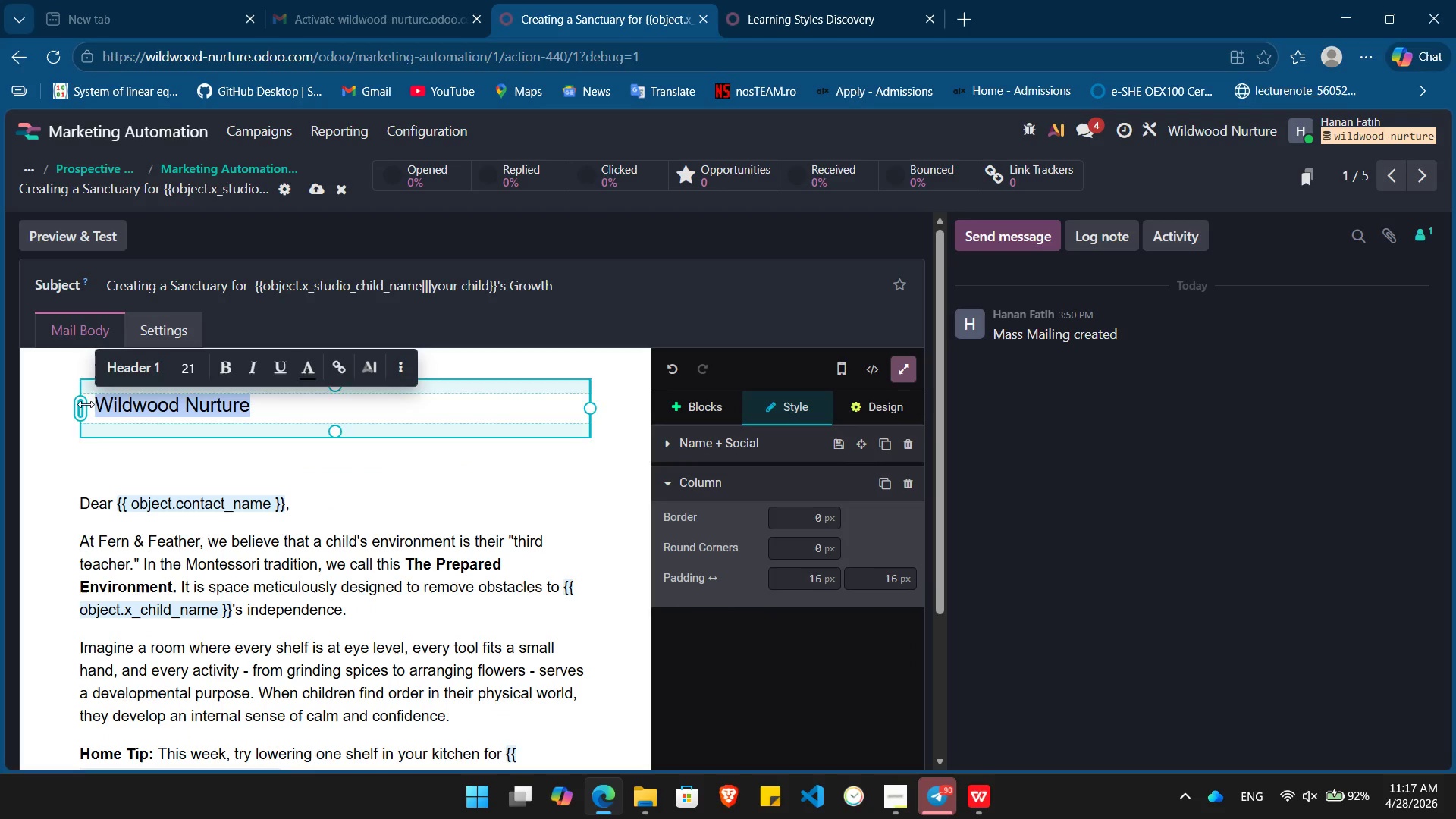 
key(Control+ControlLeft)
 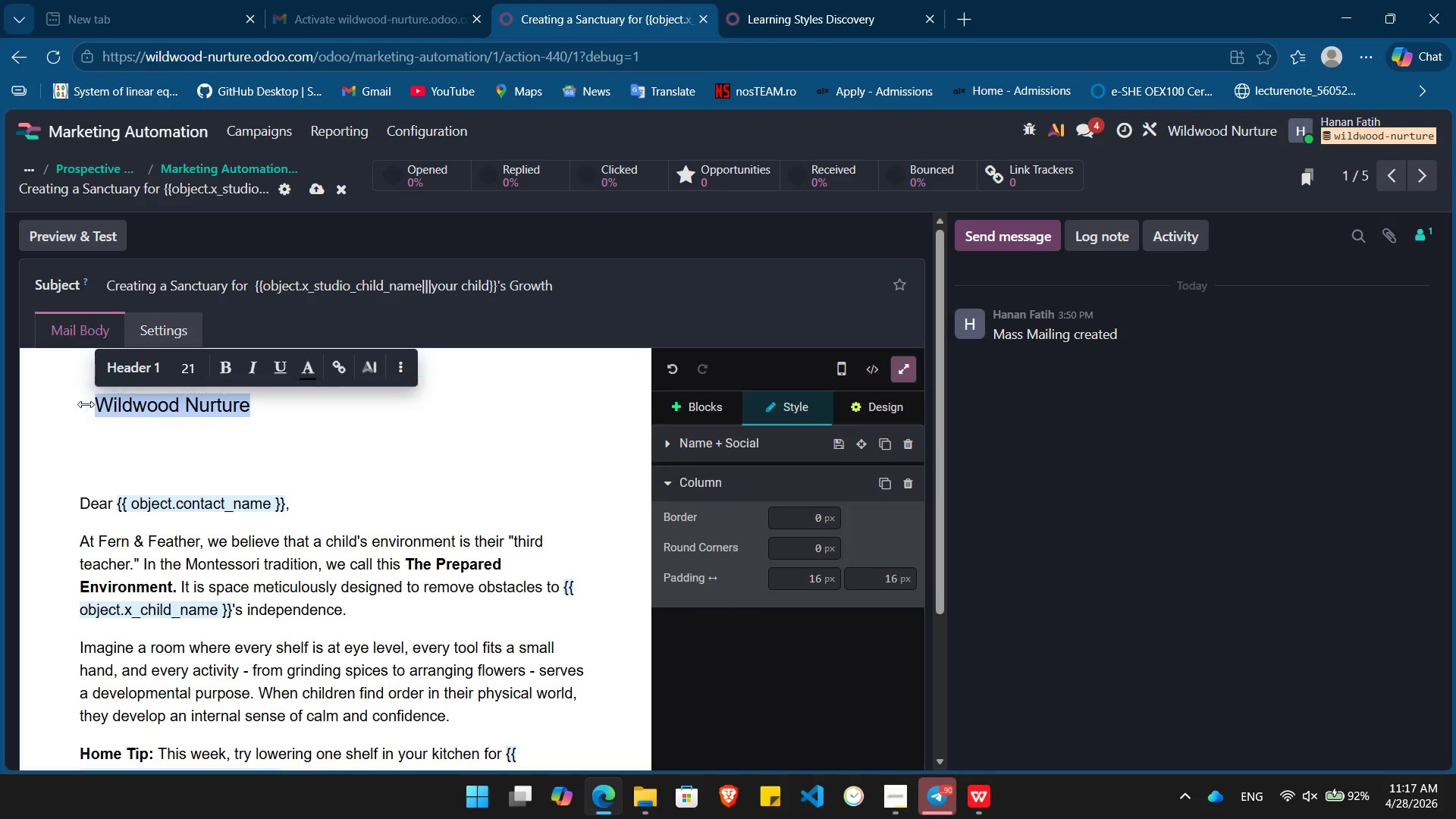 
key(Control+B)
 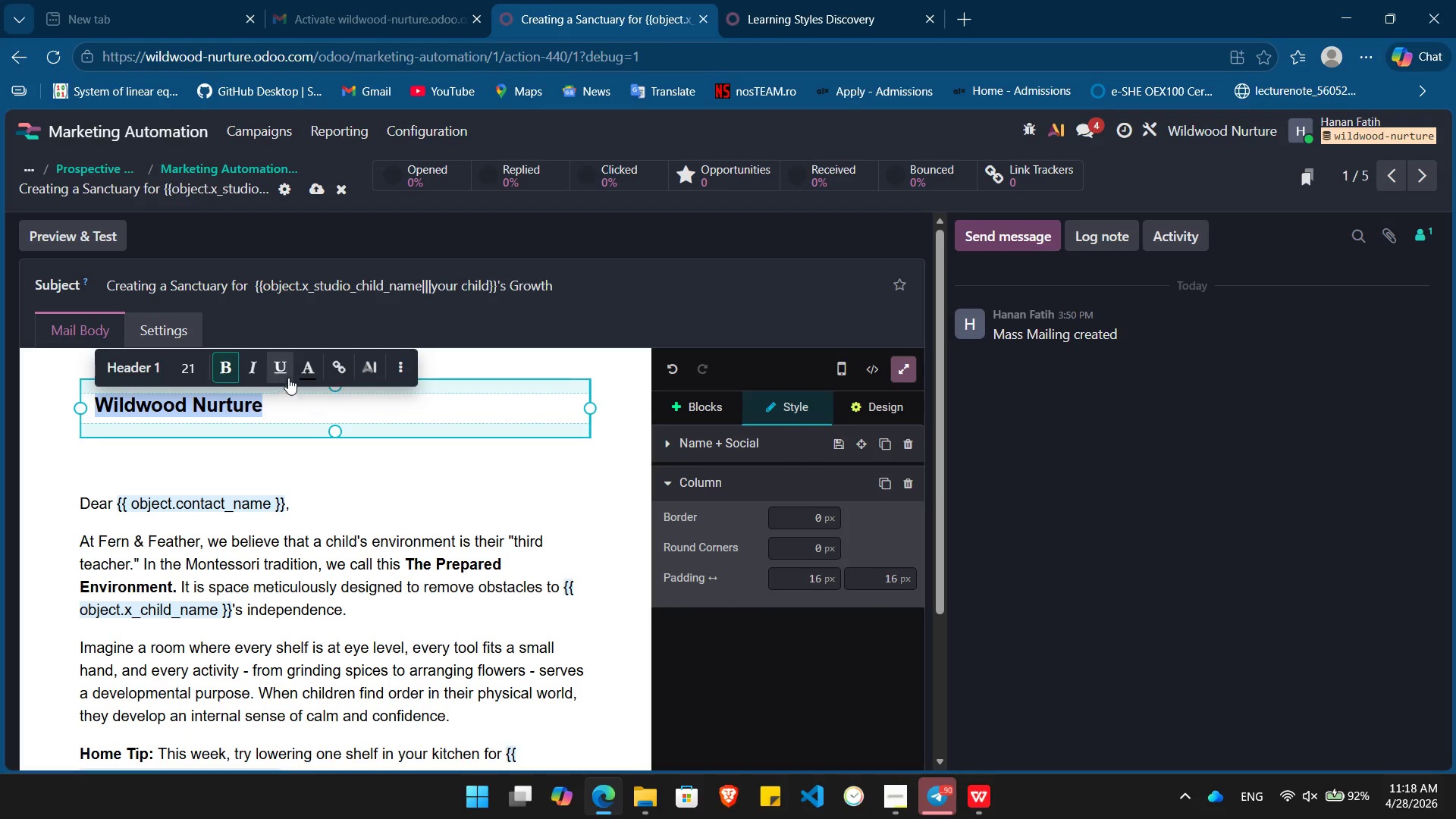 
left_click([301, 375])
 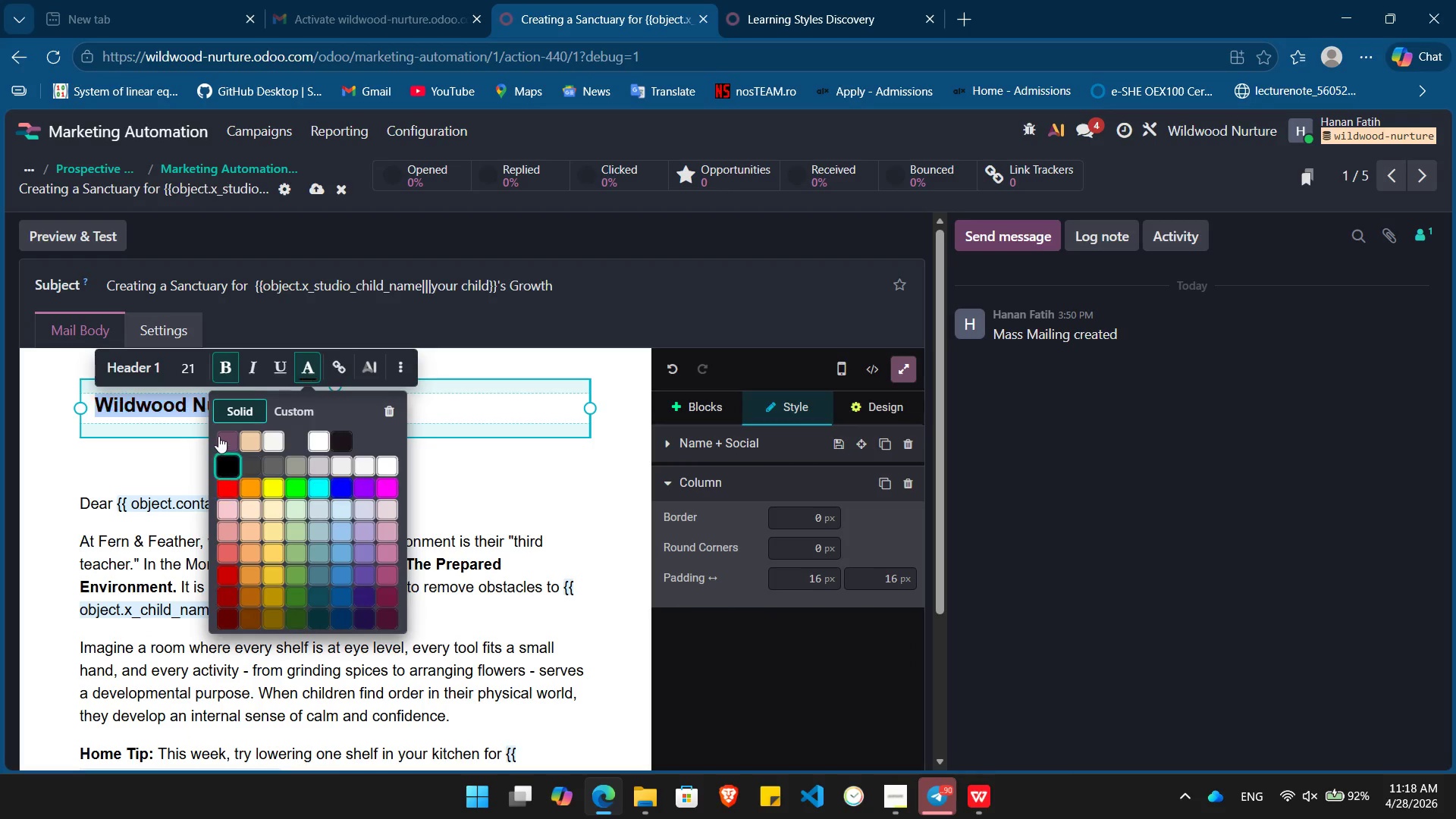 
left_click([224, 436])
 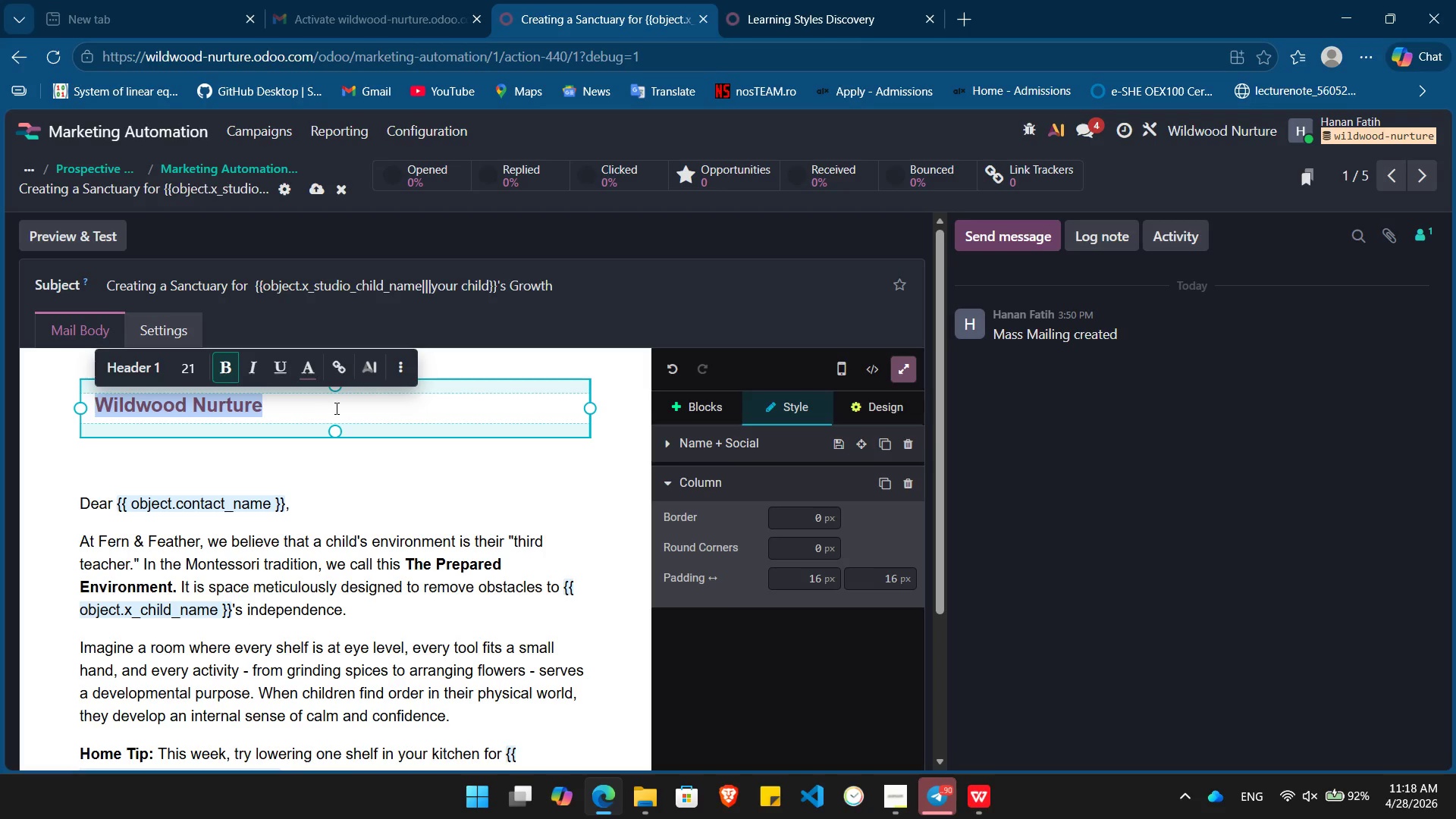 
left_click([336, 416])
 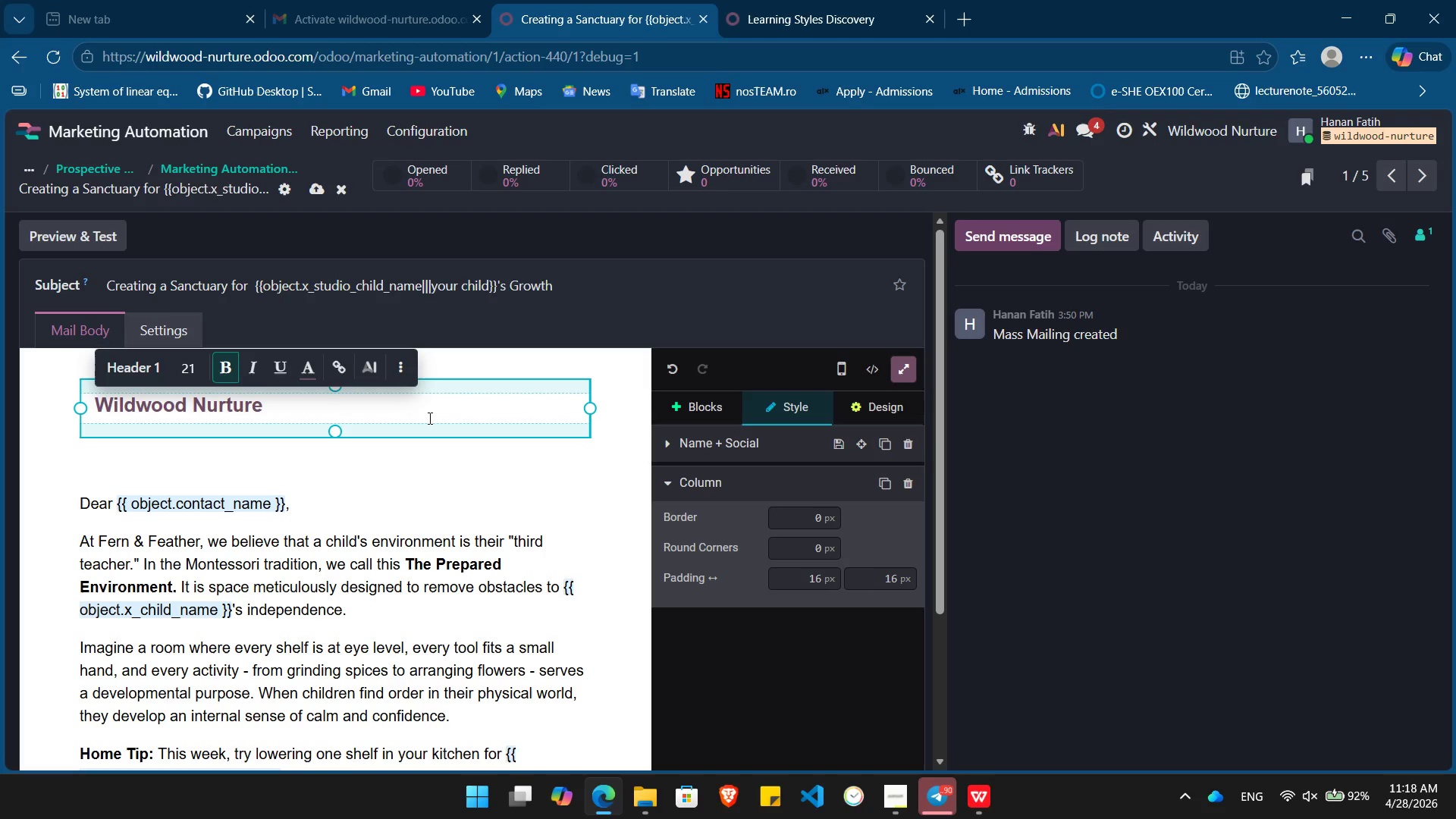 
key(Control+ControlLeft)
 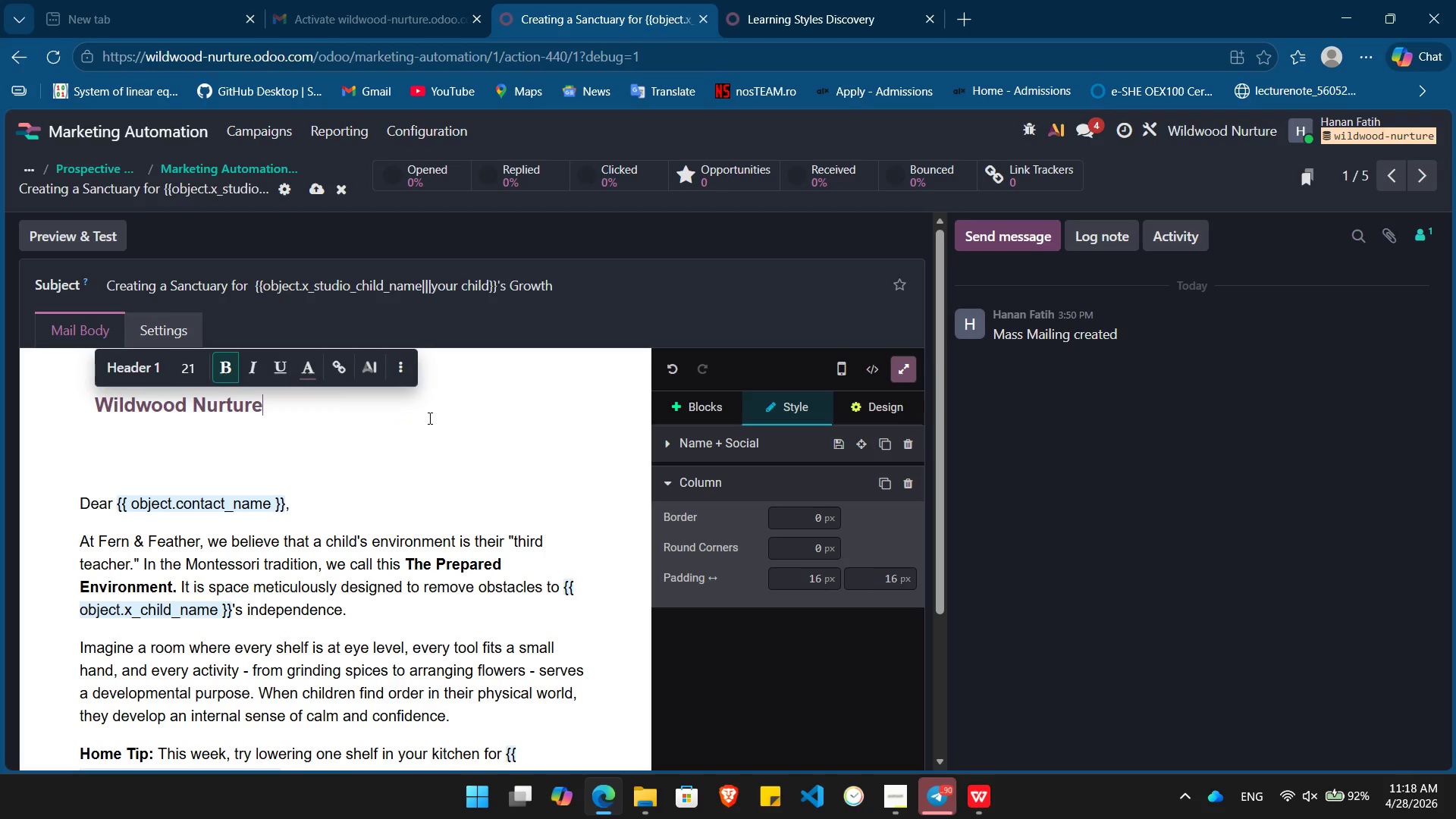 
key(Control+Z)
 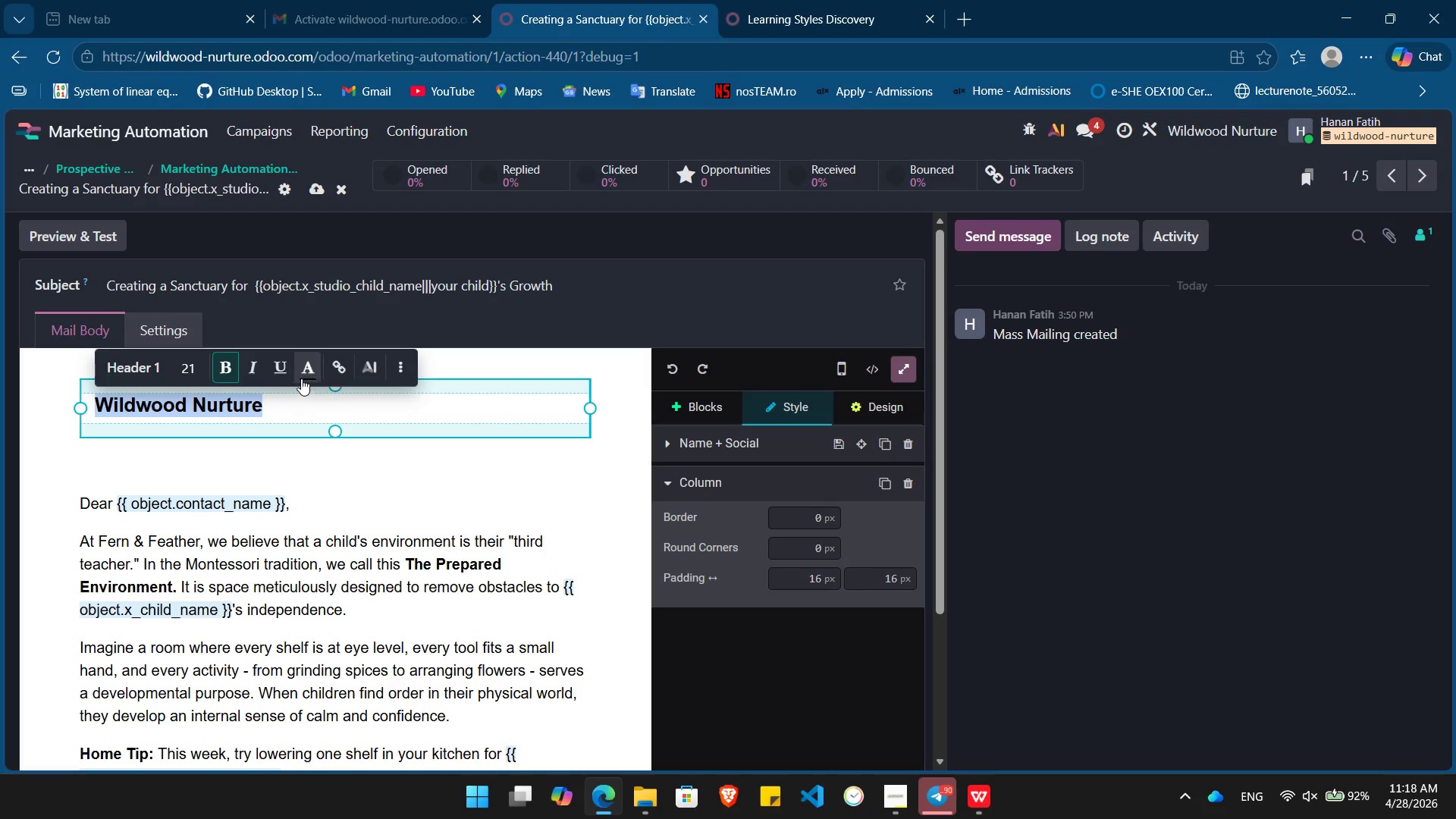 
left_click([308, 365])
 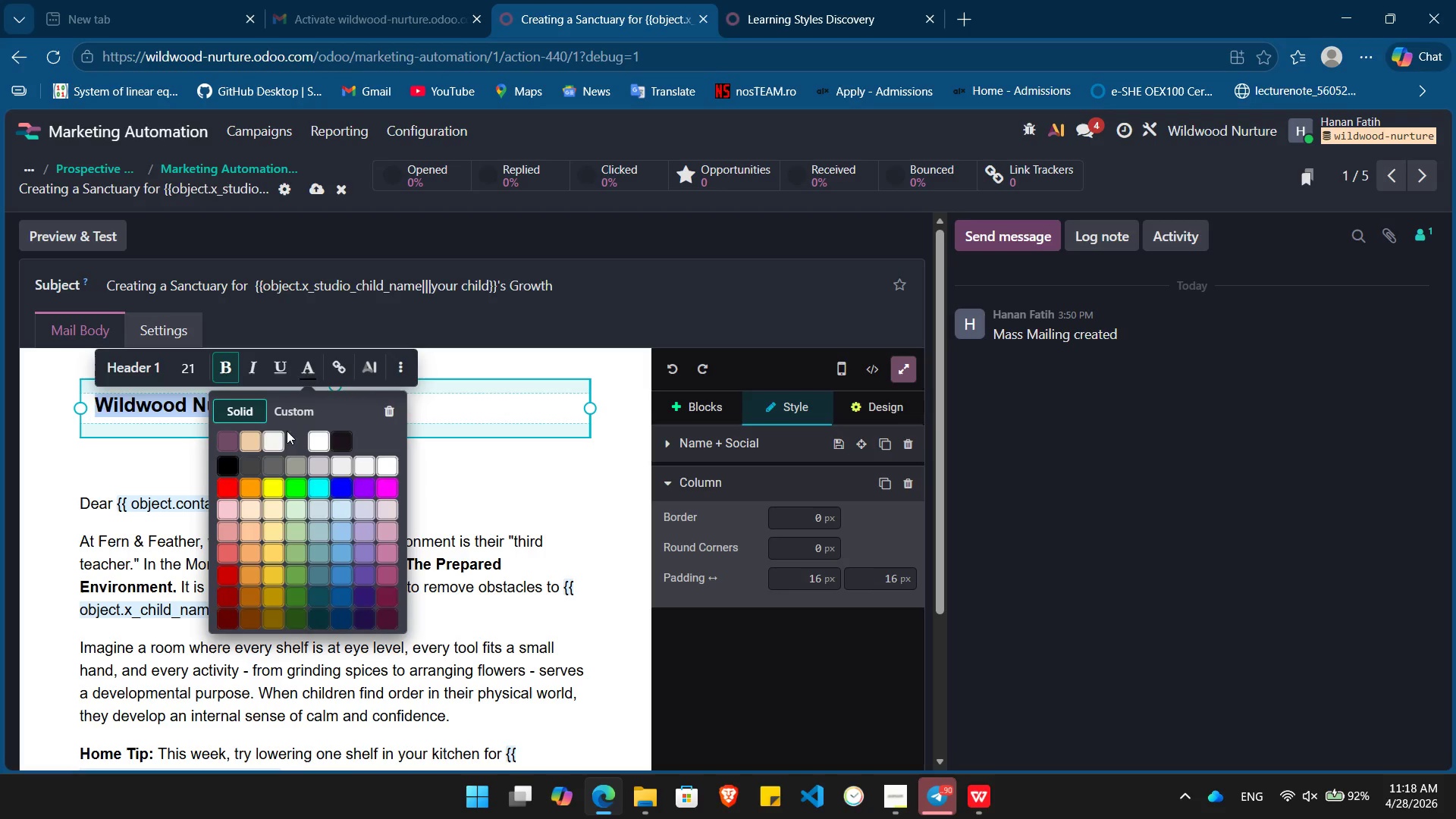 
left_click([278, 437])
 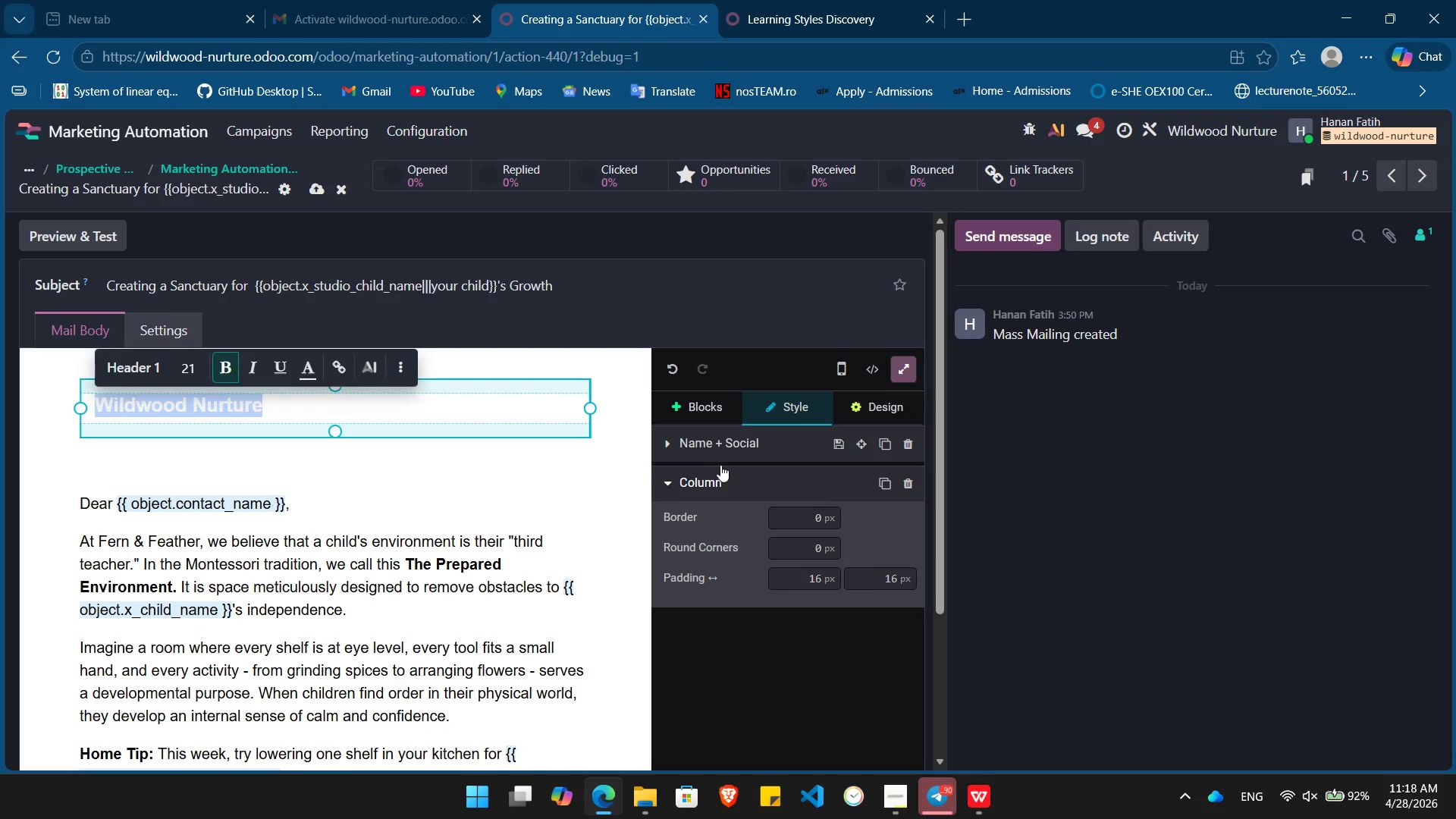 
left_click([726, 445])
 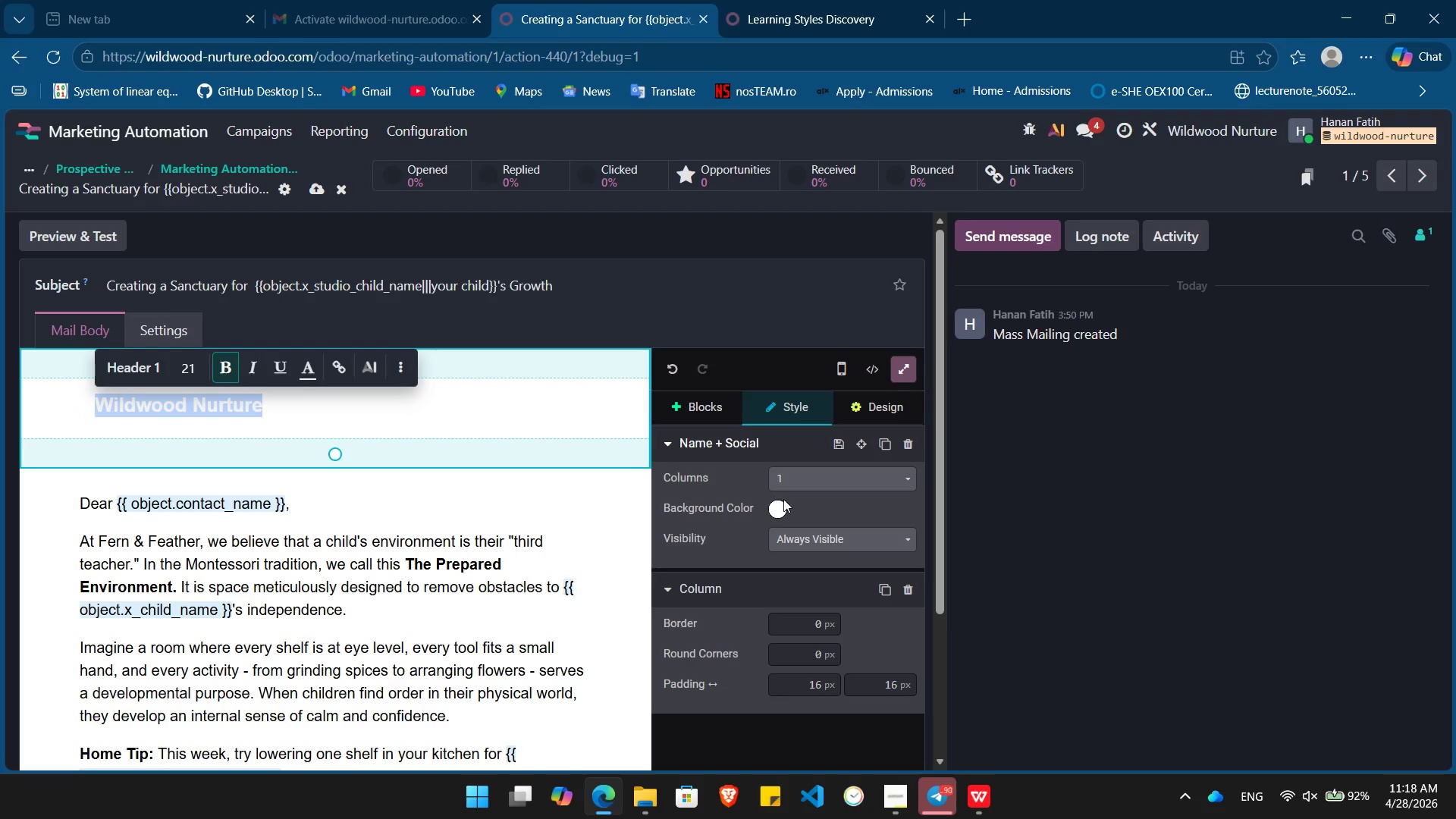 
left_click([786, 501])
 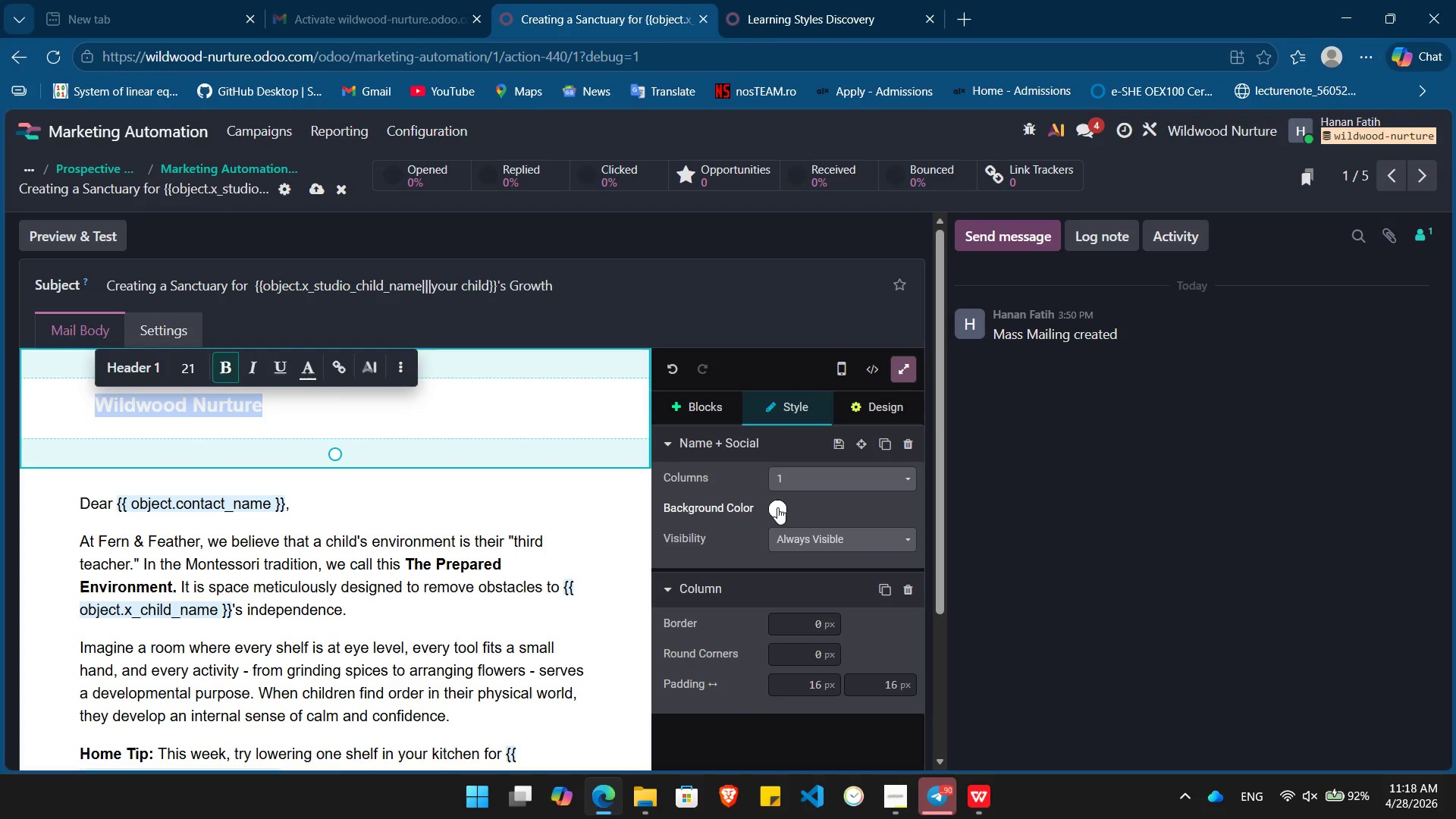 
left_click([777, 507])
 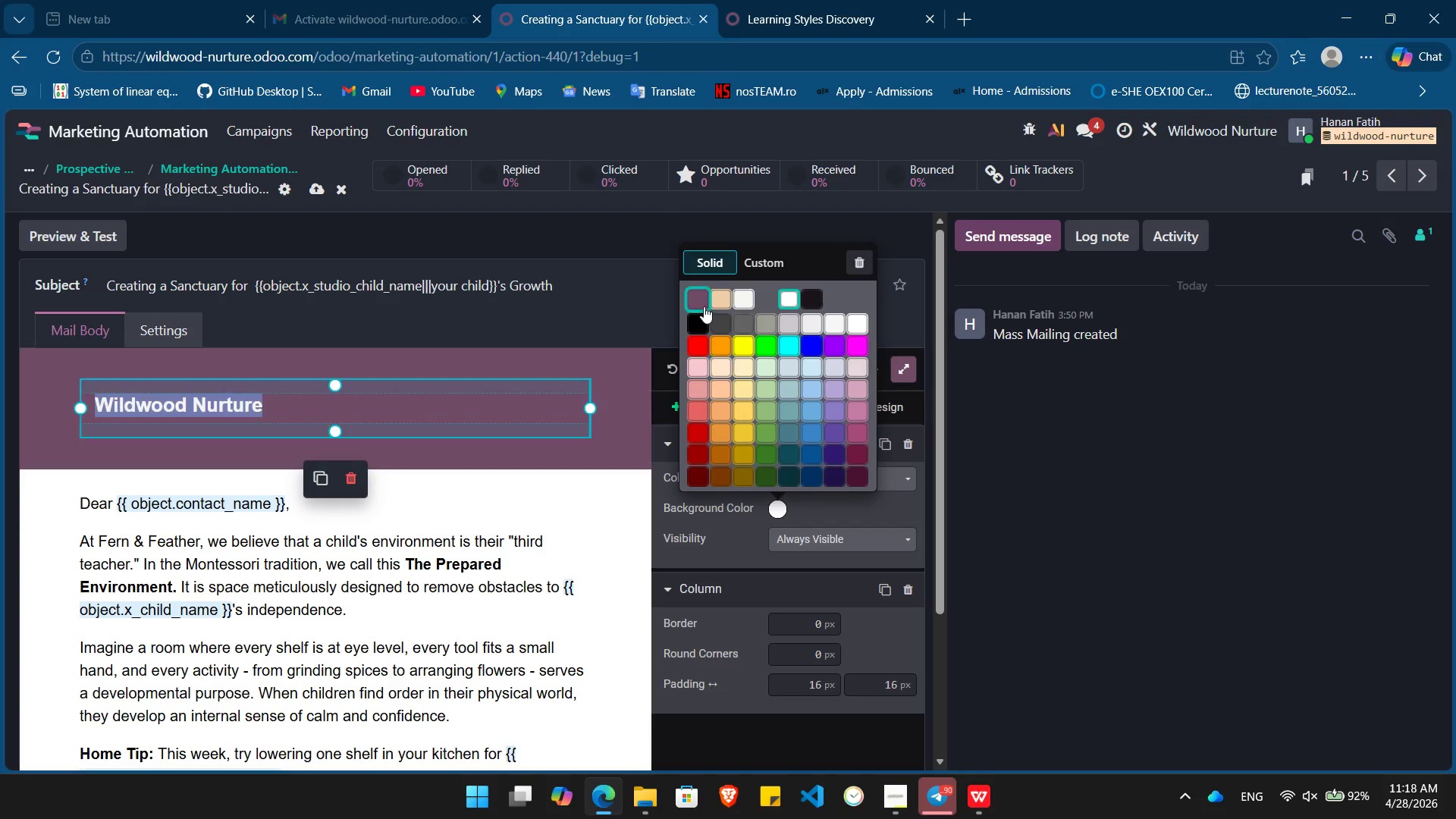 
left_click([693, 299])
 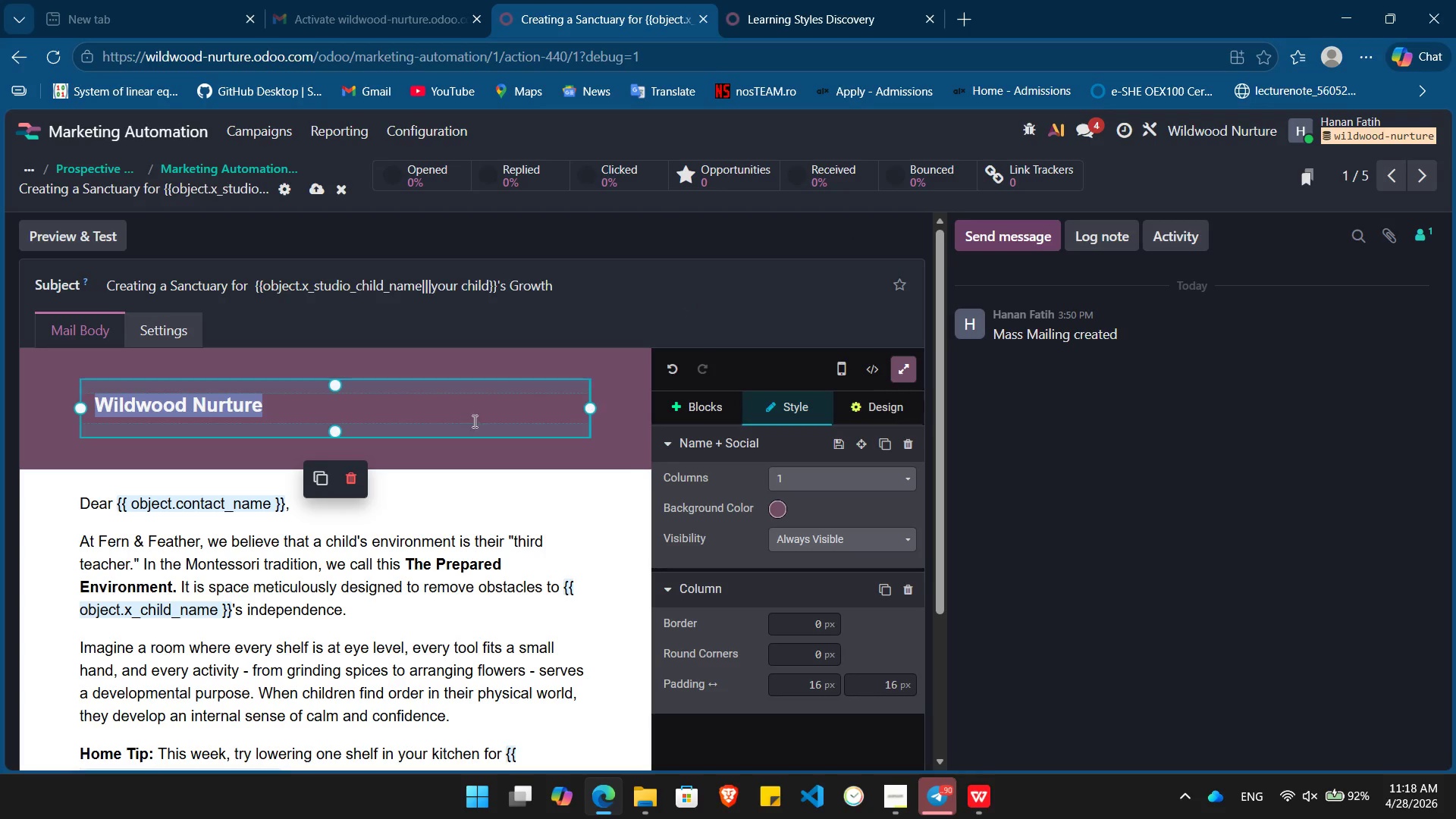 
left_click([481, 422])
 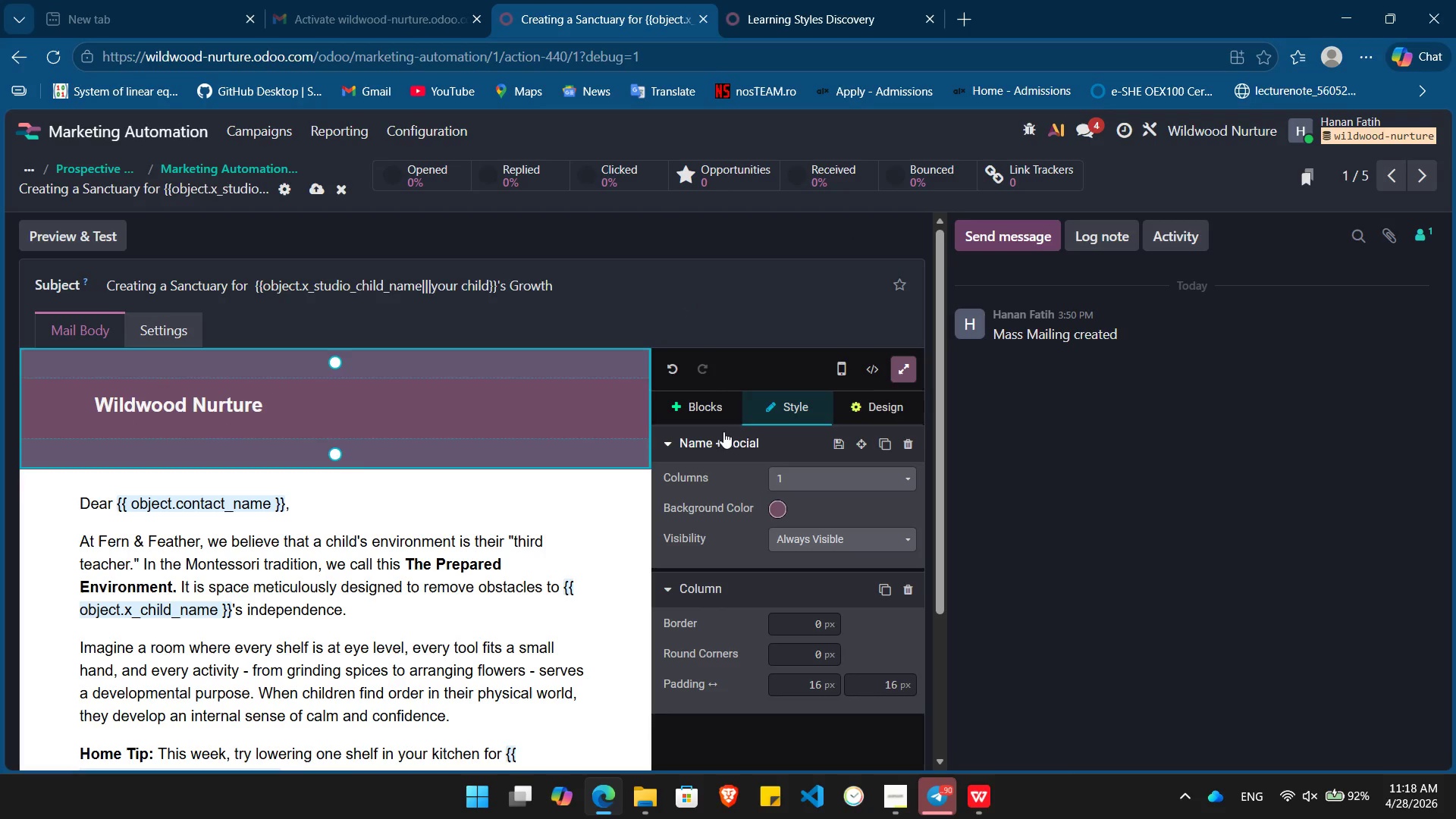 
left_click([704, 407])
 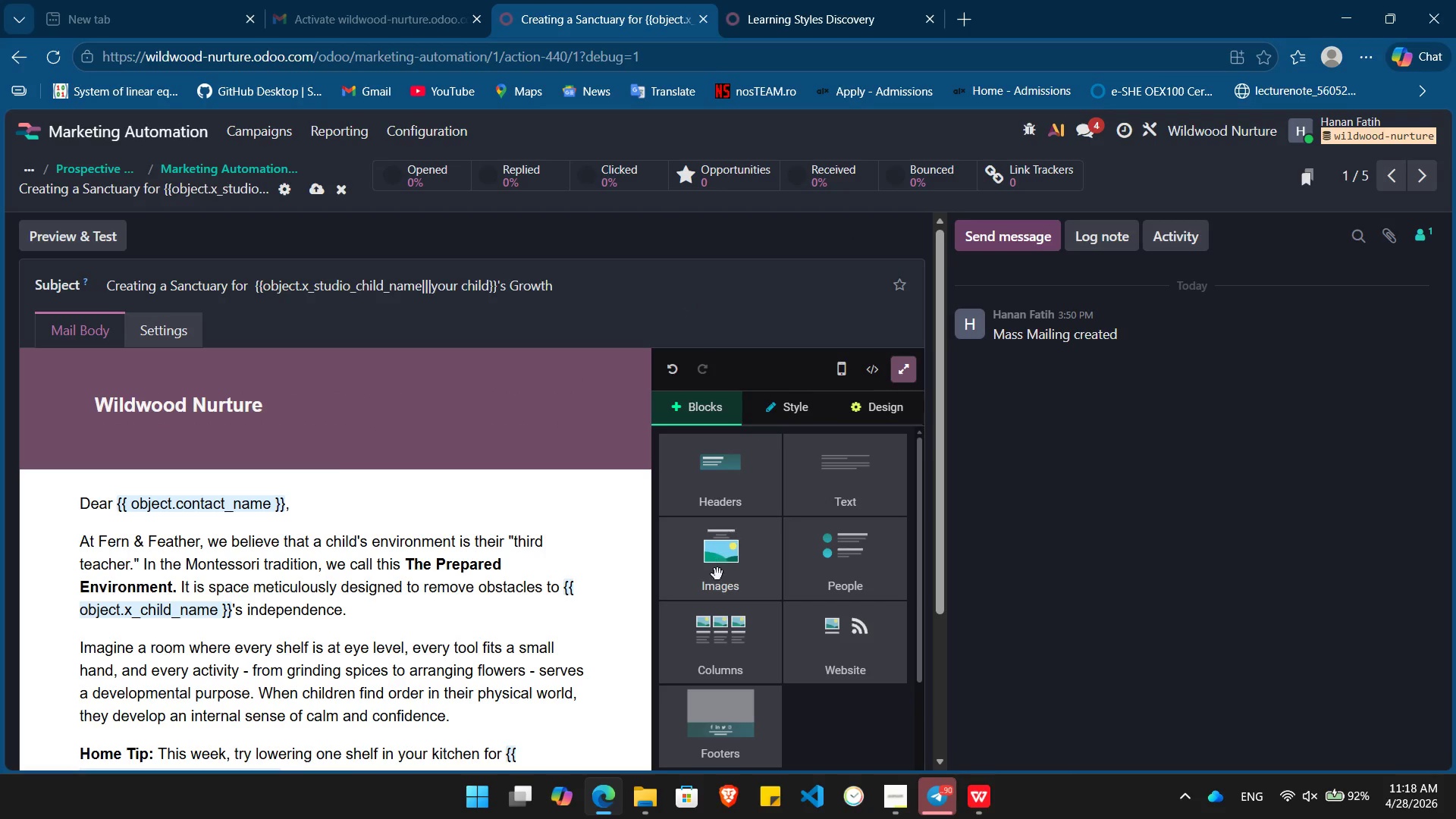 
left_click_drag(start_coordinate=[717, 576], to_coordinate=[297, 477])
 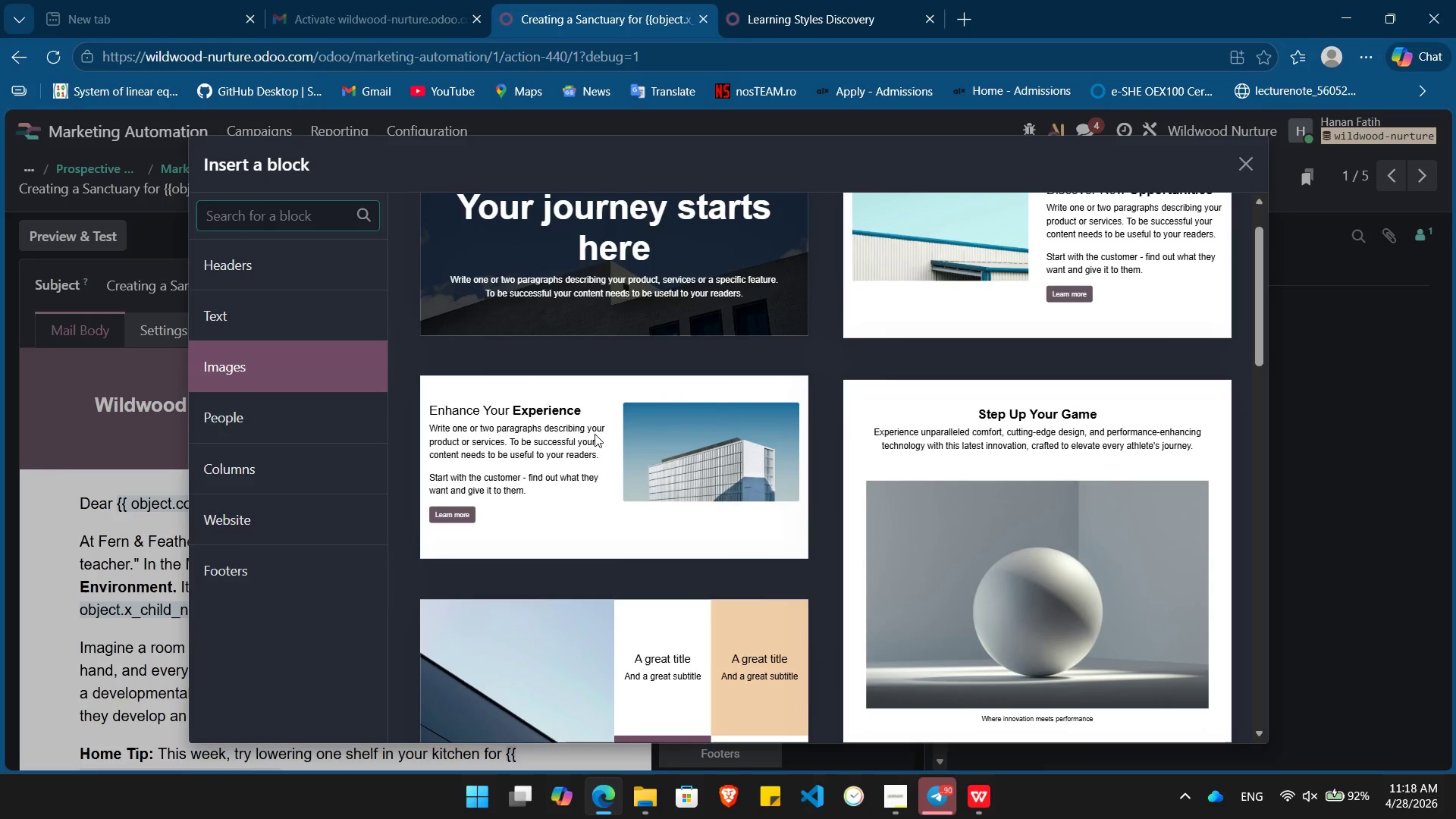 
wait(14.0)
 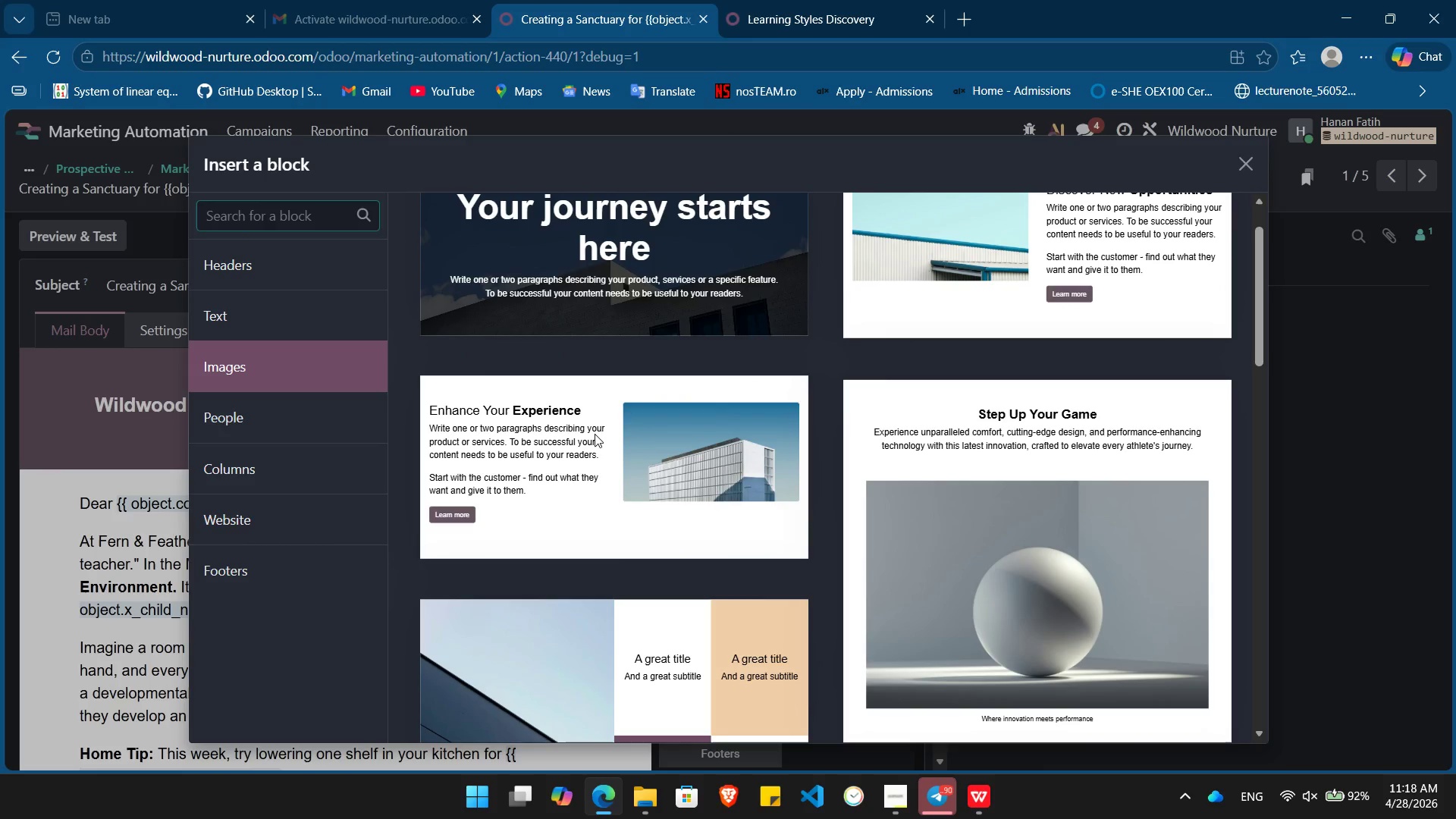 
left_click([934, 534])
 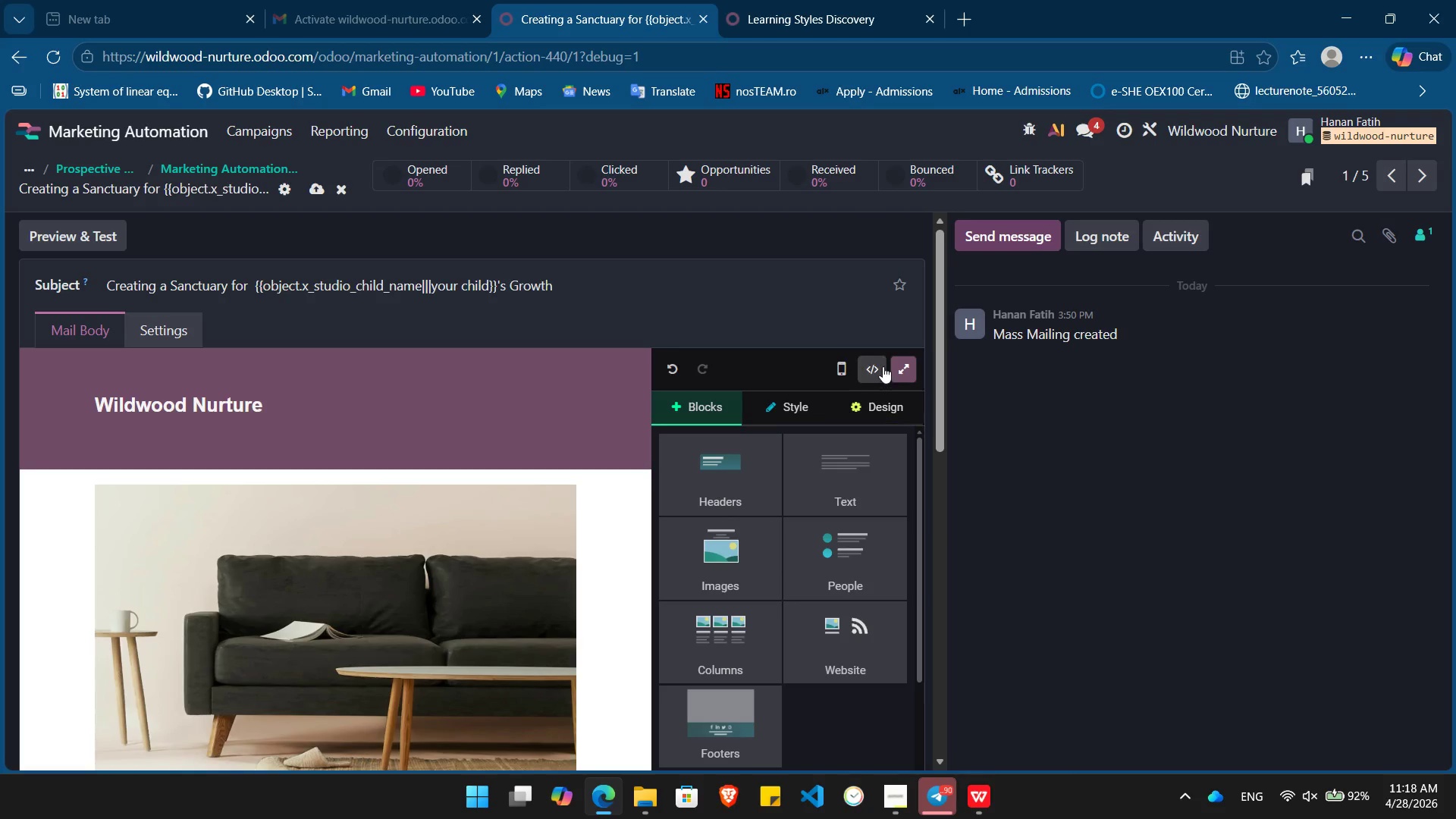 
left_click([893, 372])
 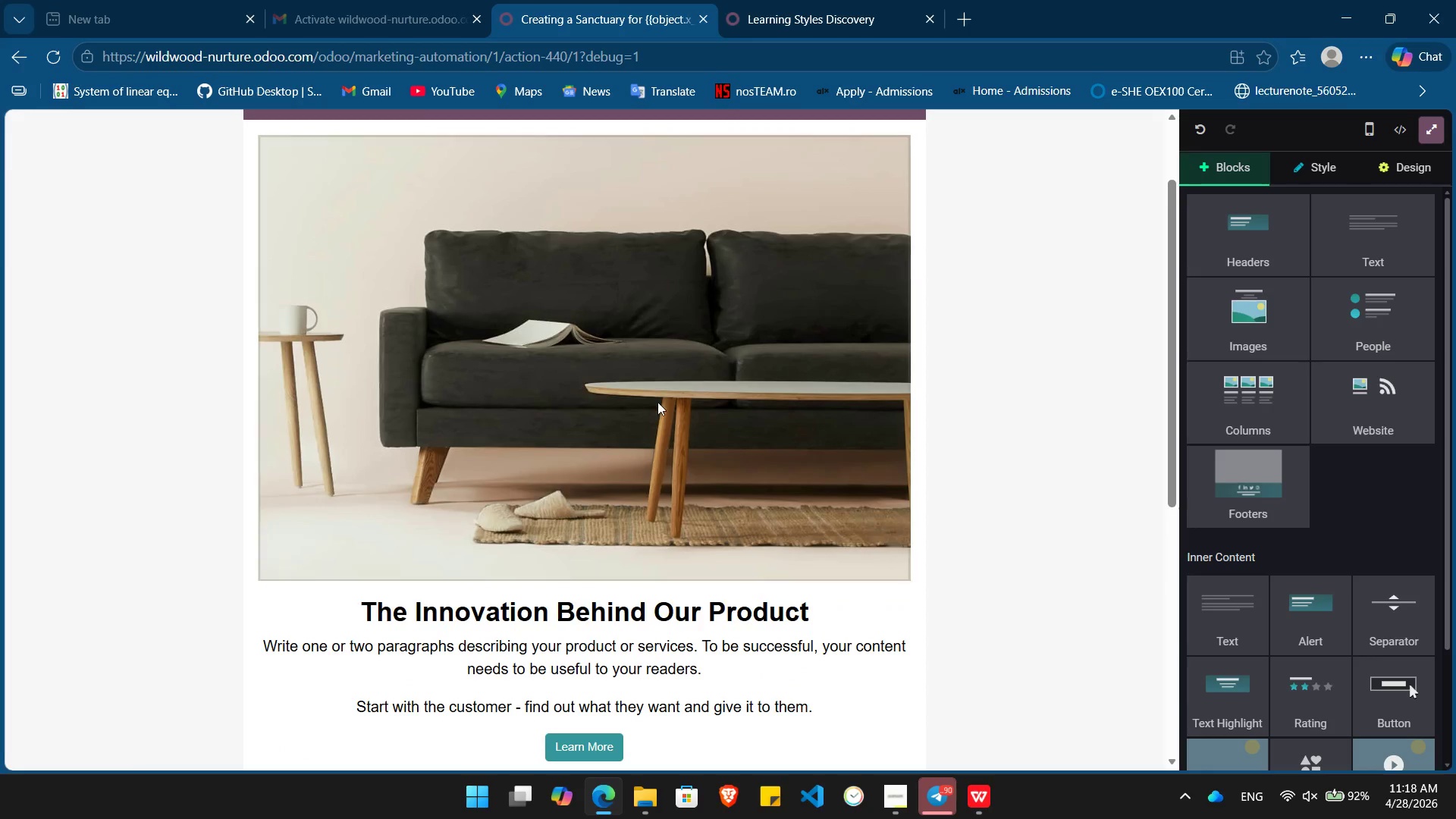 
double_click([657, 402])
 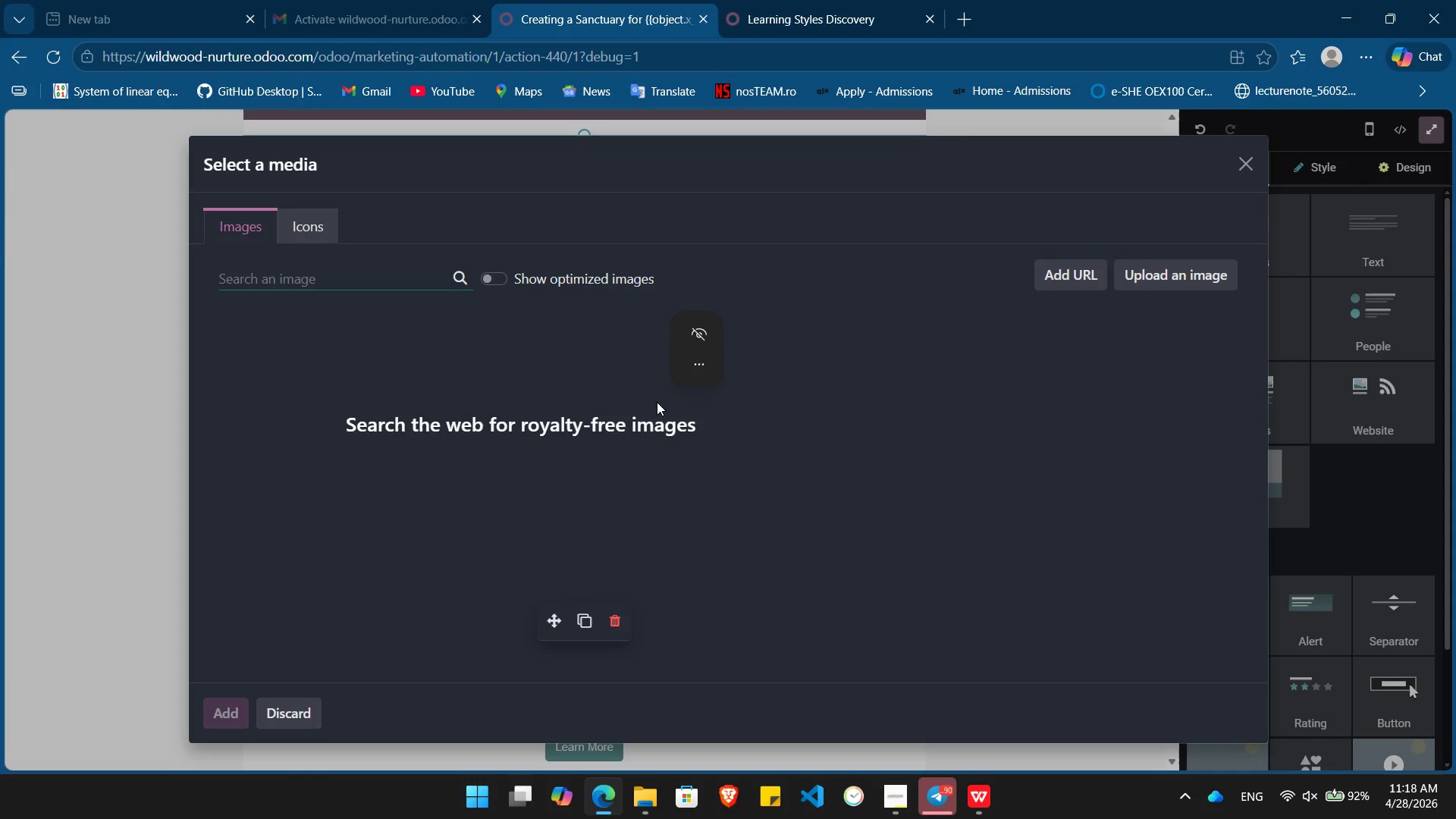 
type(monte)
 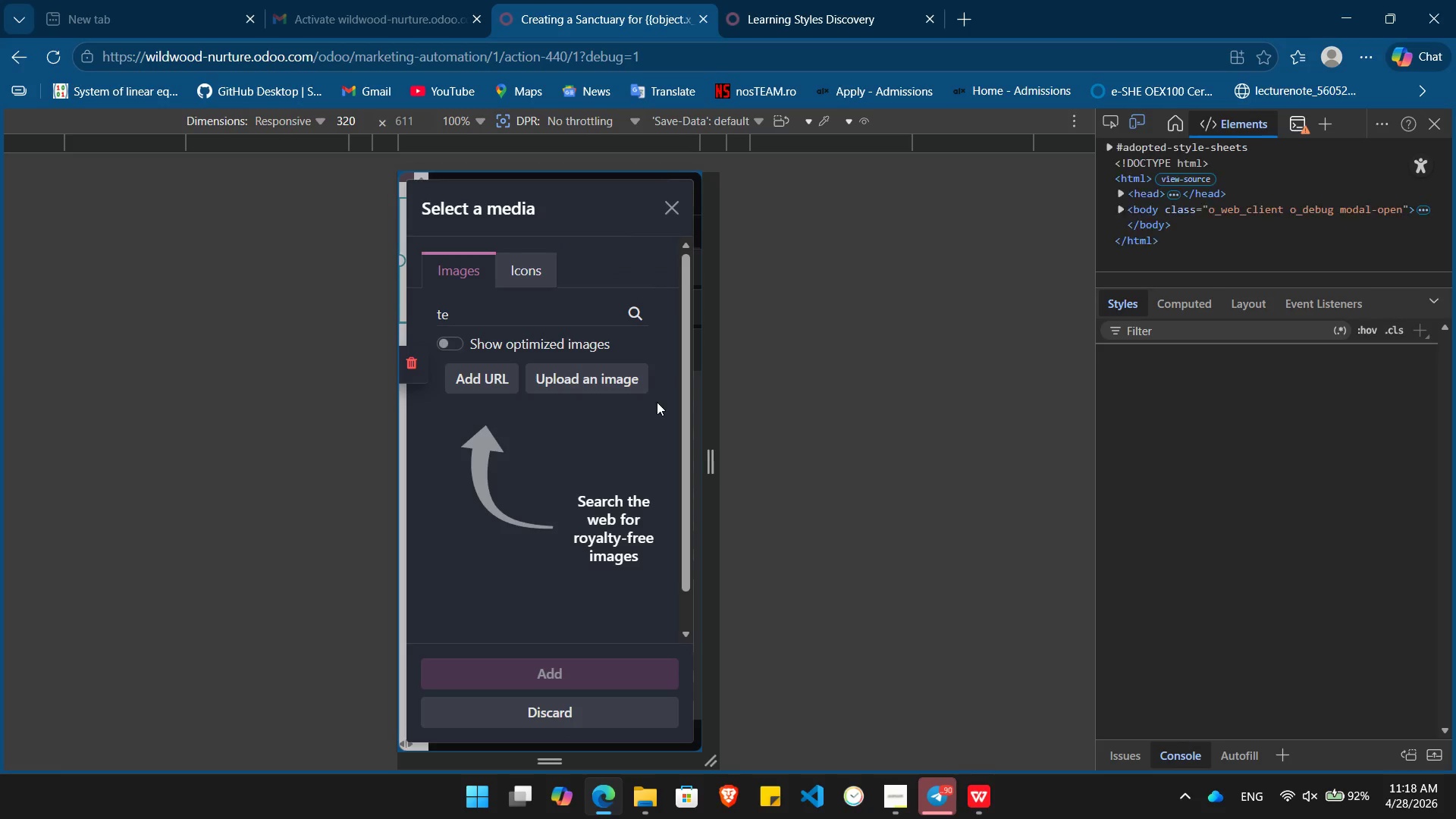 
key(Control+ControlLeft)
 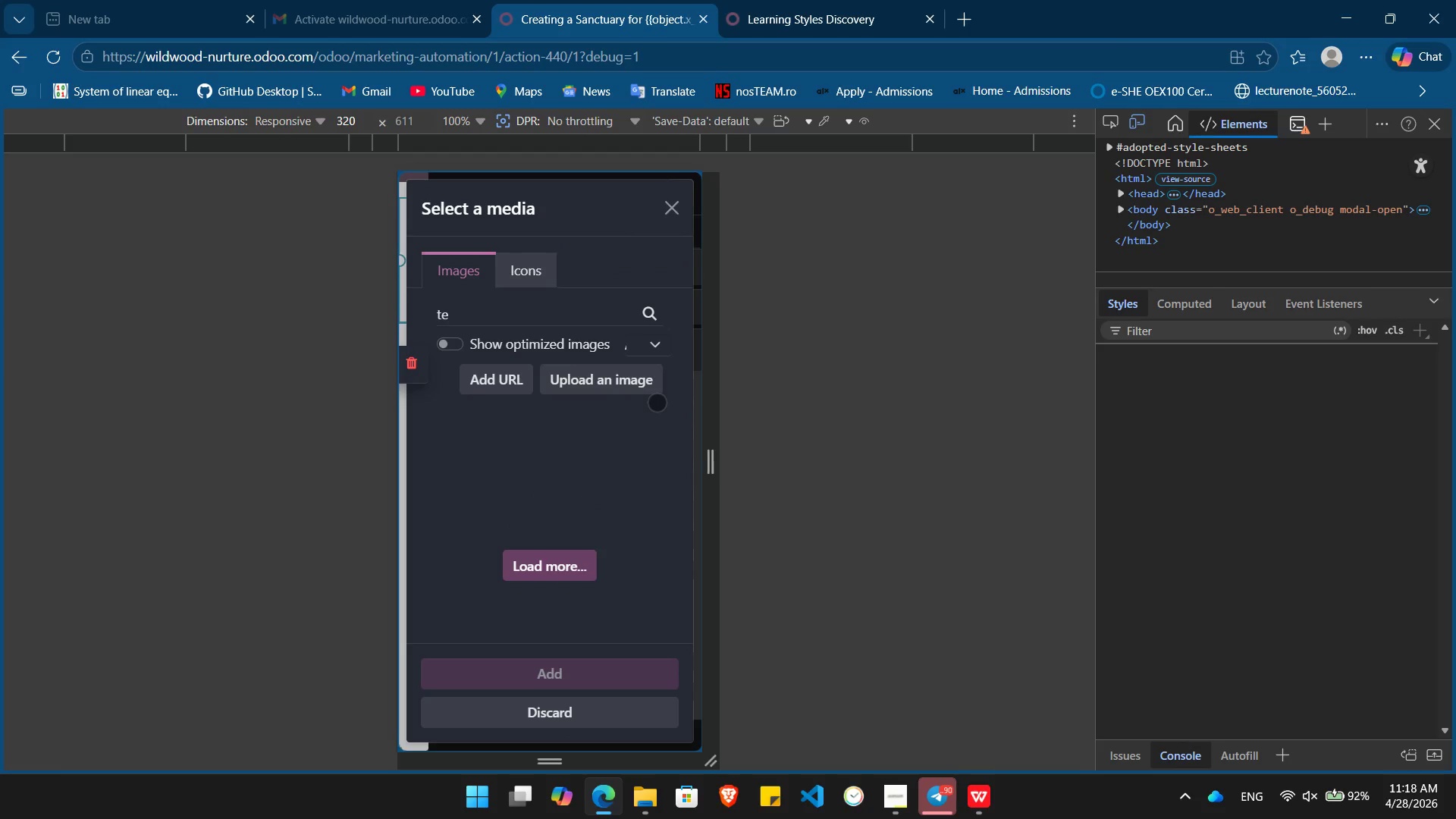 
key(Control+Z)
 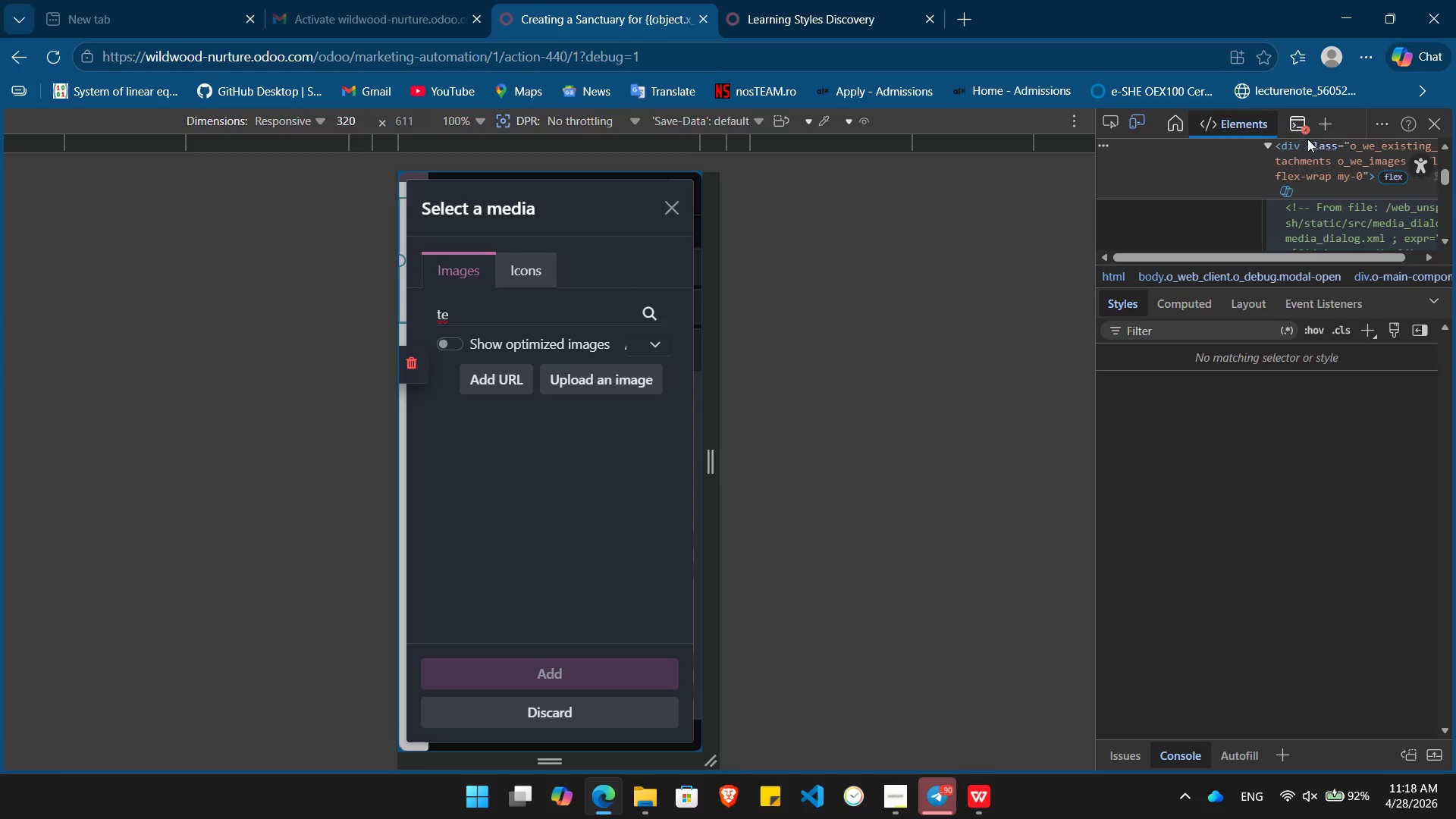 
key(Escape)
 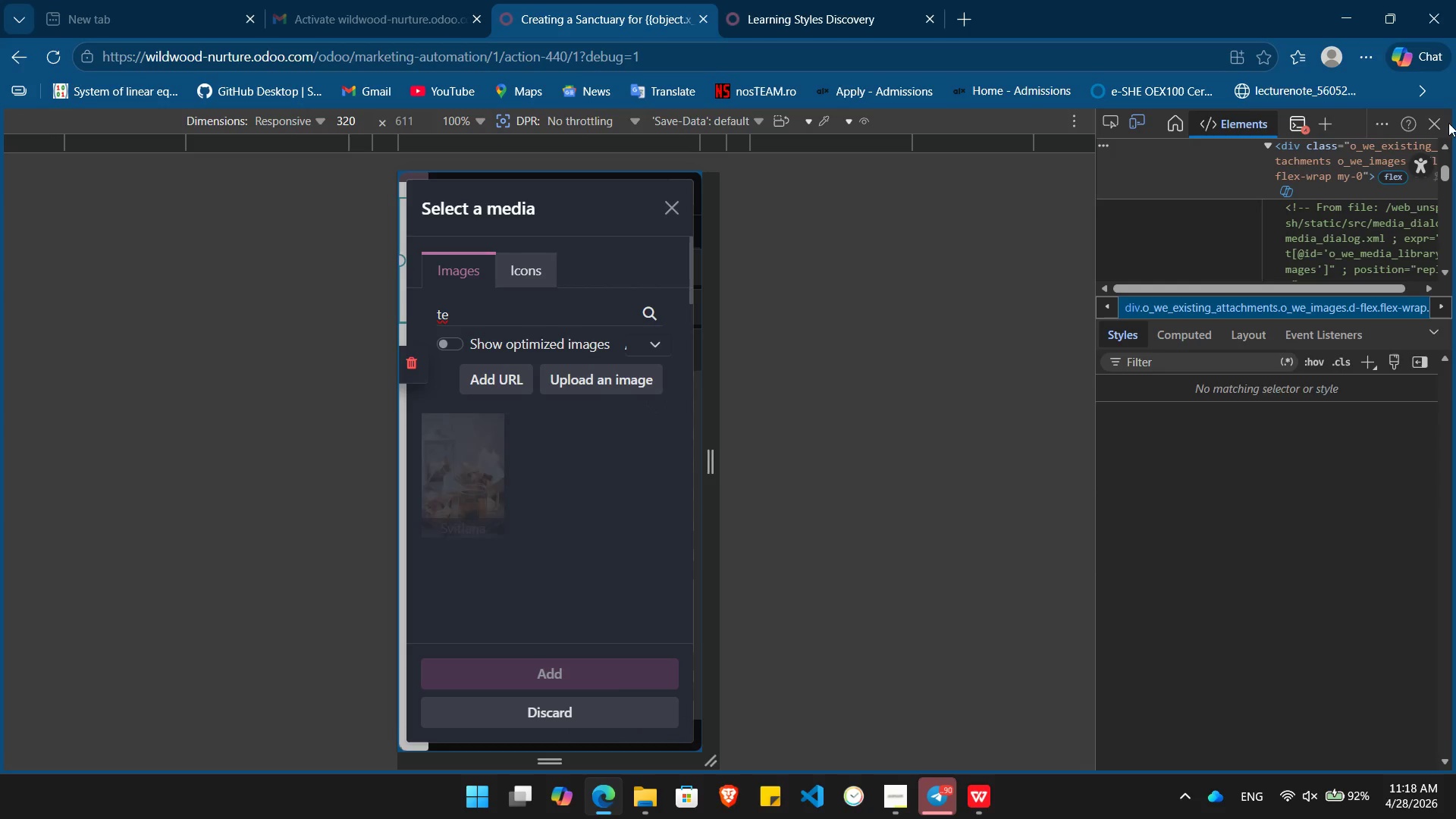 
left_click([1429, 123])
 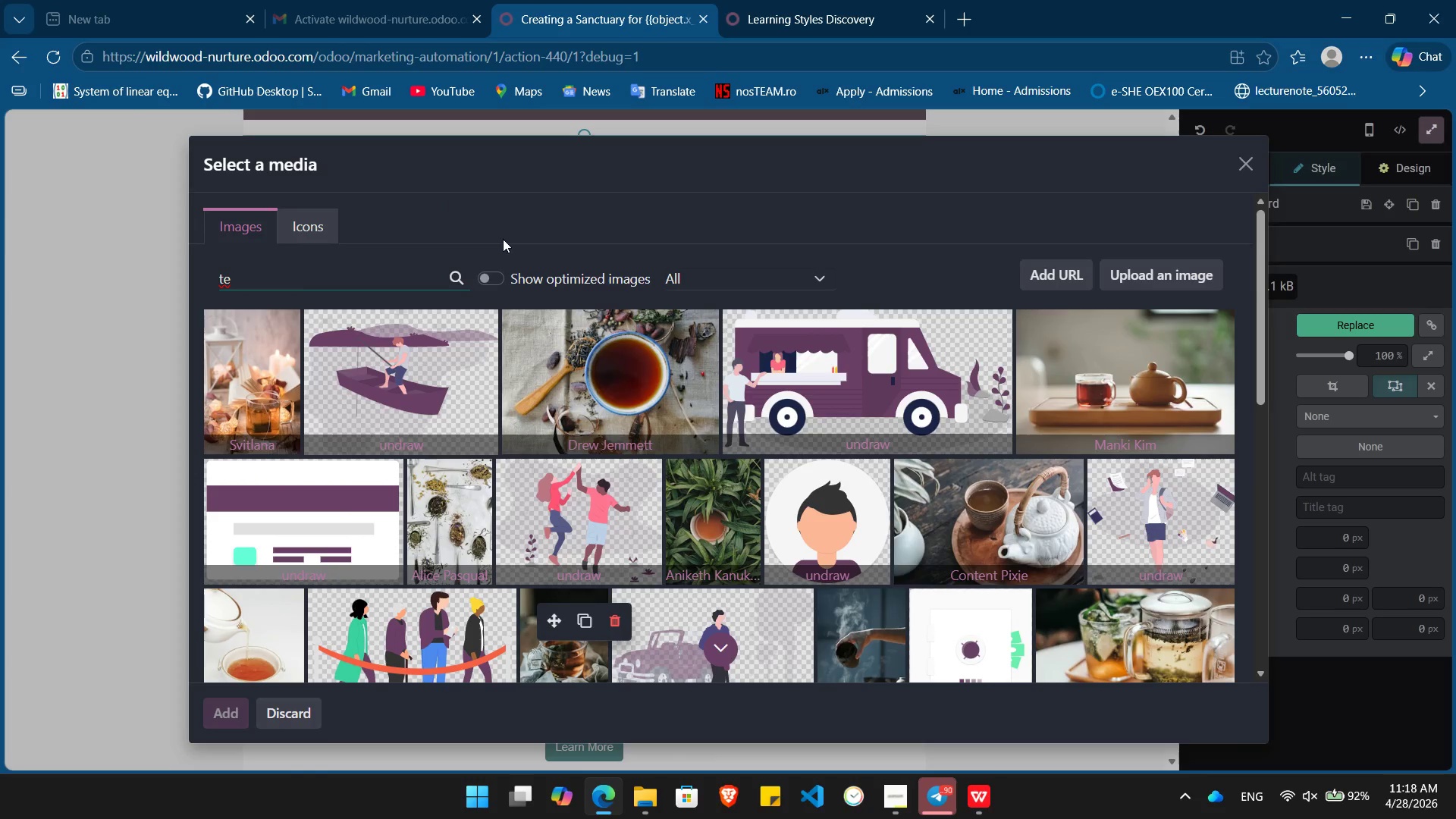 
left_click([301, 280])
 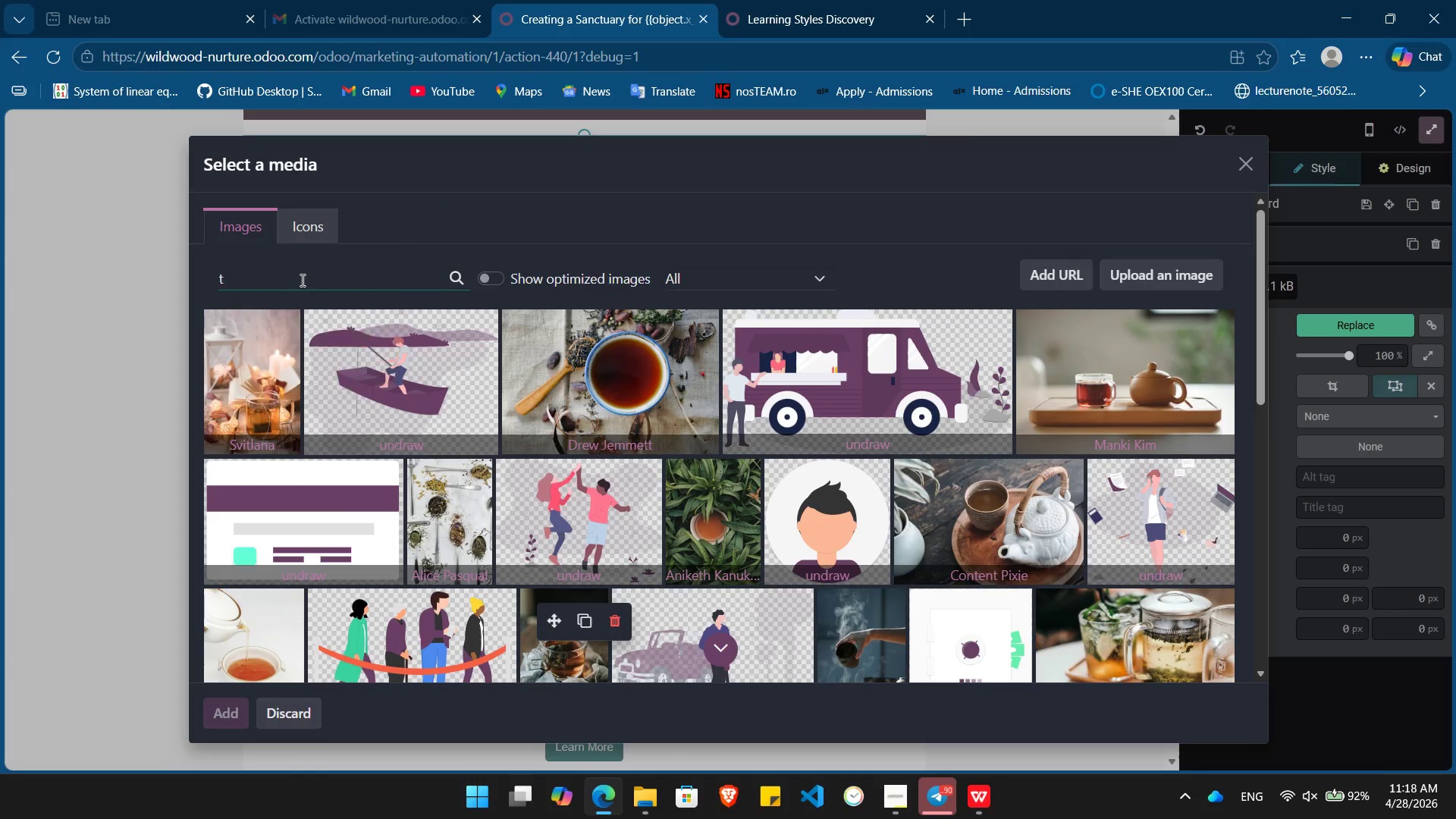 
key(Backspace)
key(Backspace)
type(montessori)
 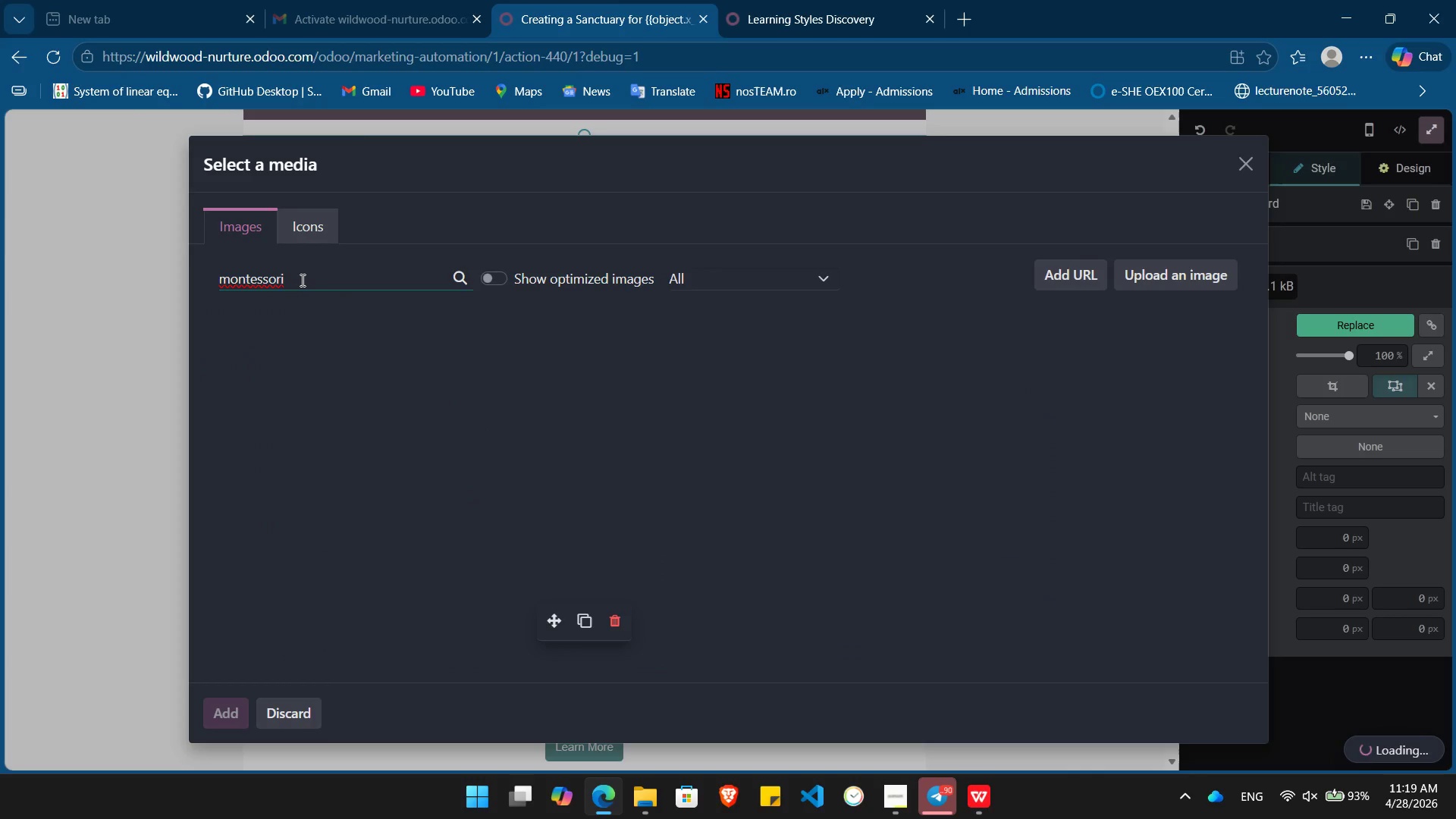 
wait(8.13)
 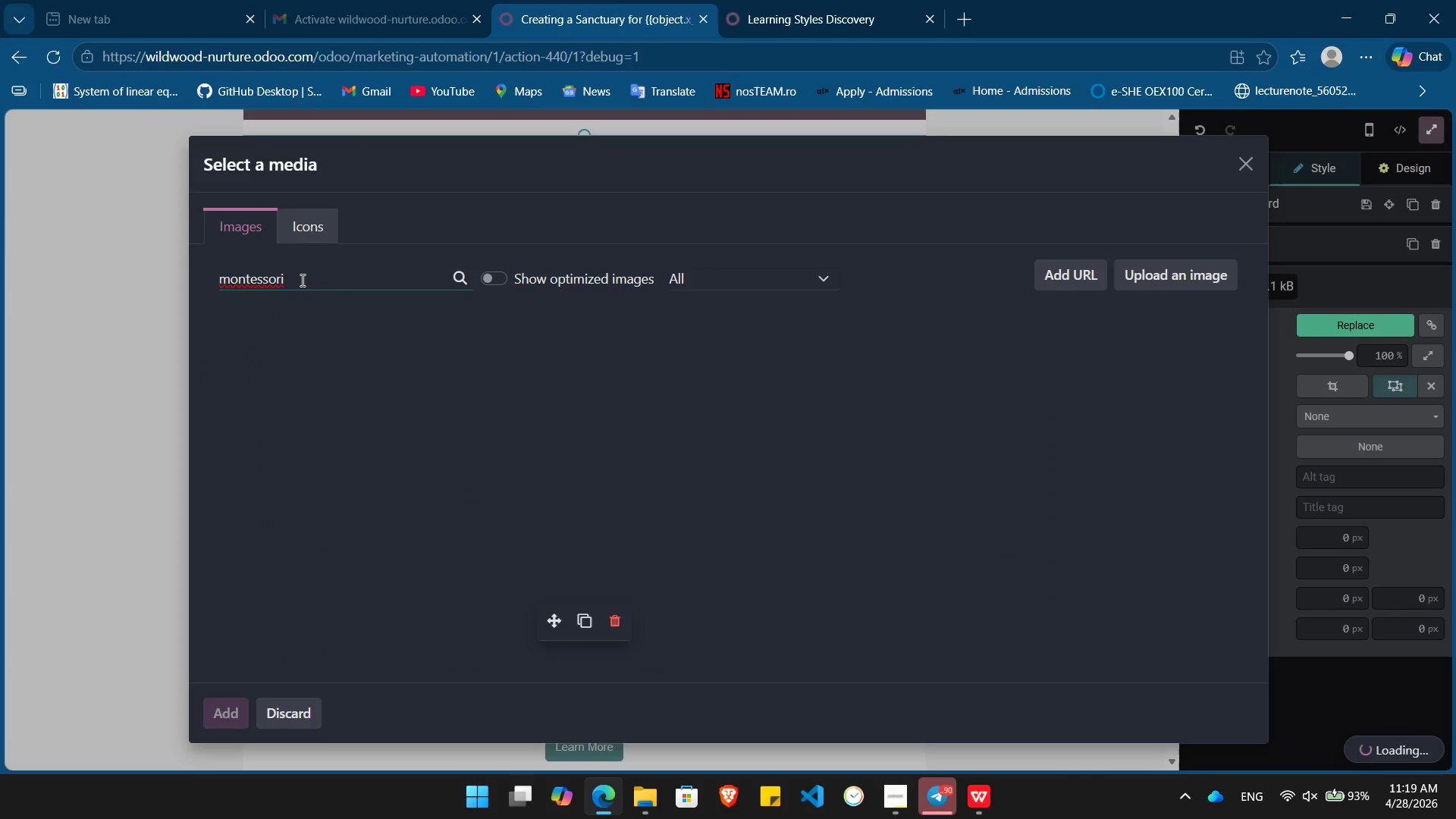 
mouse_move([655, 526])
 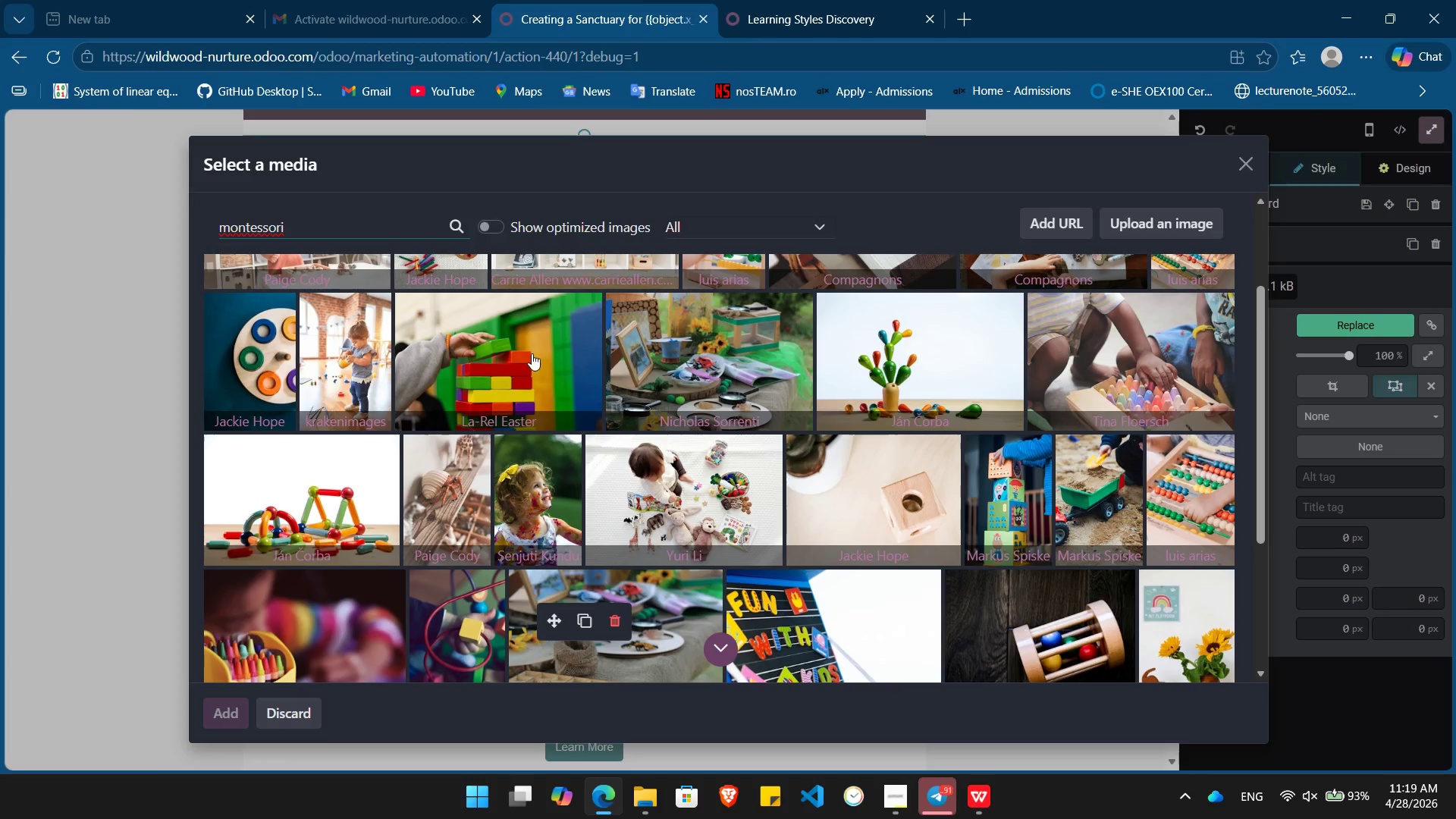 
left_click([531, 353])
 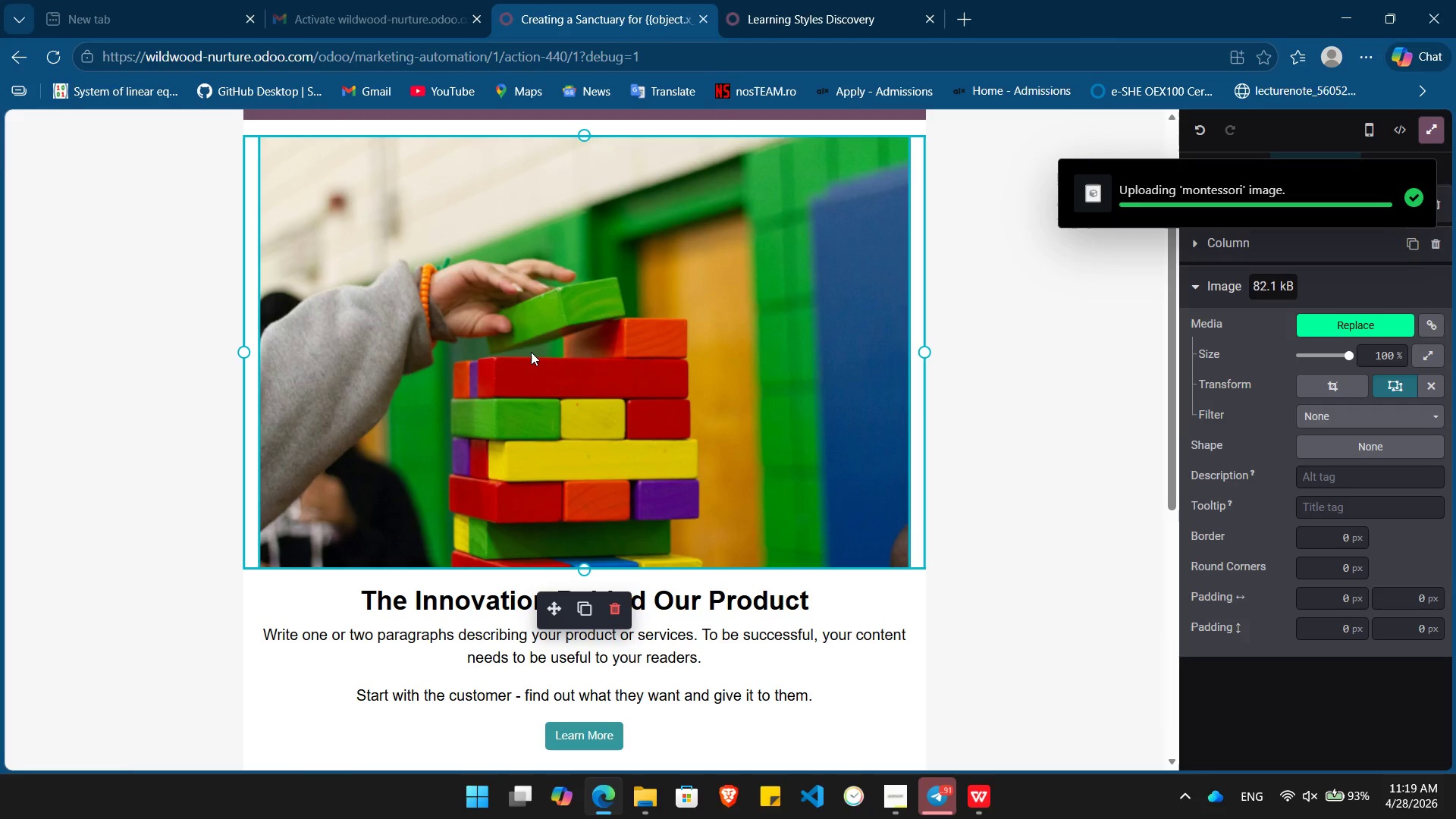 
wait(9.11)
 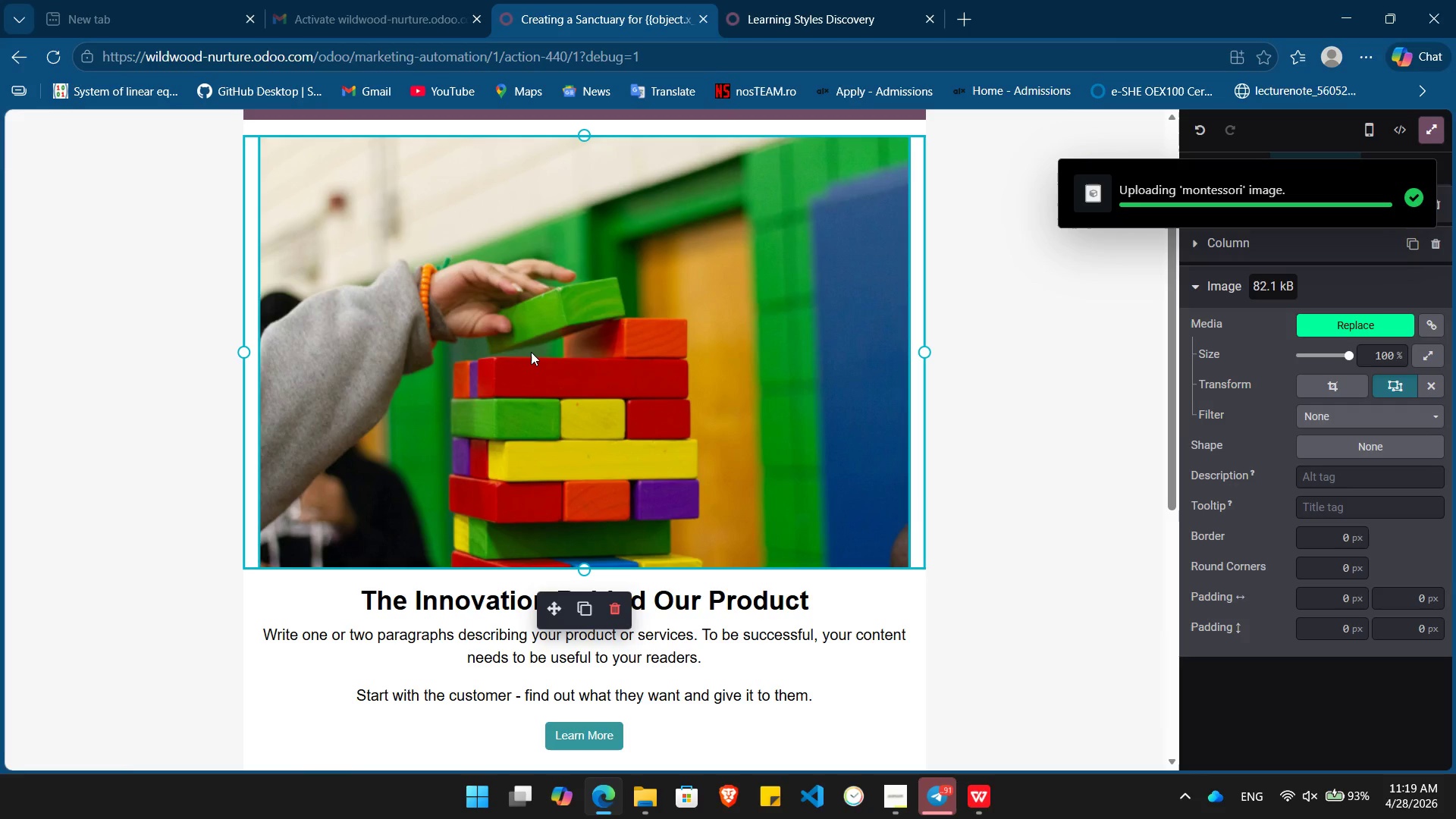 
left_click_drag(start_coordinate=[669, 624], to_coordinate=[218, 513])
 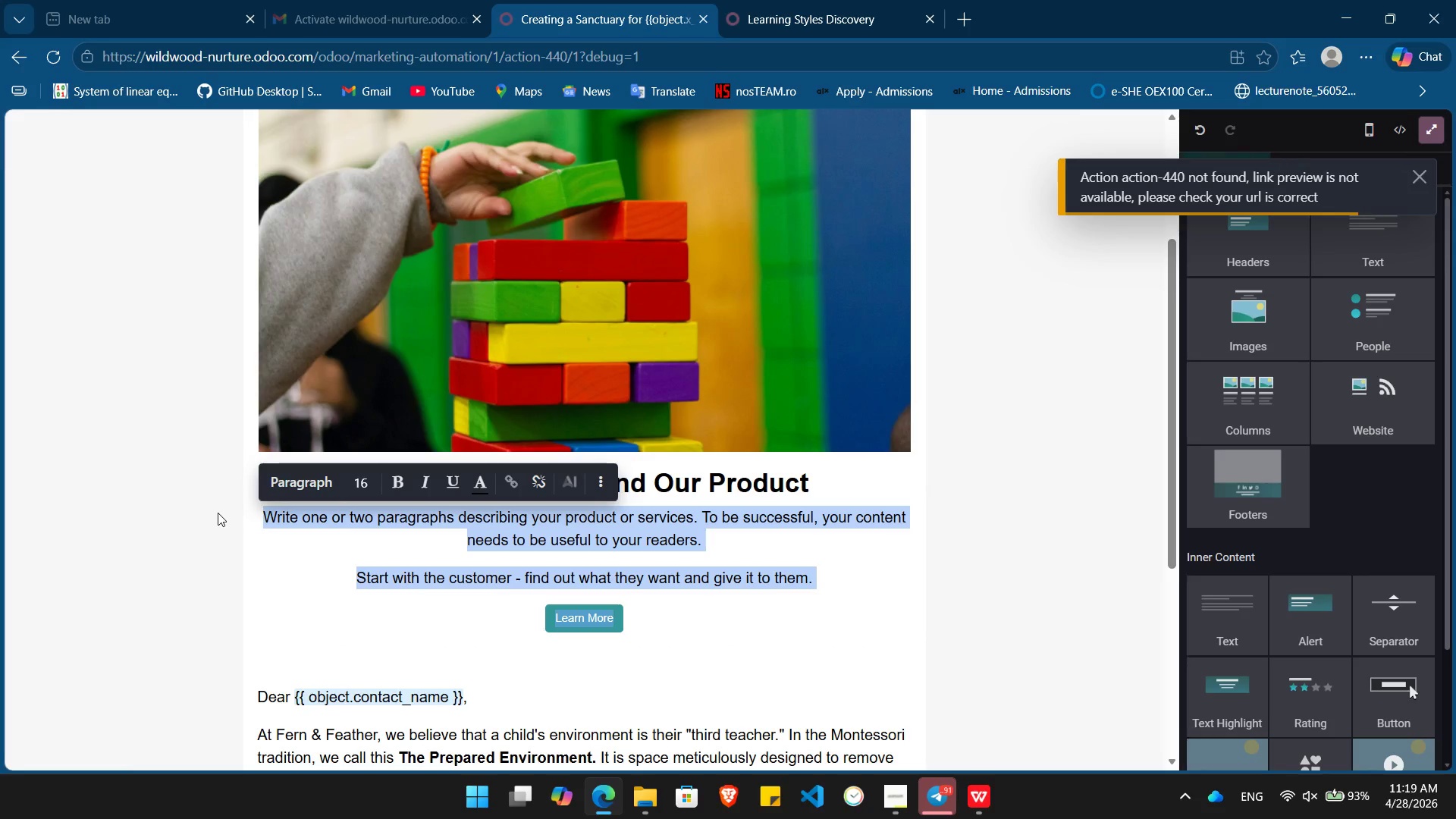 
key(Backspace)
 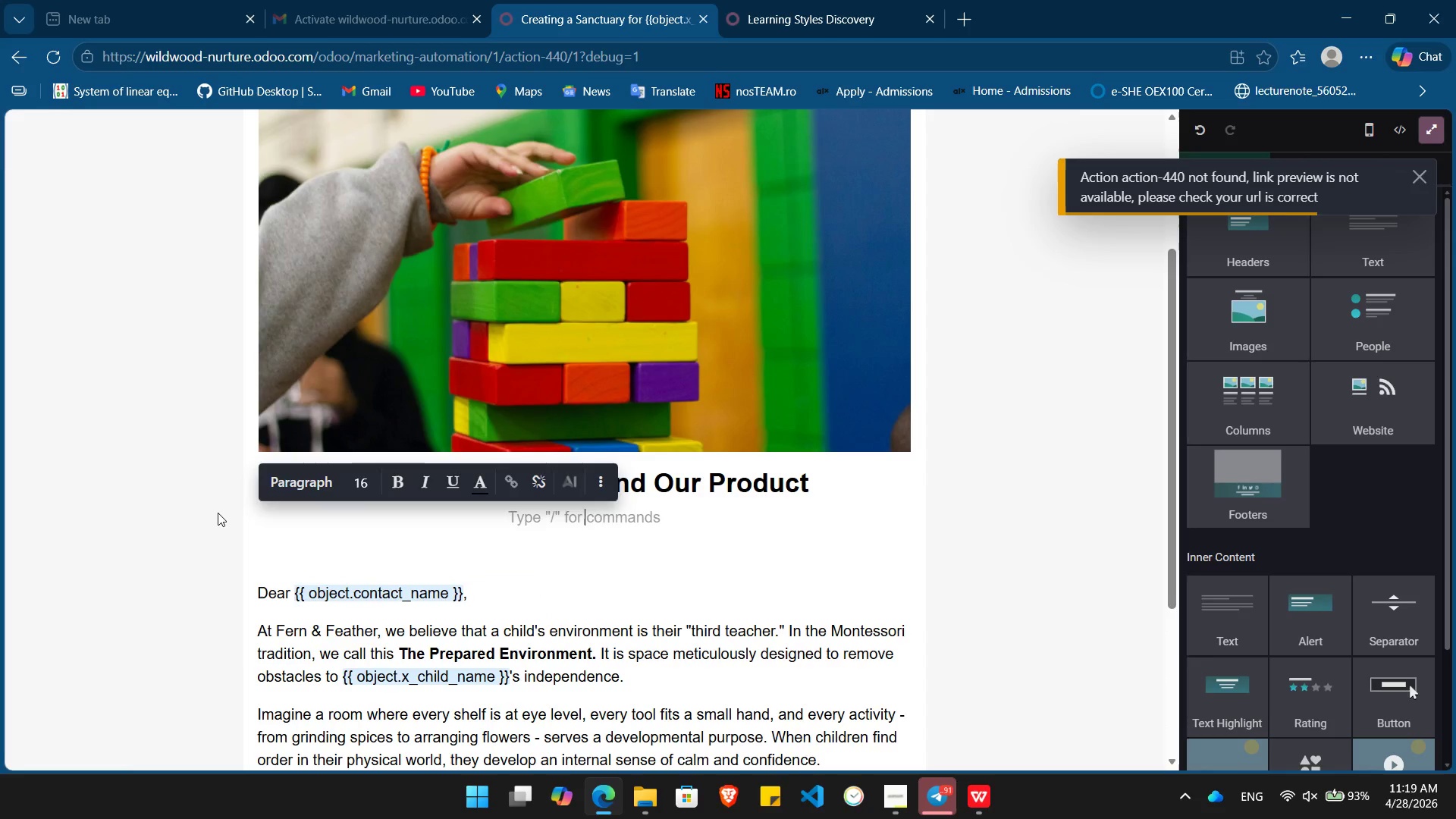 
key(Backspace)
 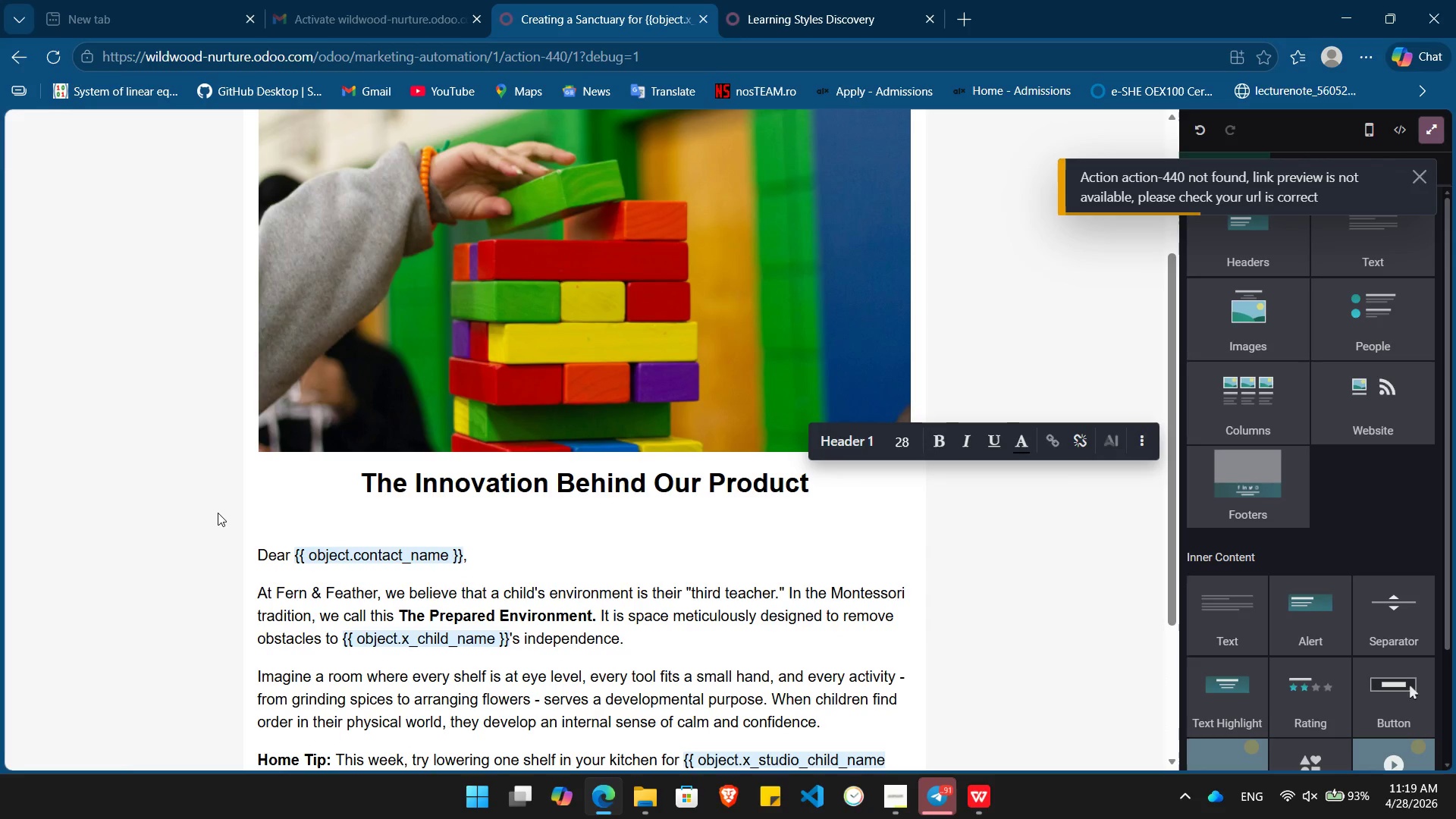 
hold_key(key=ShiftRight, duration=1.86)
 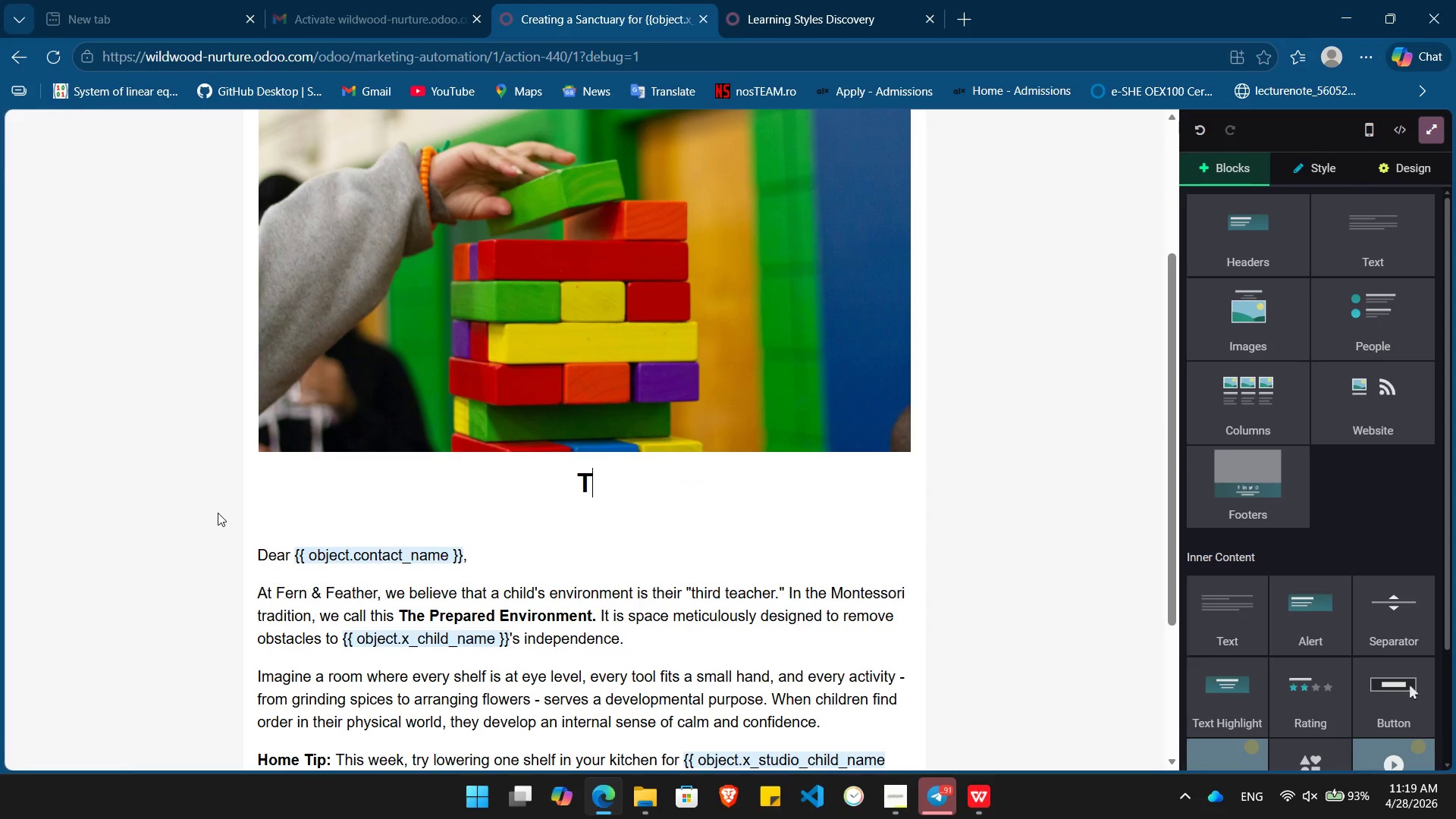 
hold_key(key=ArrowLeft, duration=1.42)
 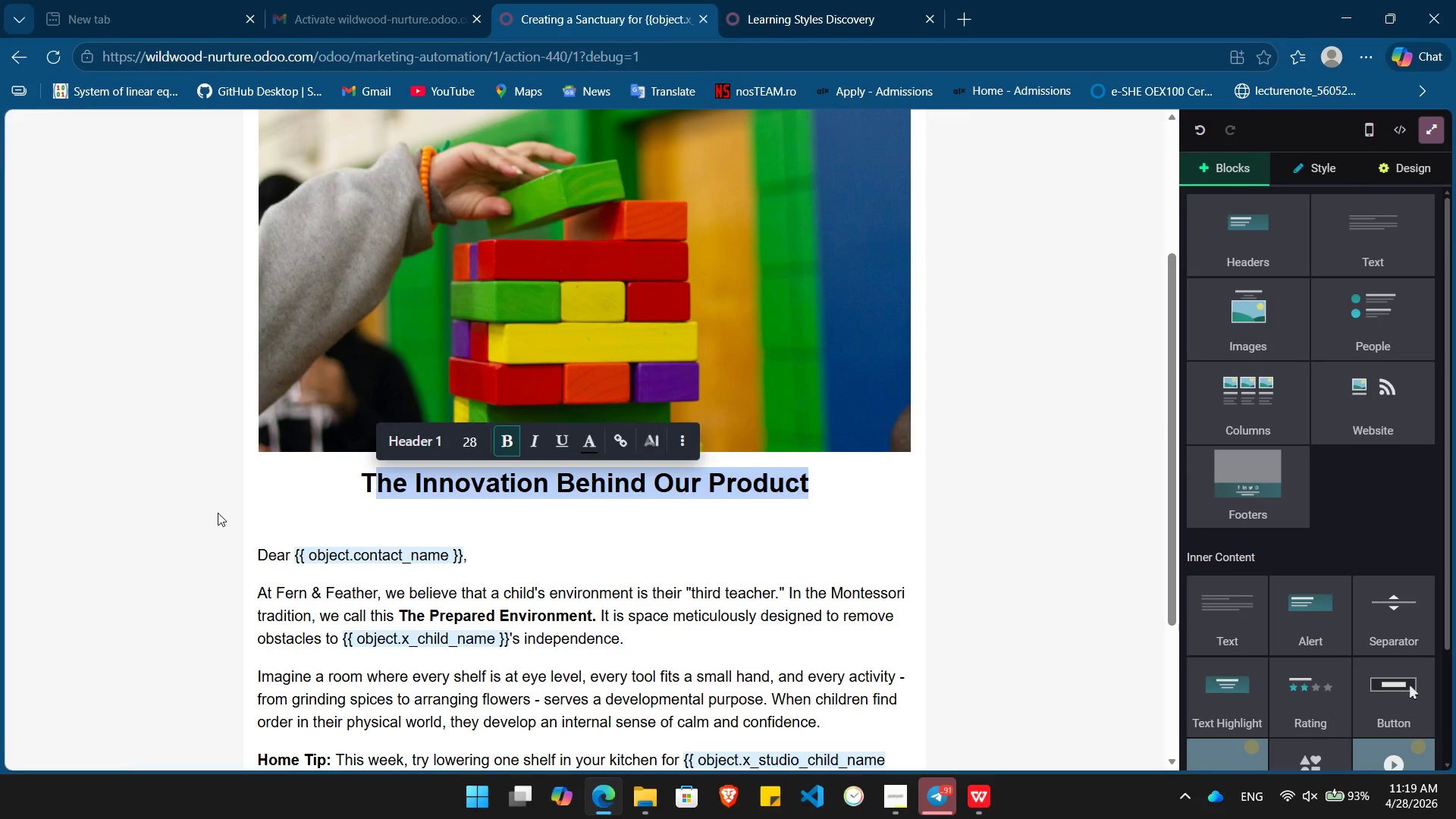 
key(Backspace)
 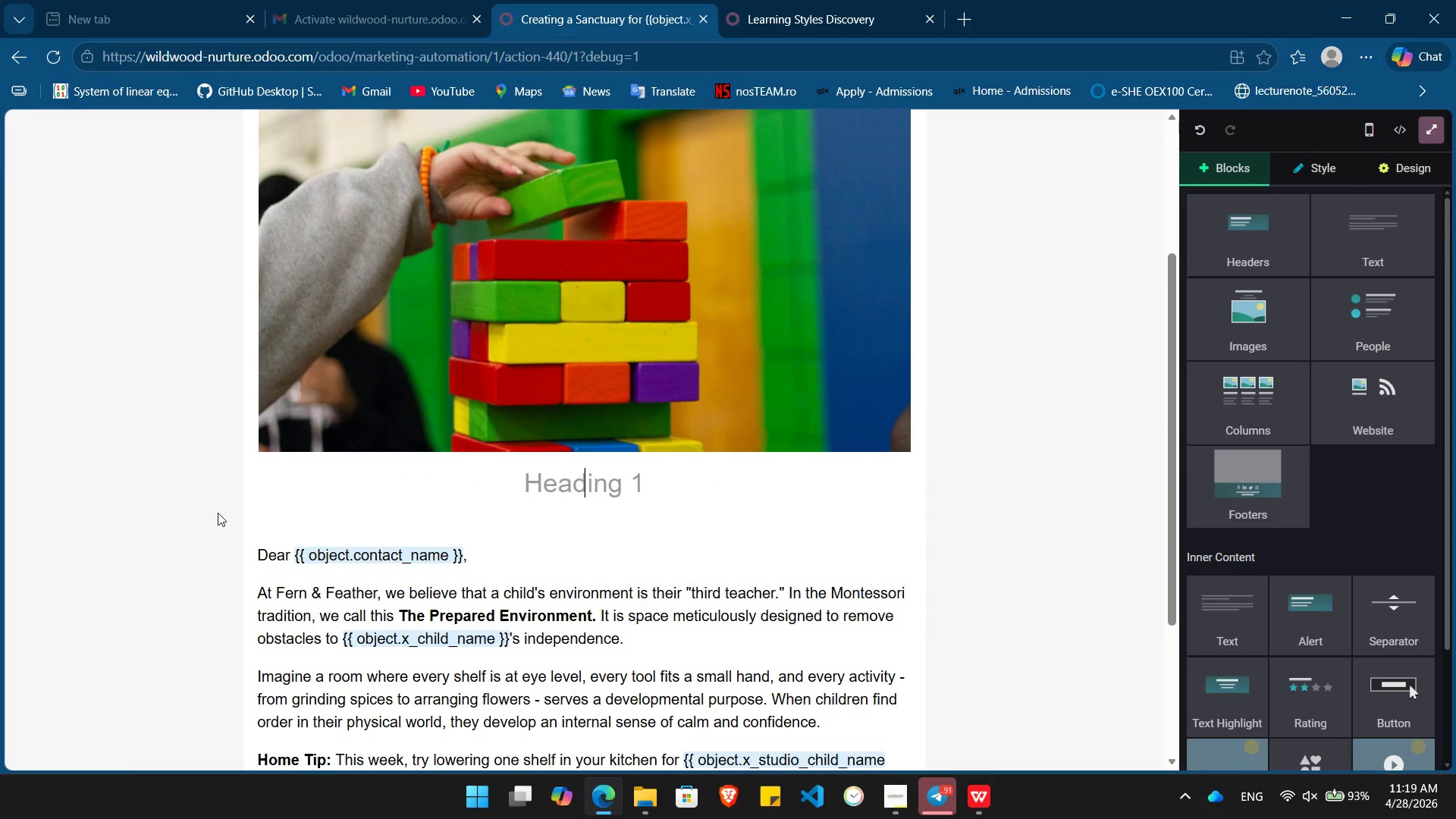 
key(Backspace)
 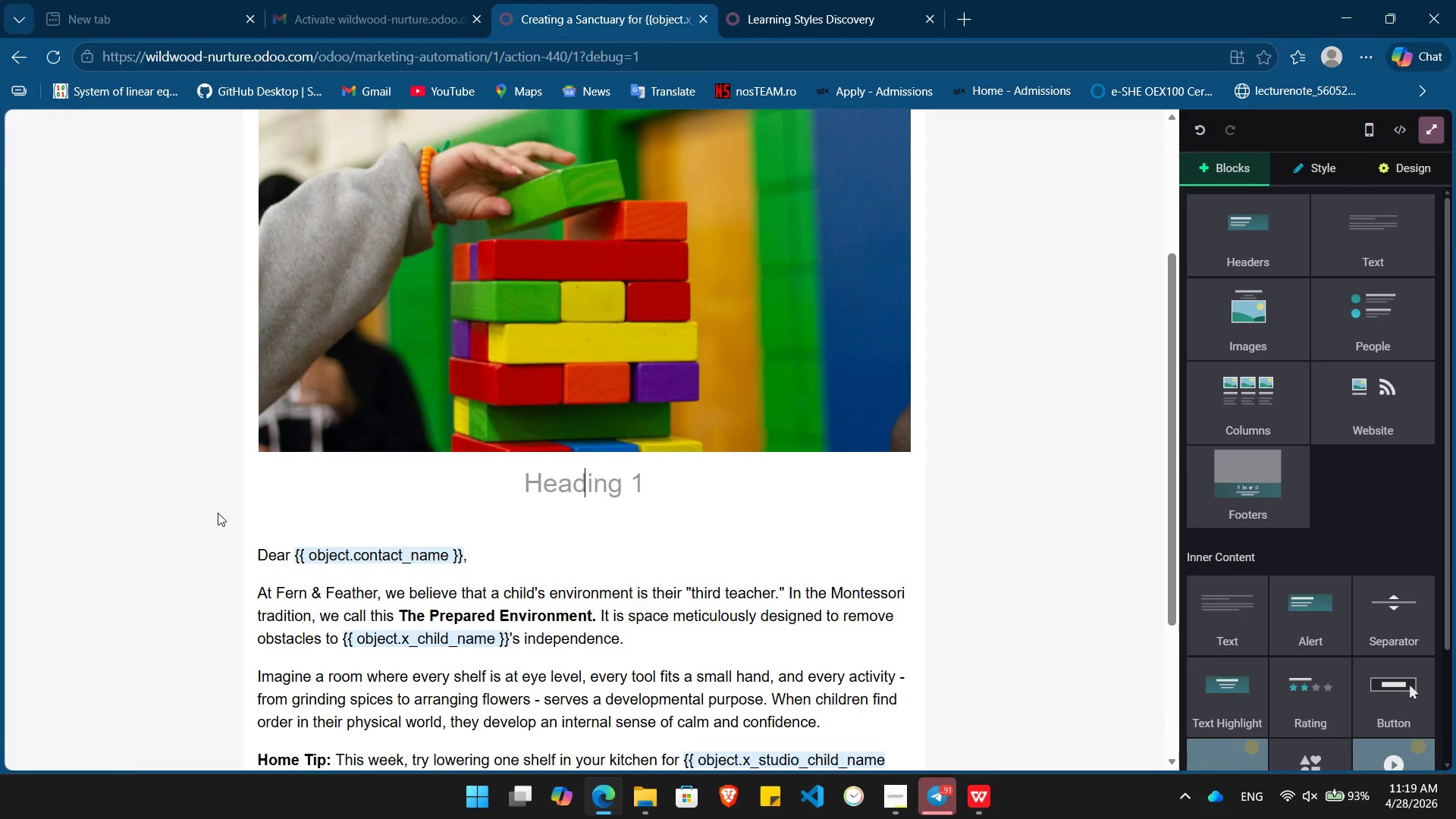 
type(A Space Designed for S)
key(Backspace)
type(Discovery)
 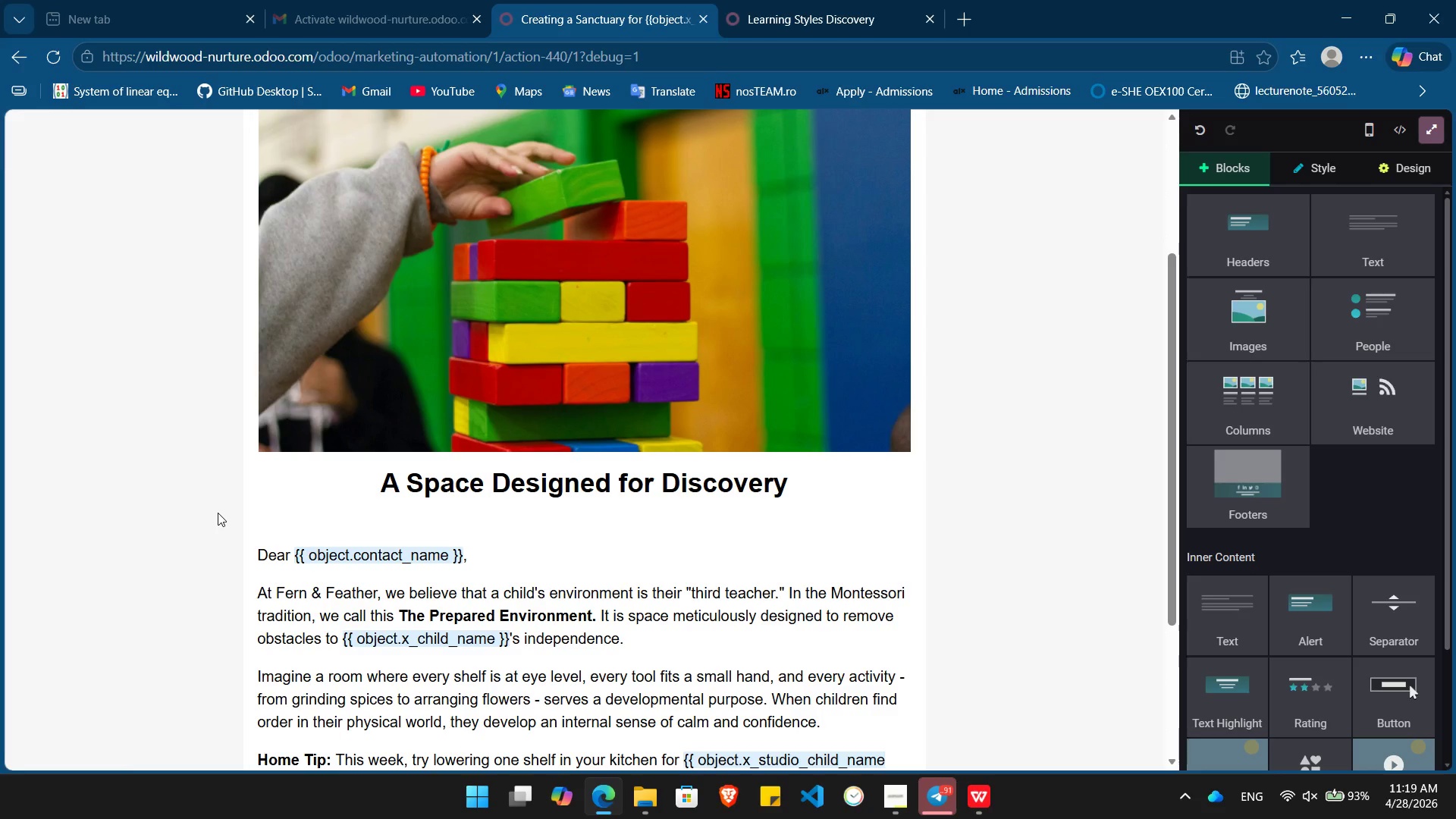 
hold_key(key=ArrowLeft, duration=1.31)
 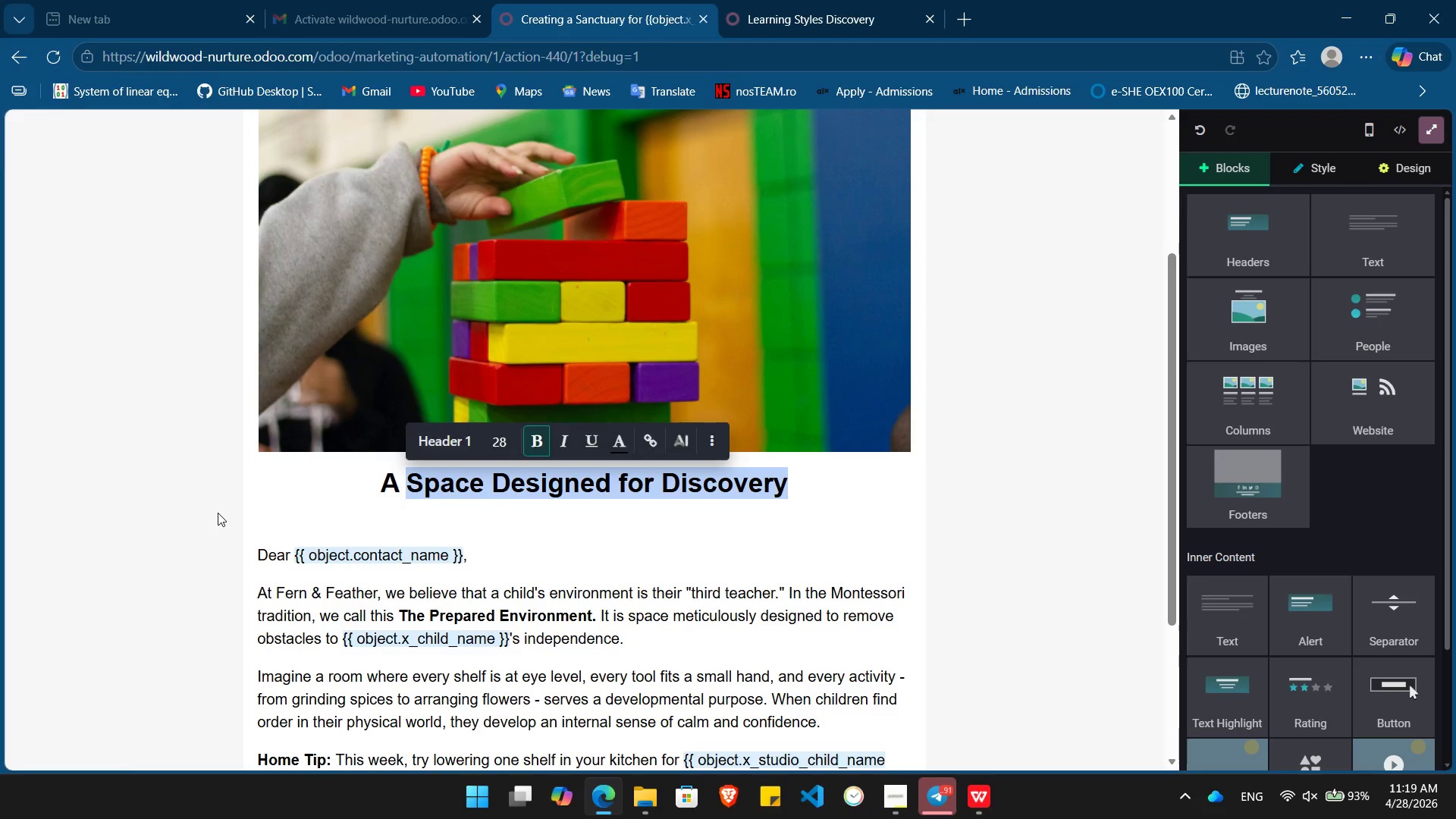 
key(Shift+ArrowLeft)
 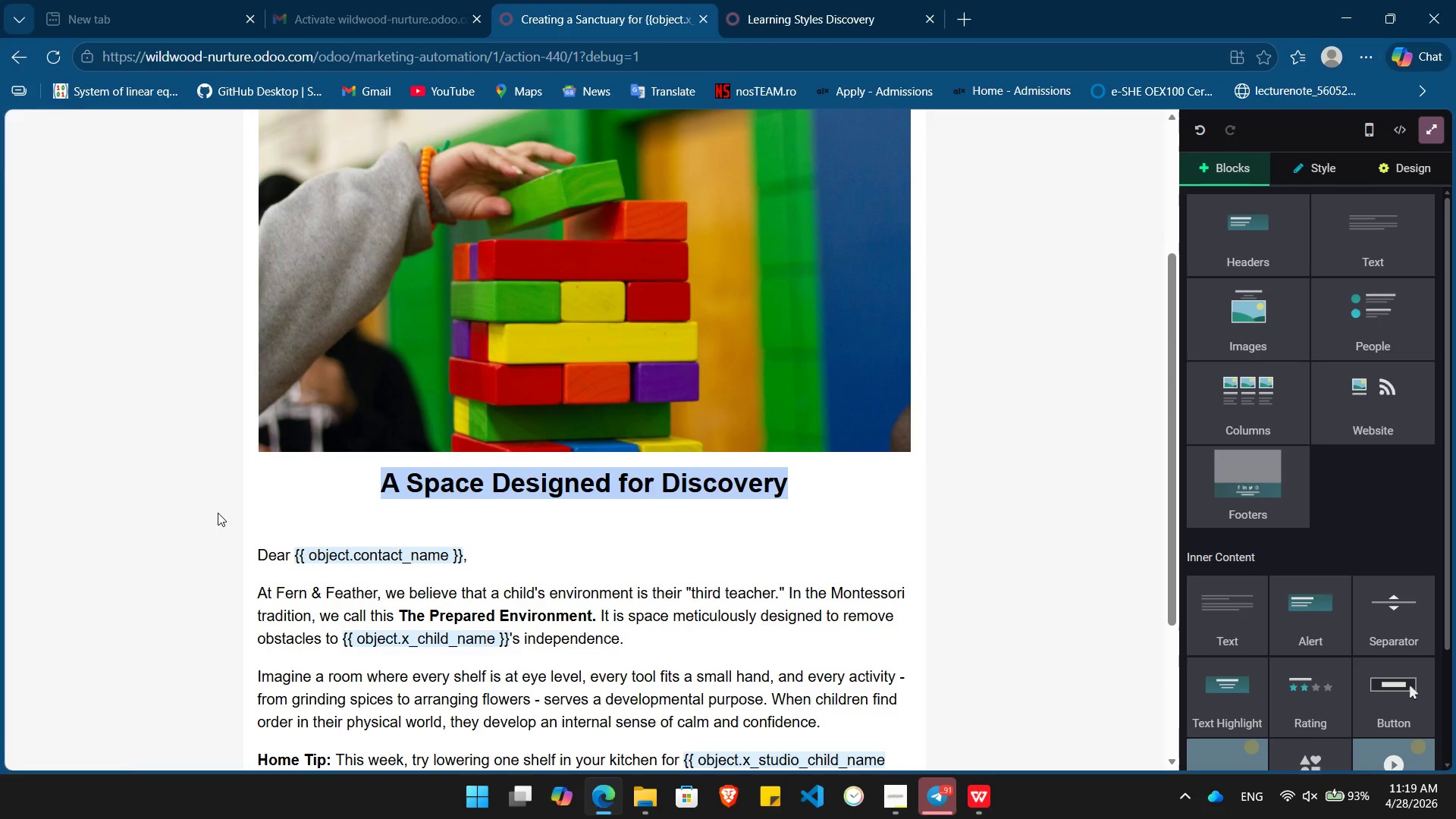 
key(Shift+ArrowLeft)
 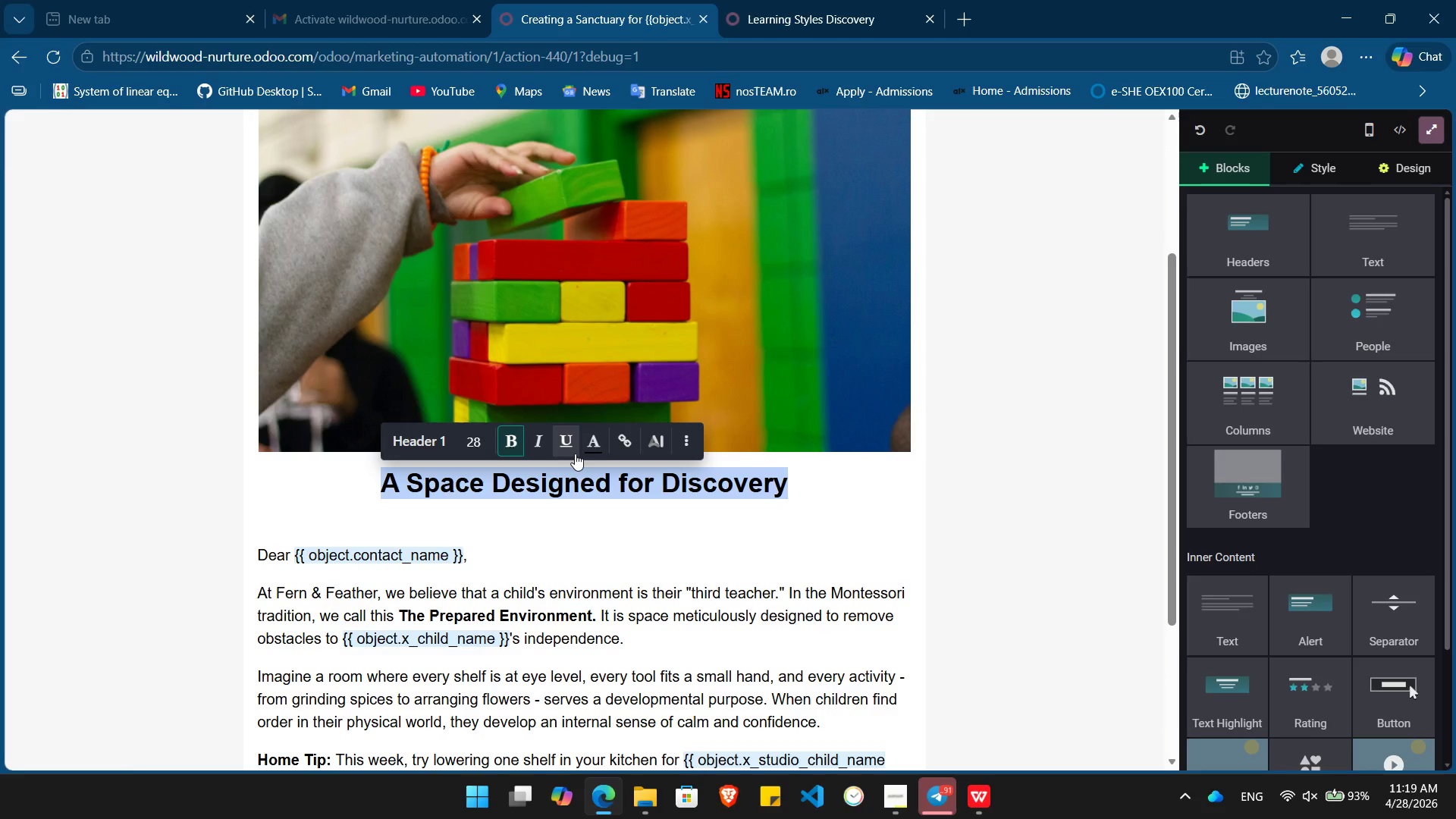 
left_click([589, 444])
 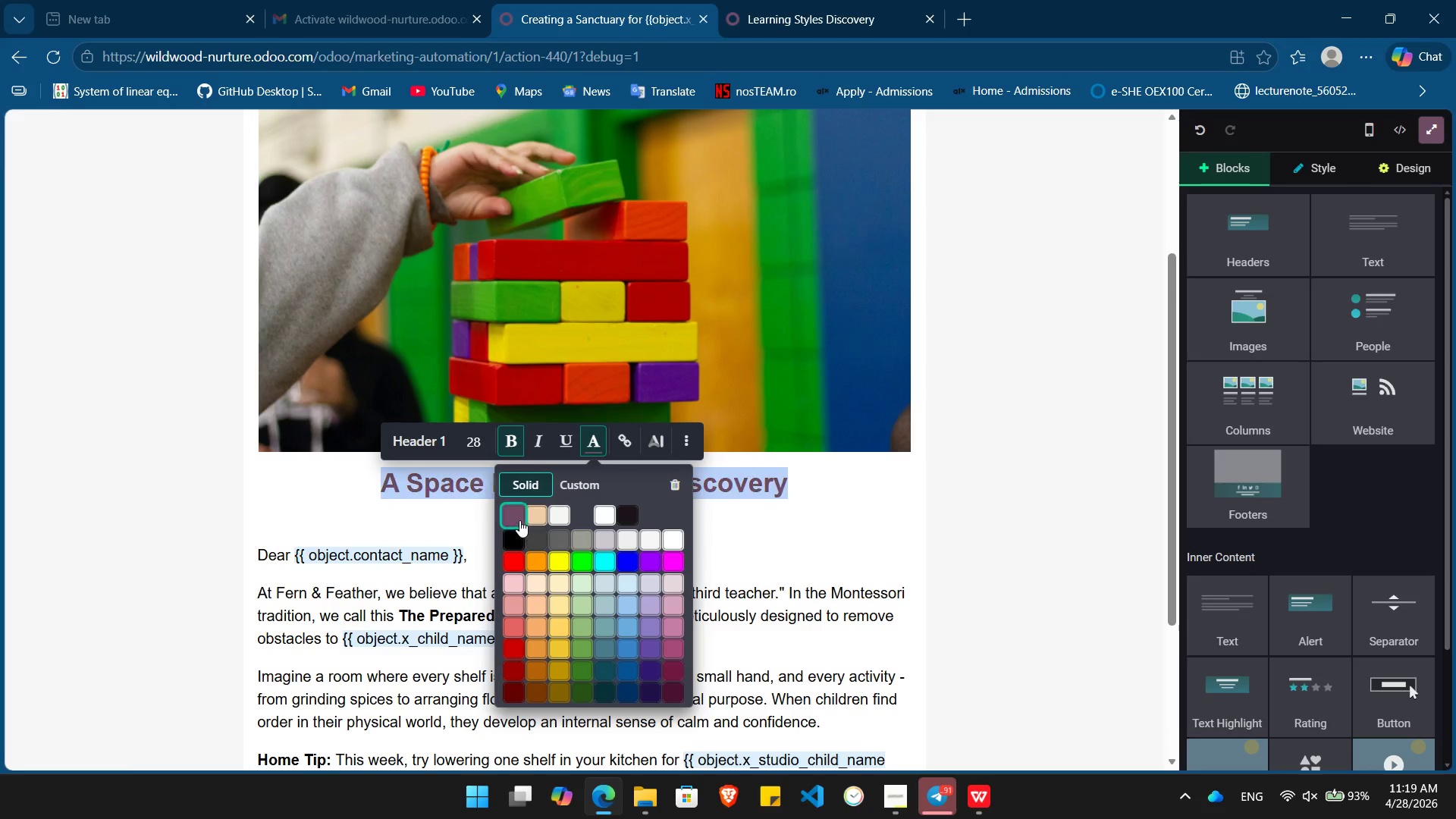 
left_click([516, 518])
 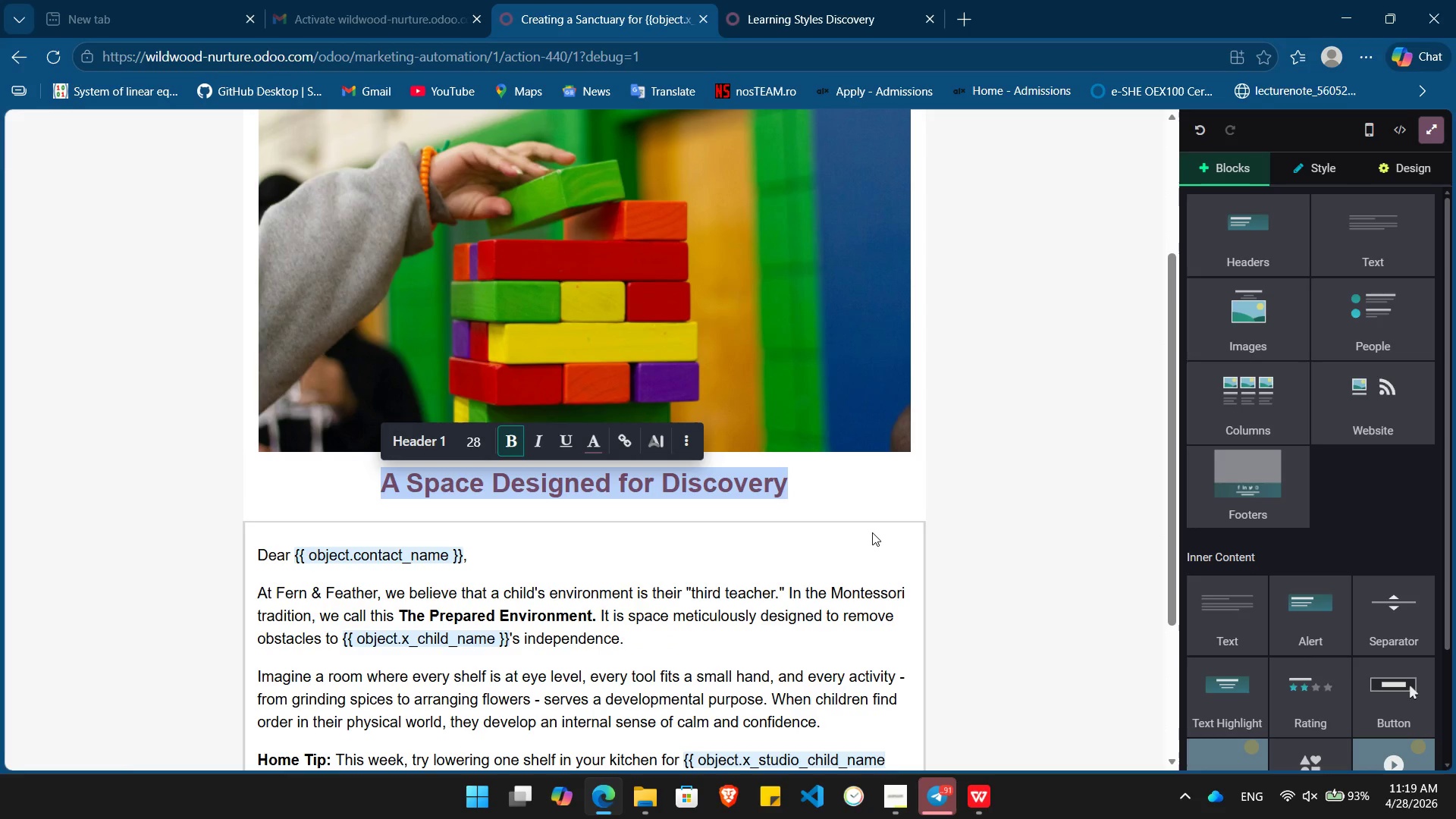 
left_click([877, 536])
 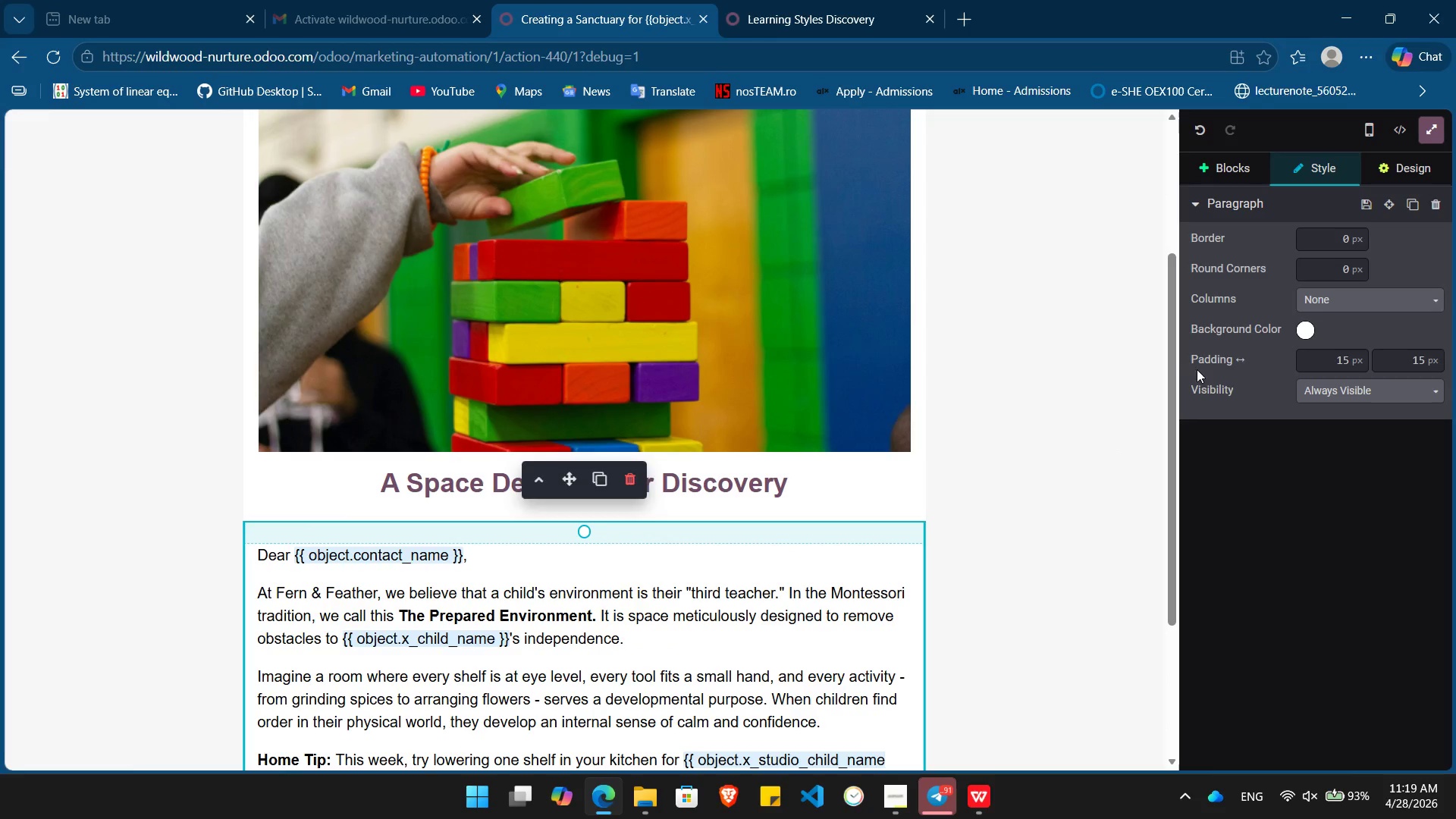 
left_click([1304, 329])
 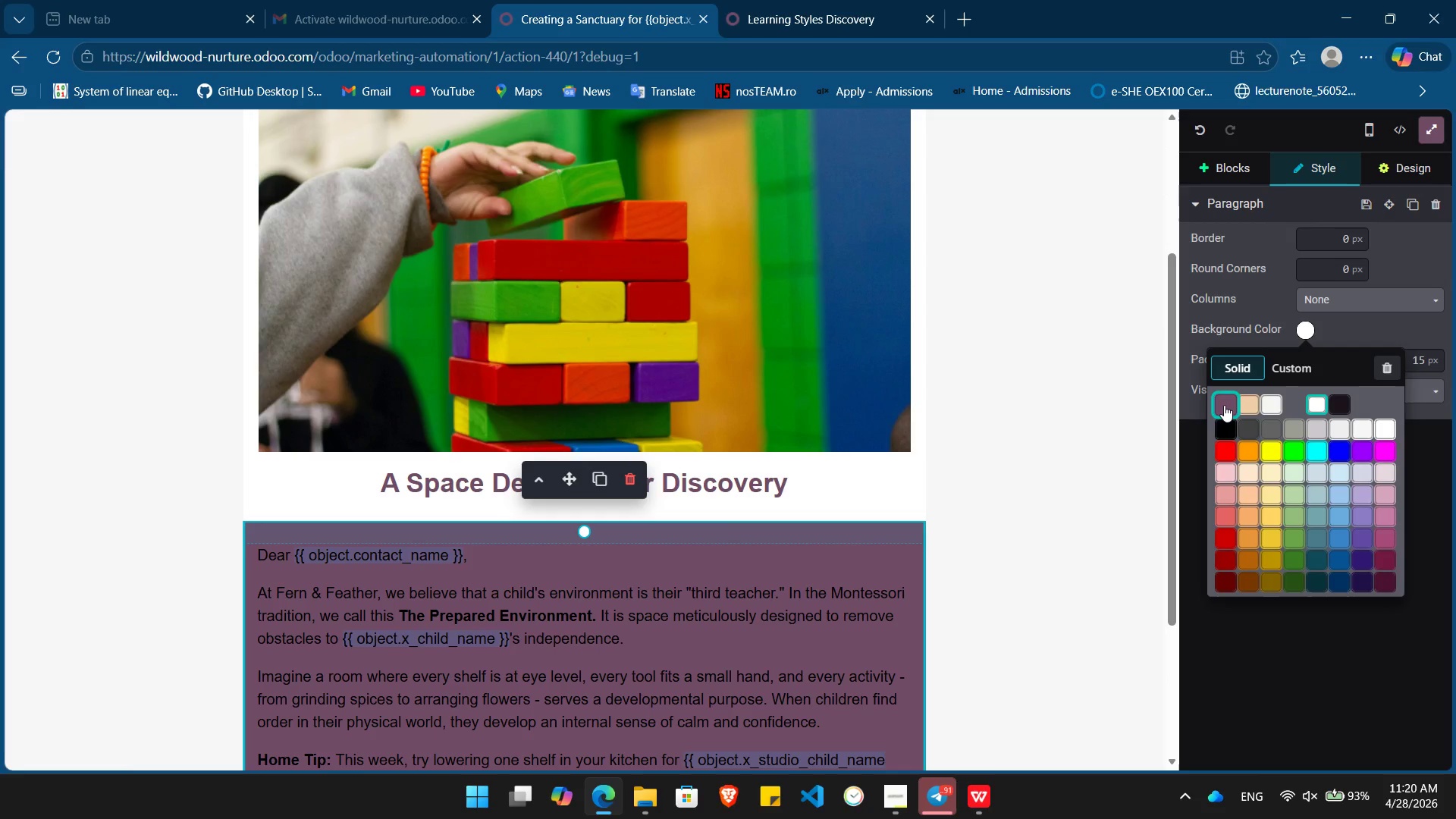 
left_click([1224, 405])
 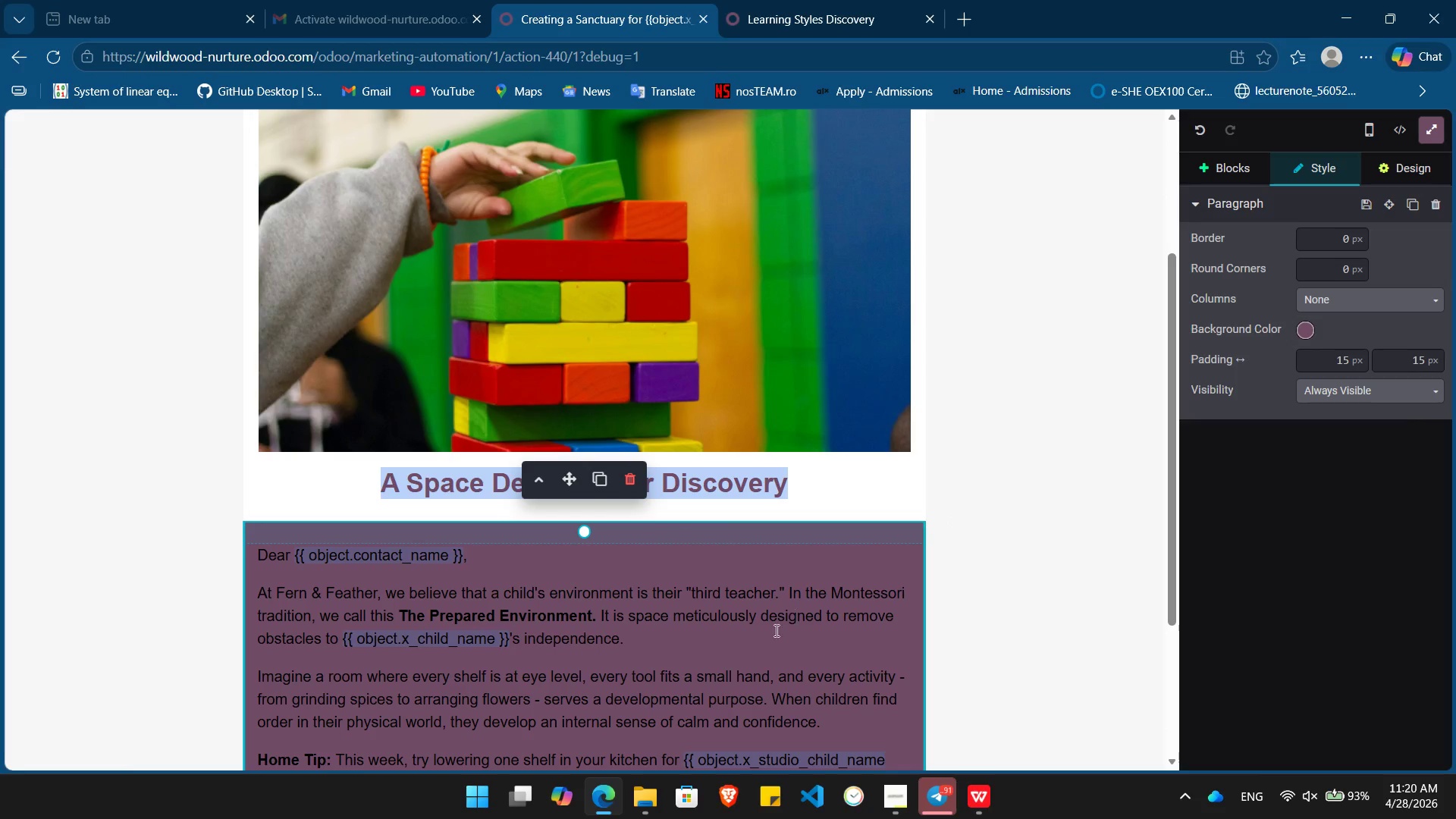 
left_click([773, 632])
 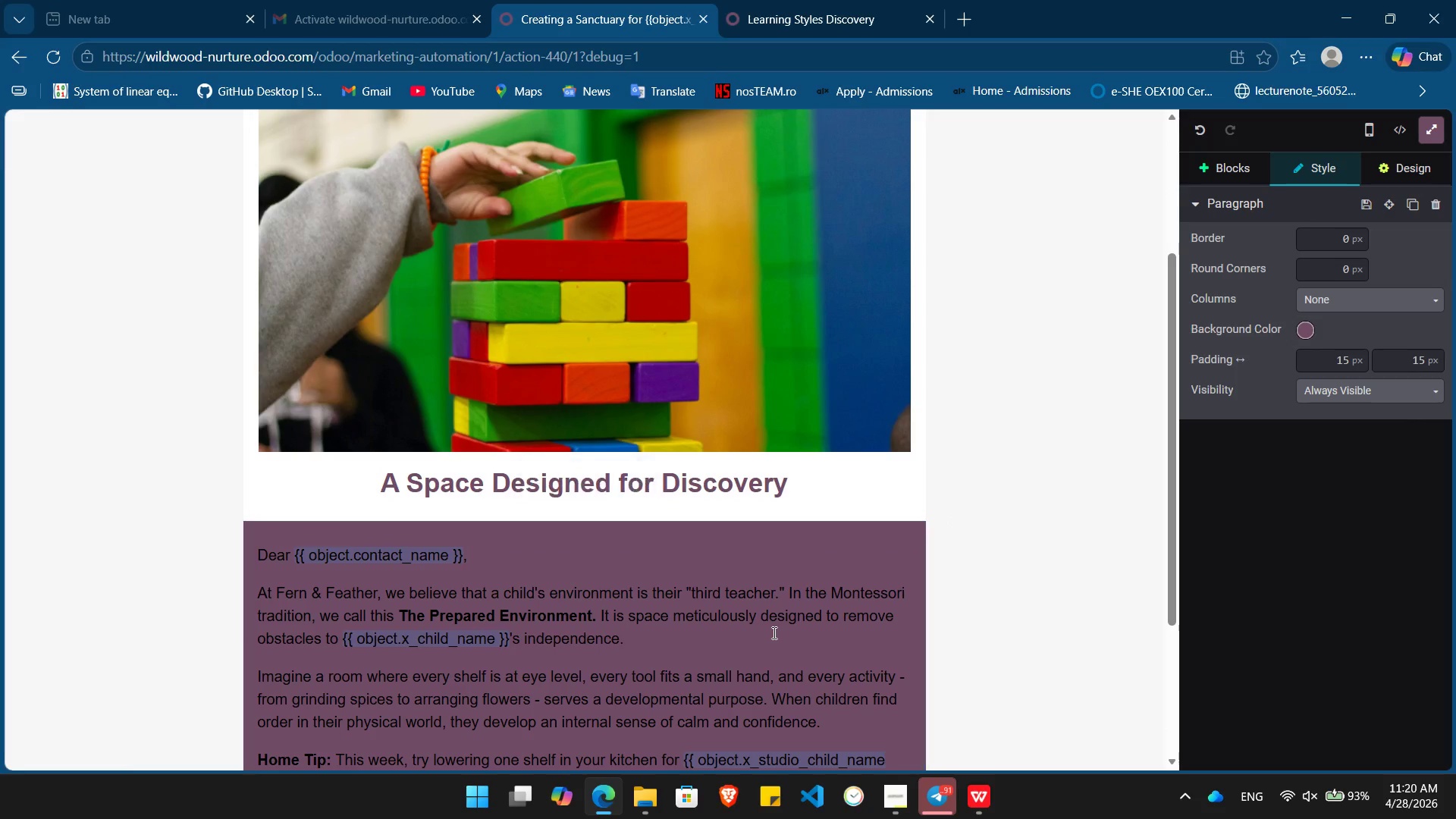 
key(Control+ControlLeft)
 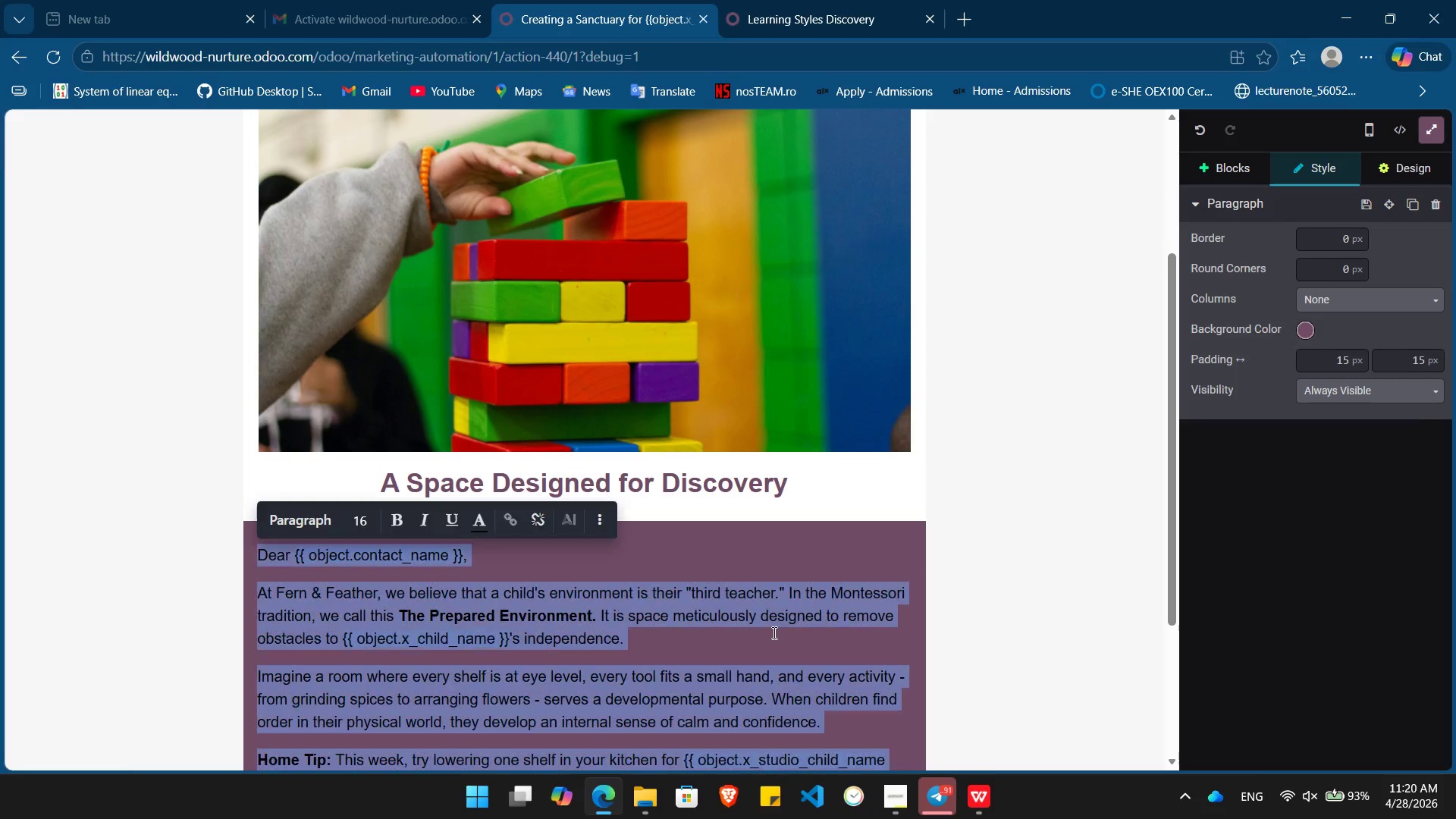 
key(Control+A)
 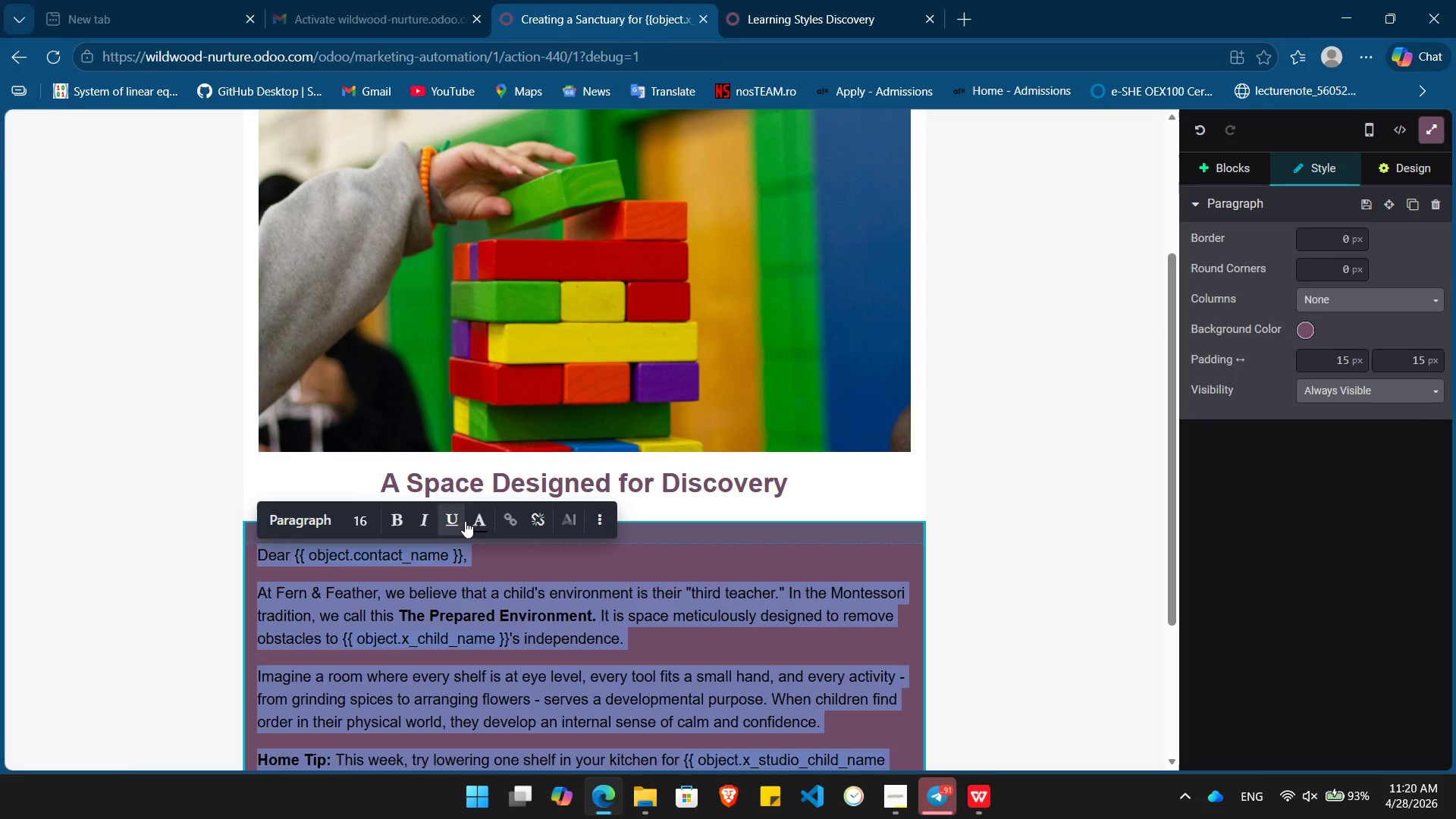 
left_click([482, 519])
 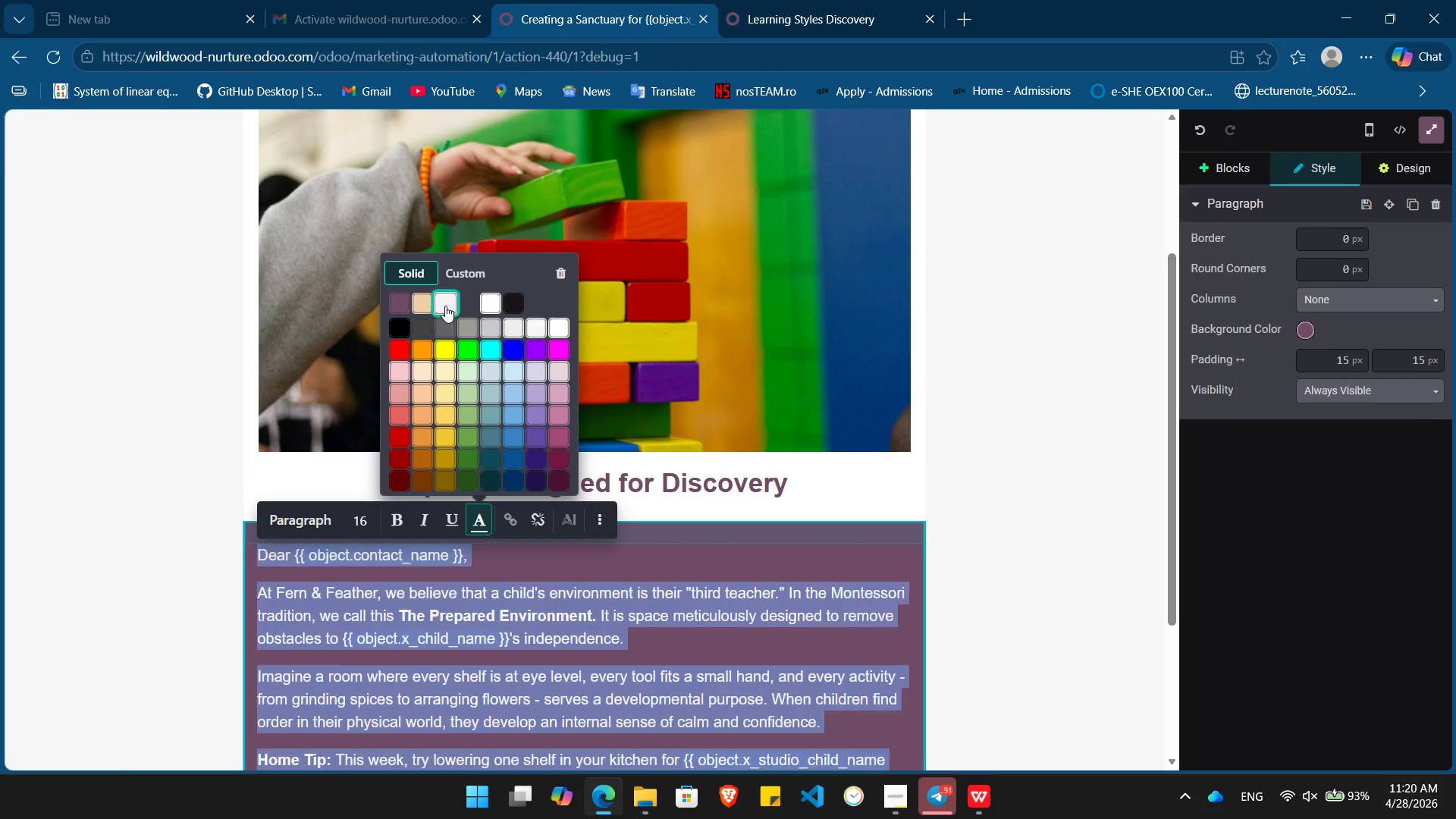 
left_click([445, 306])
 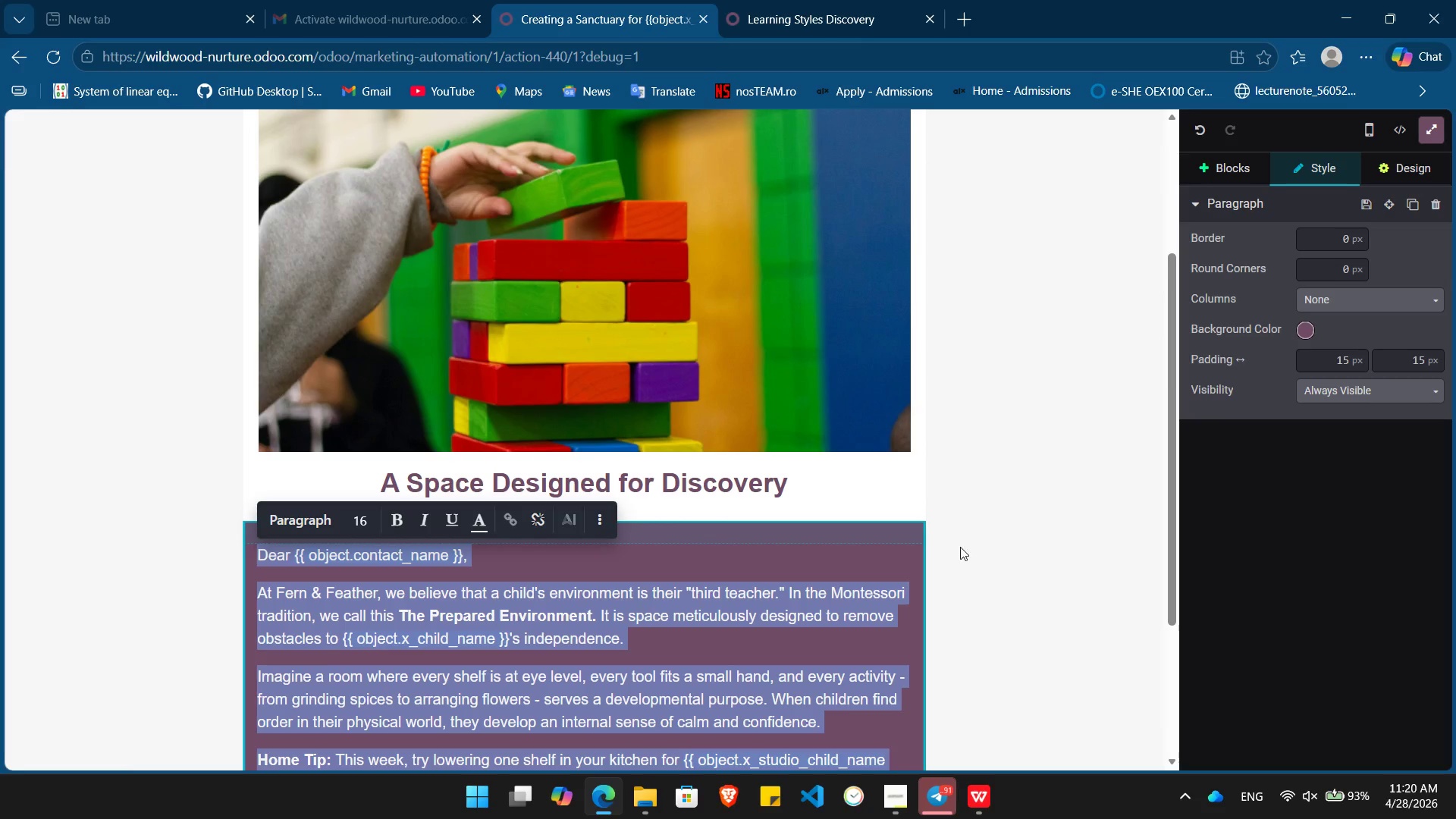 
left_click([960, 548])
 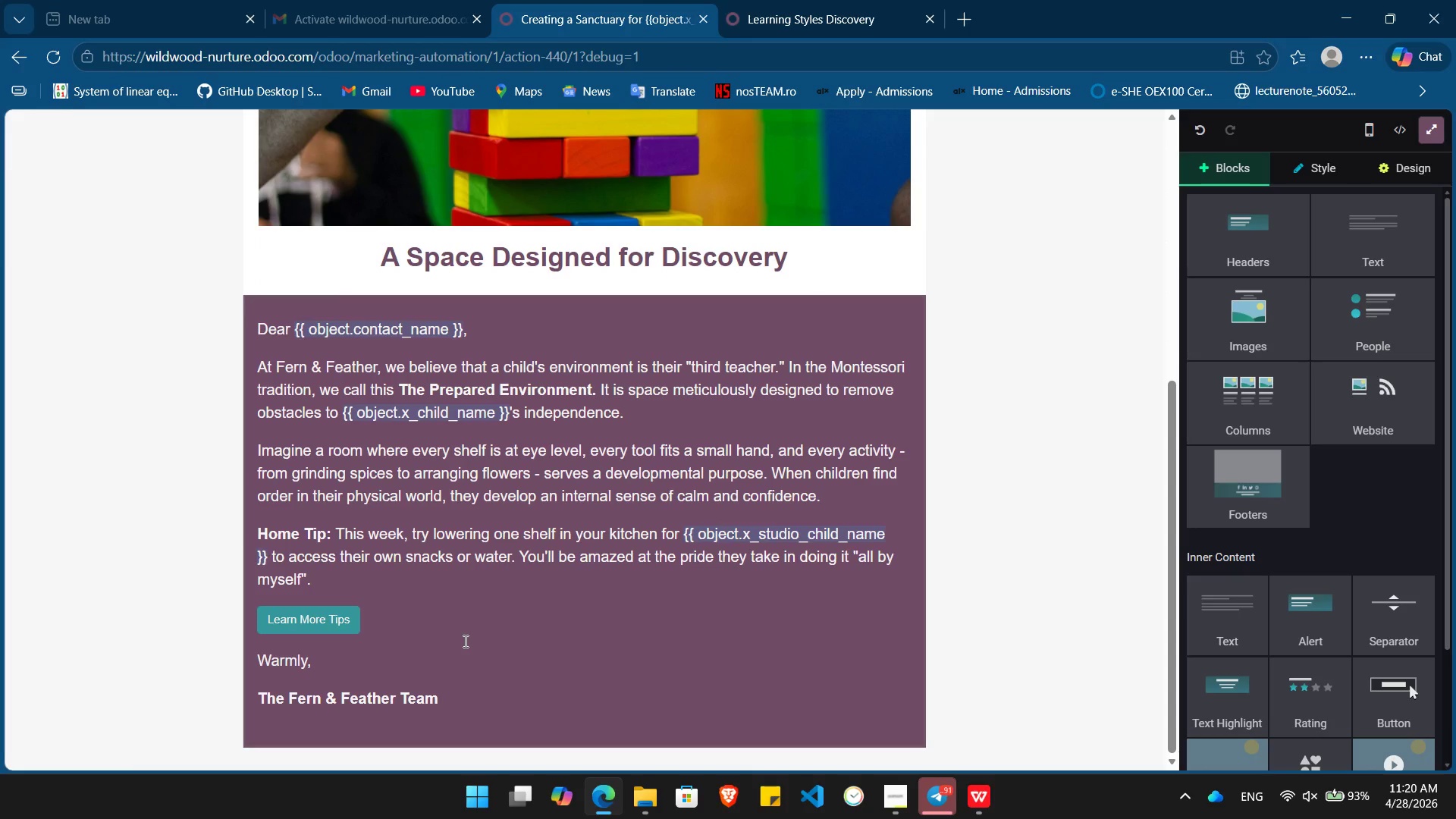 
wait(11.66)
 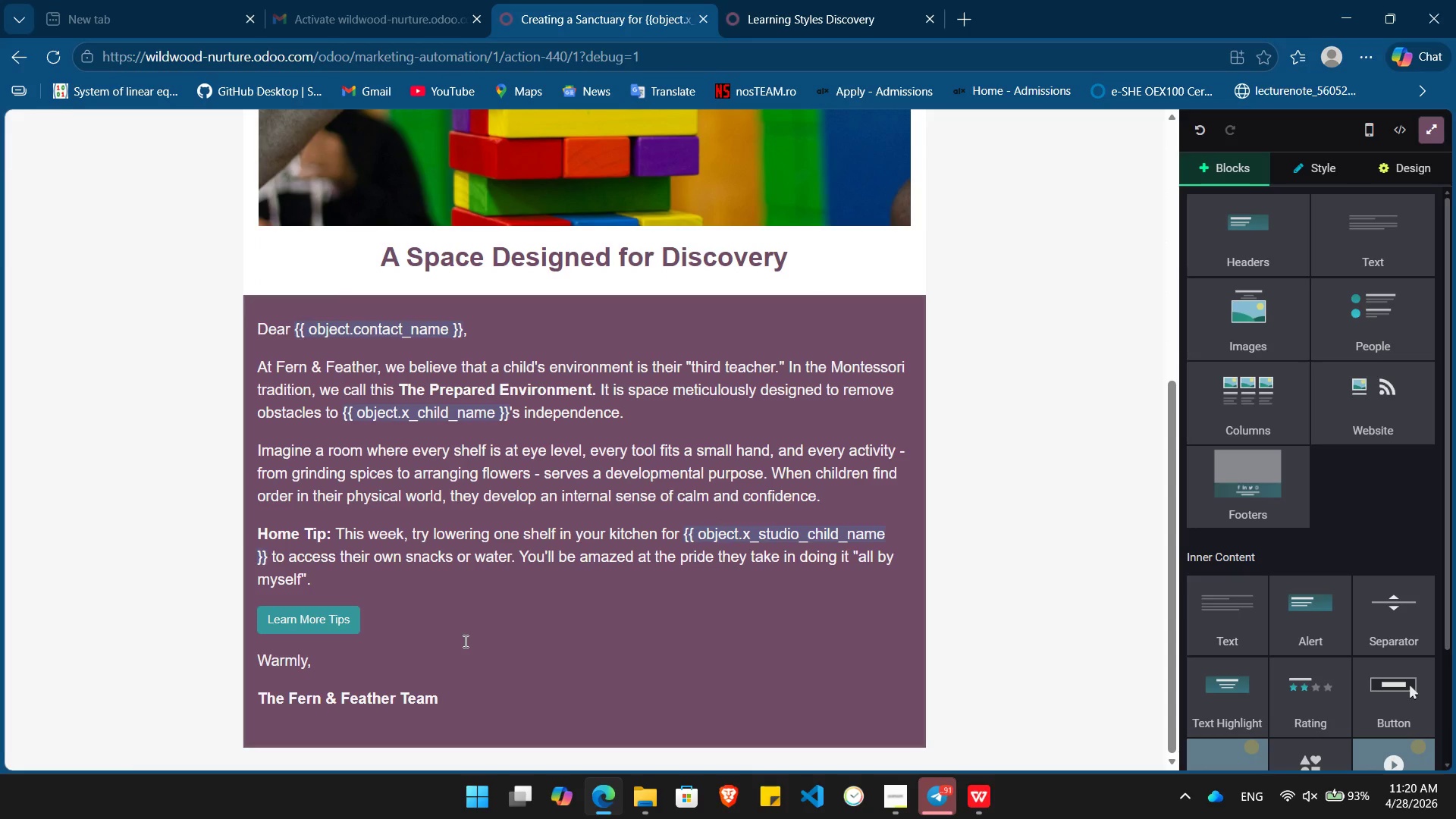 
left_click([1401, 172])
 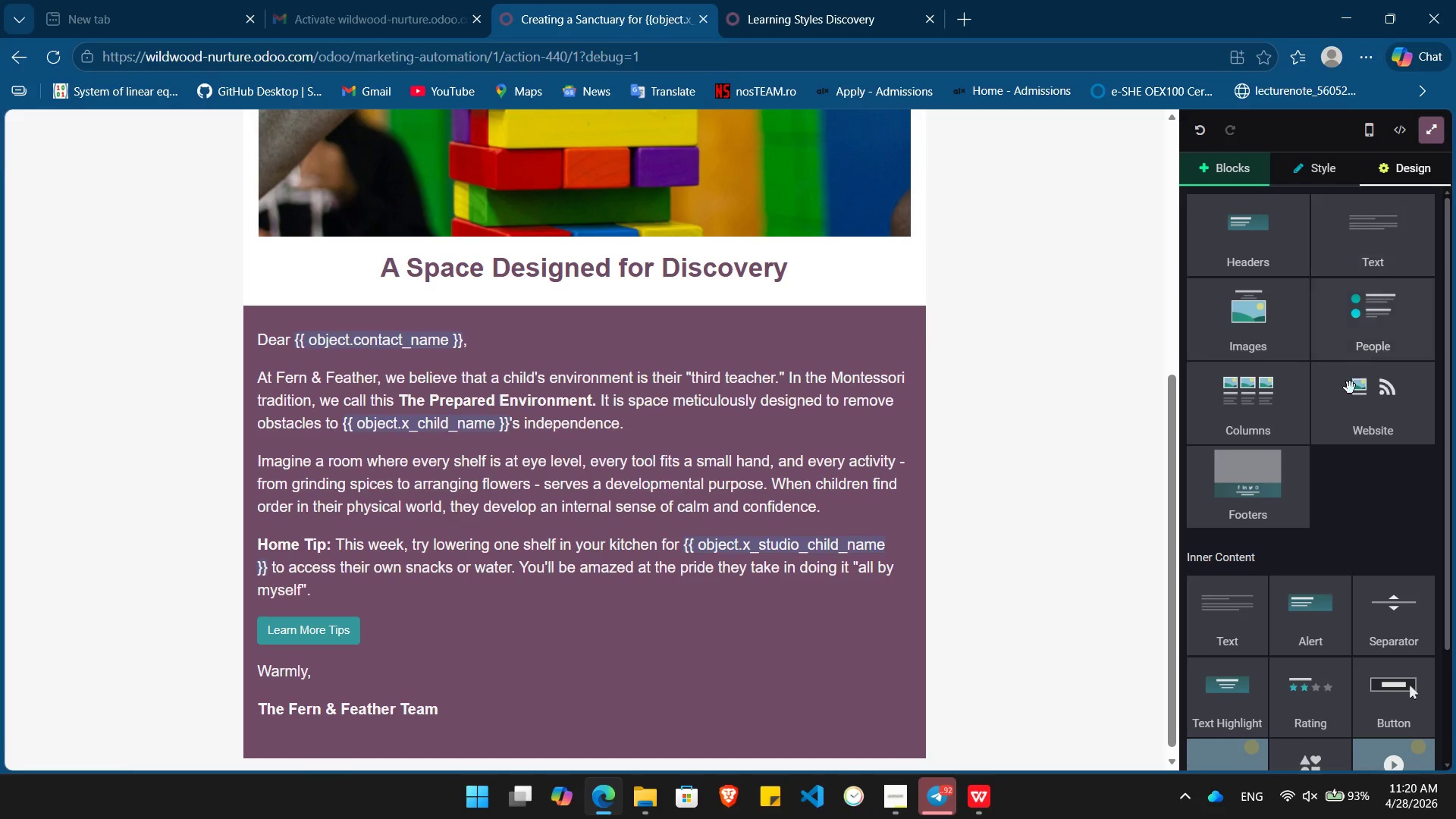 
mouse_move([1360, 422])
 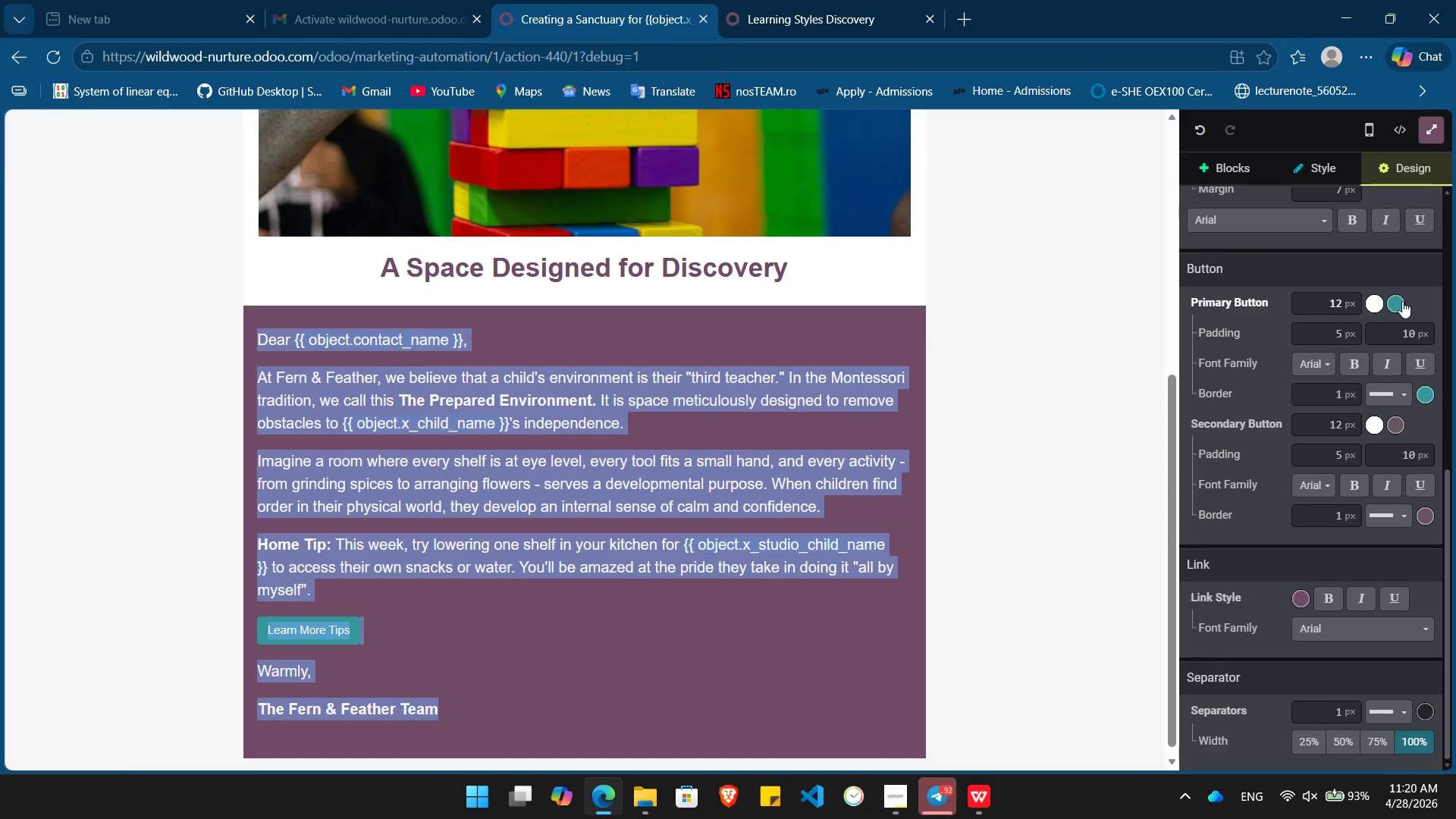 
left_click([1402, 301])
 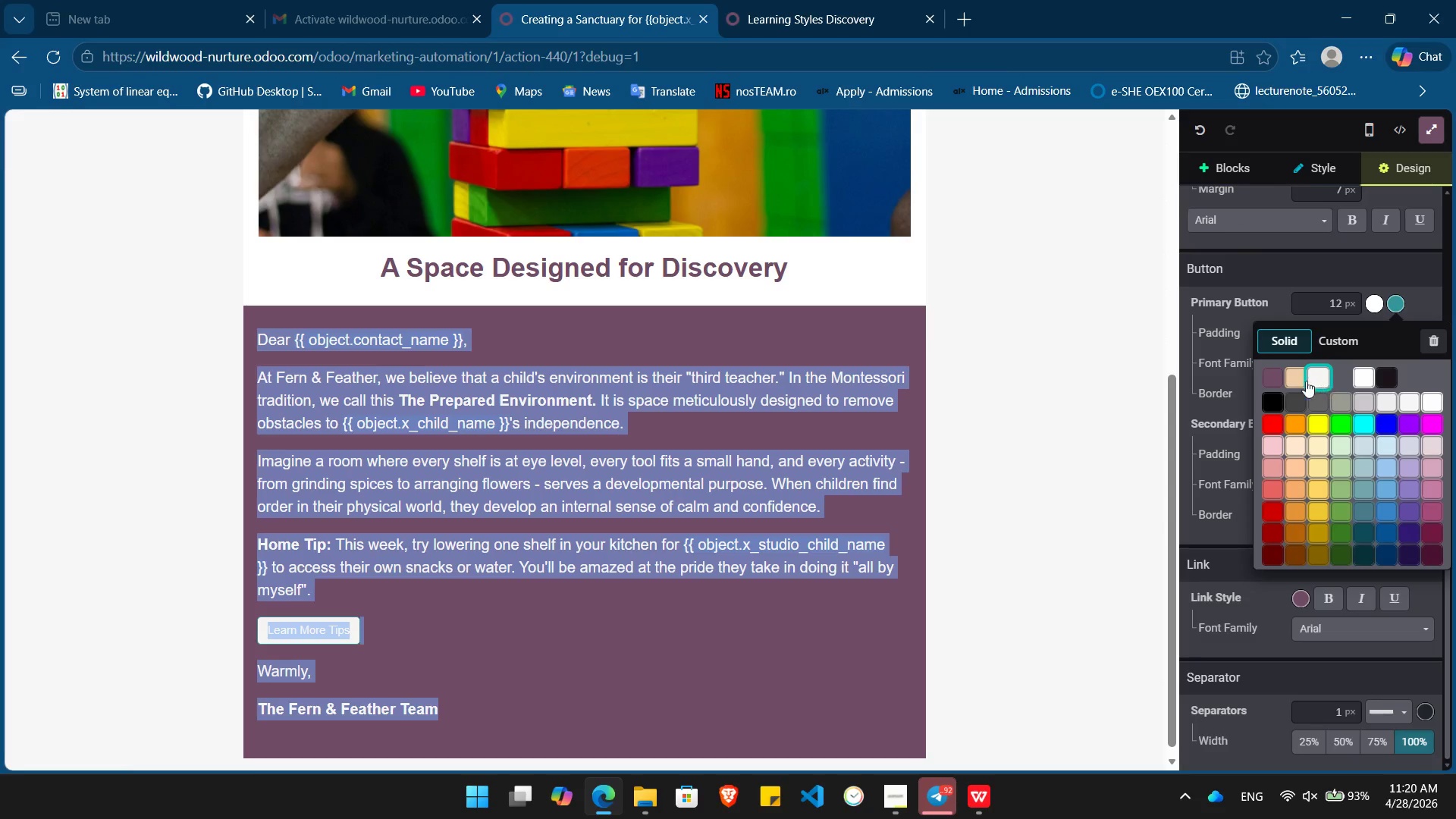 
wait(5.69)
 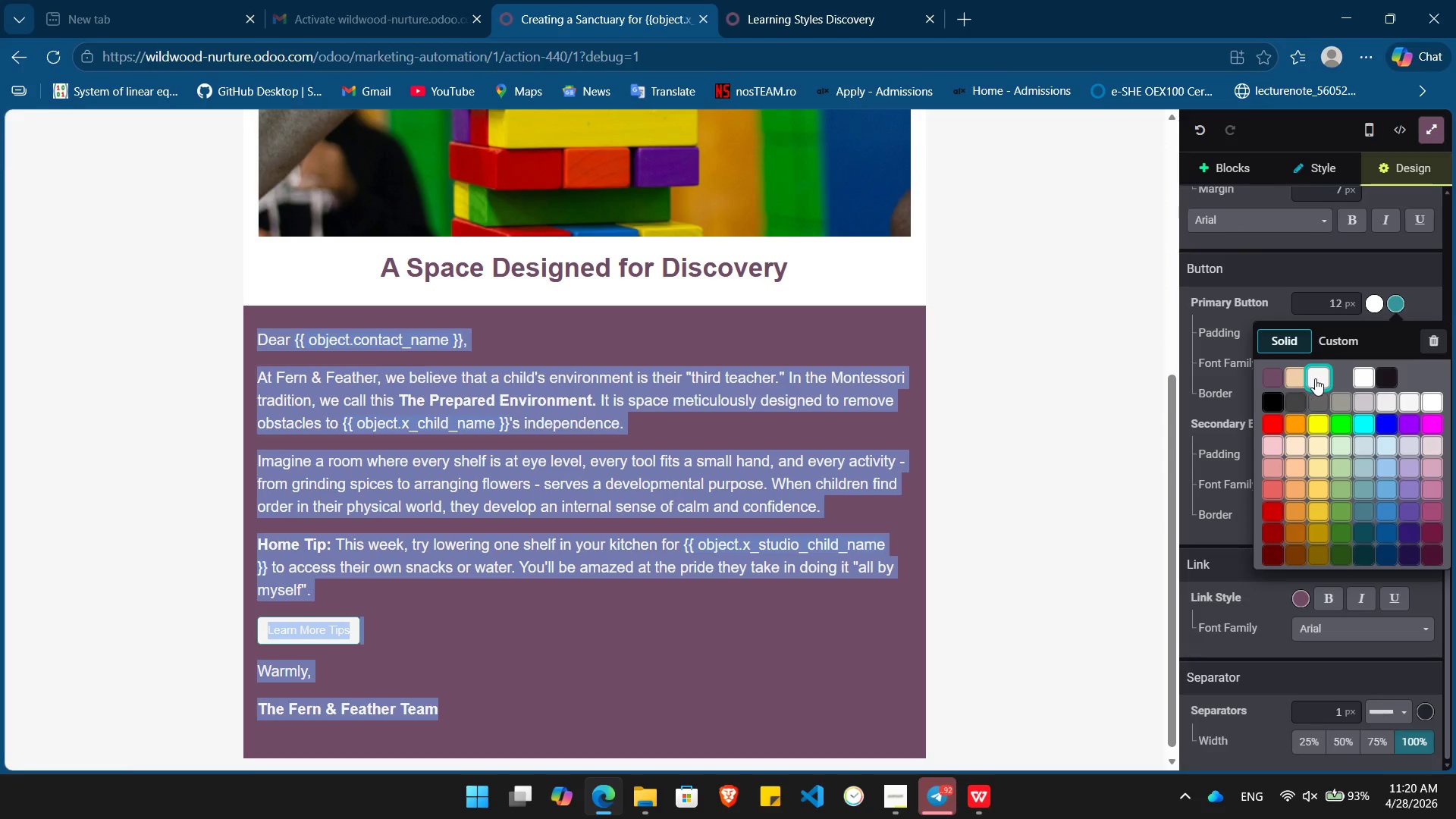 
left_click([1296, 380])
 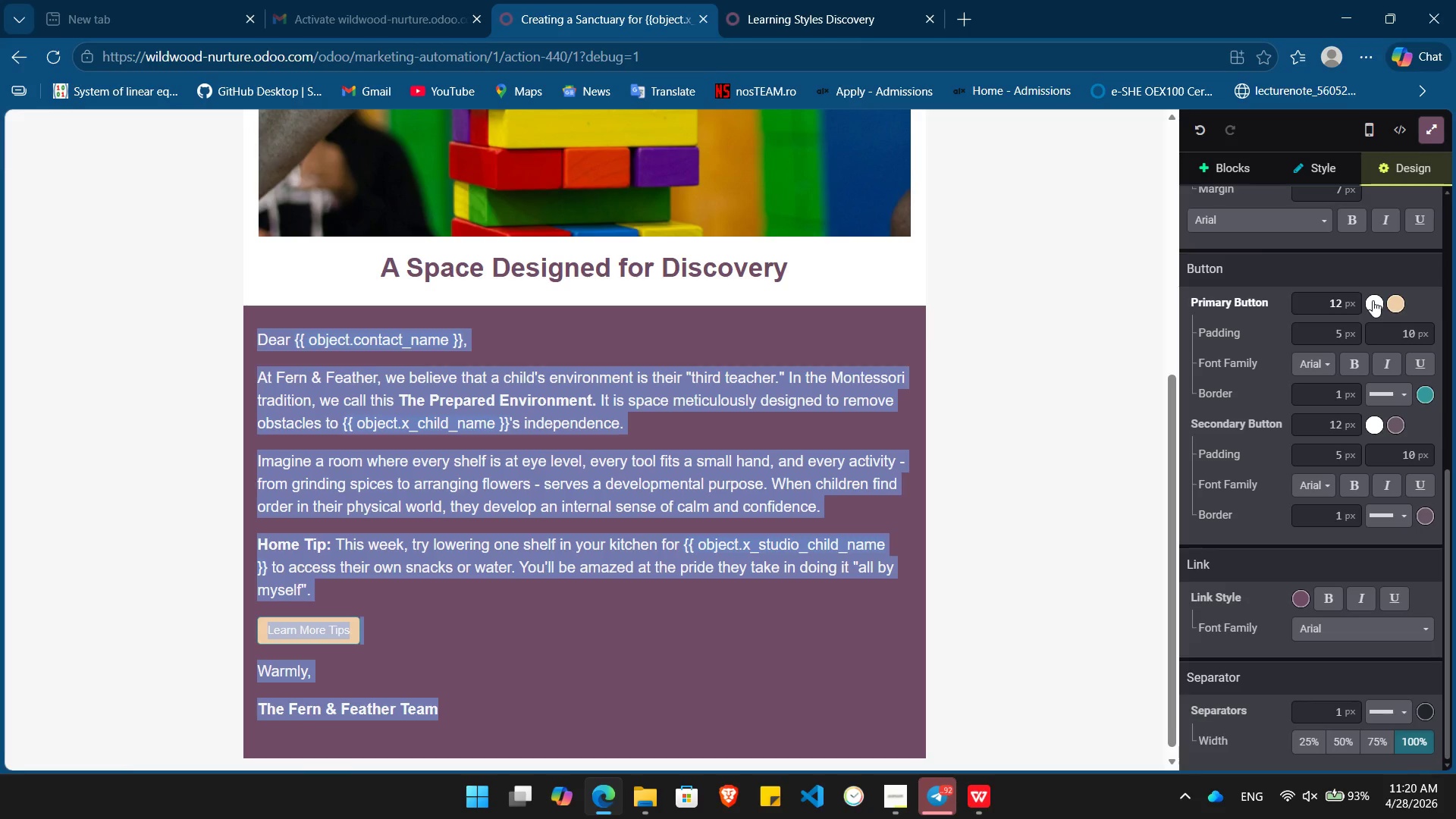 
left_click([1372, 303])
 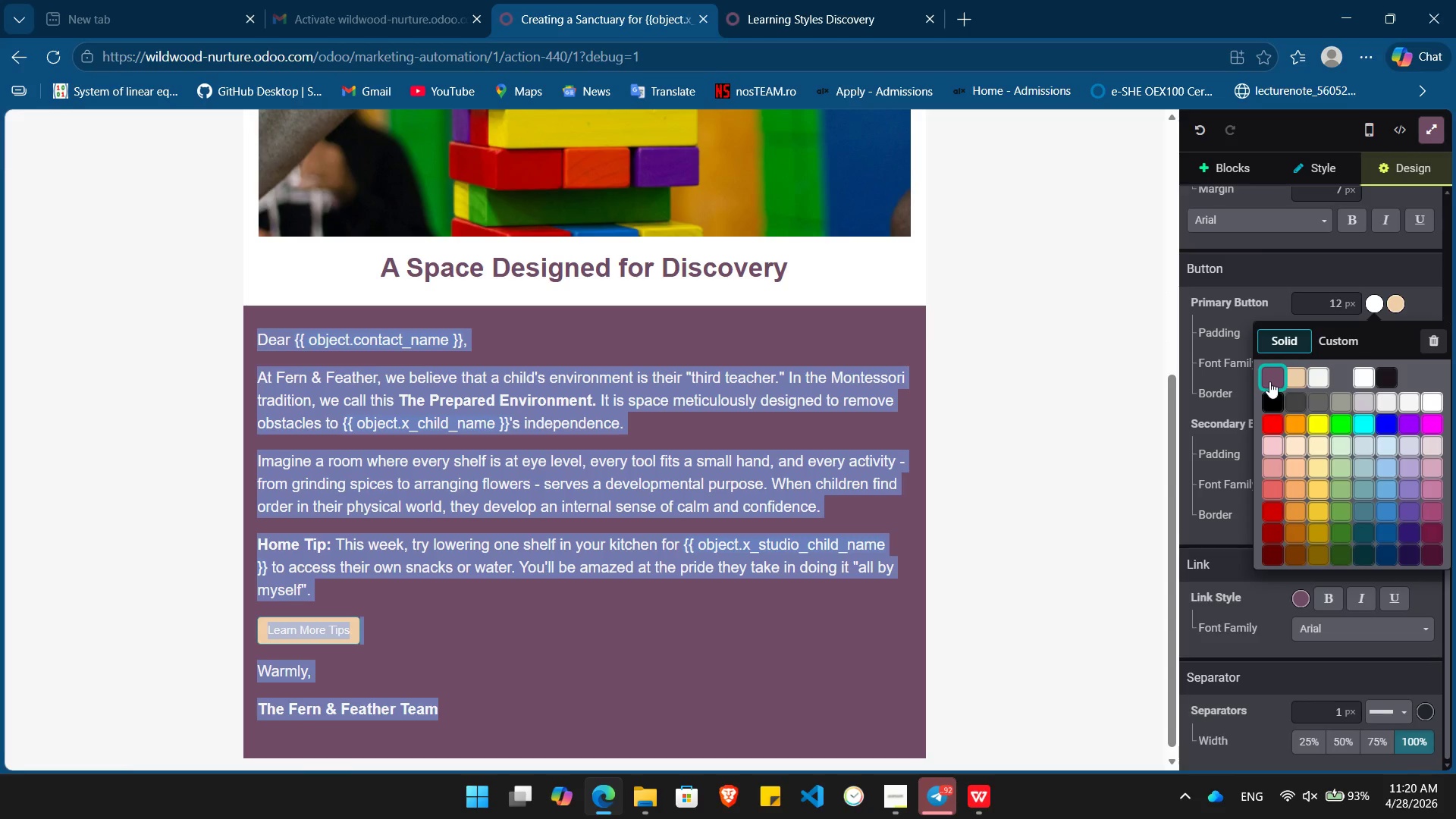 
left_click([1412, 297])
 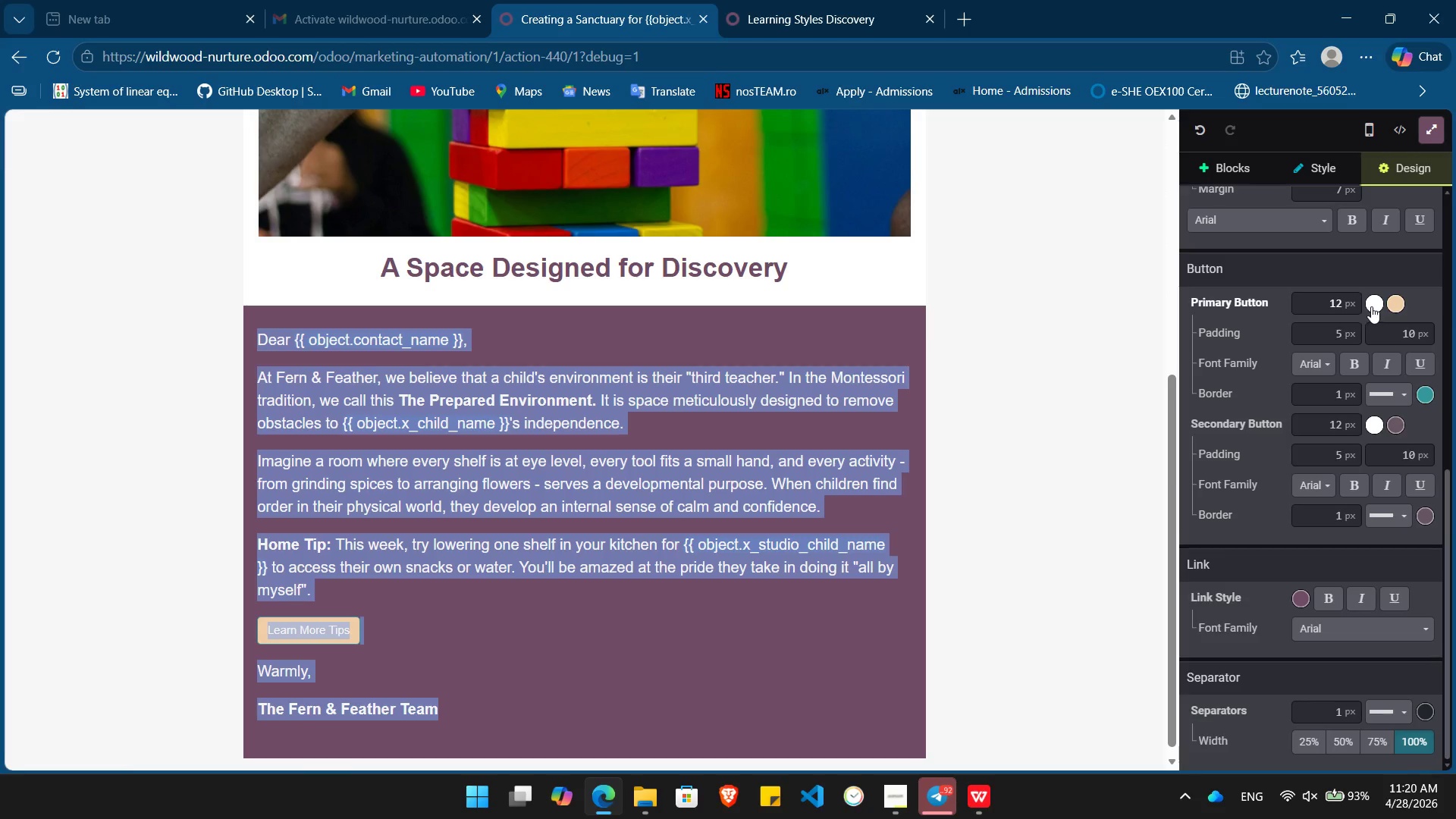 
left_click([1372, 306])
 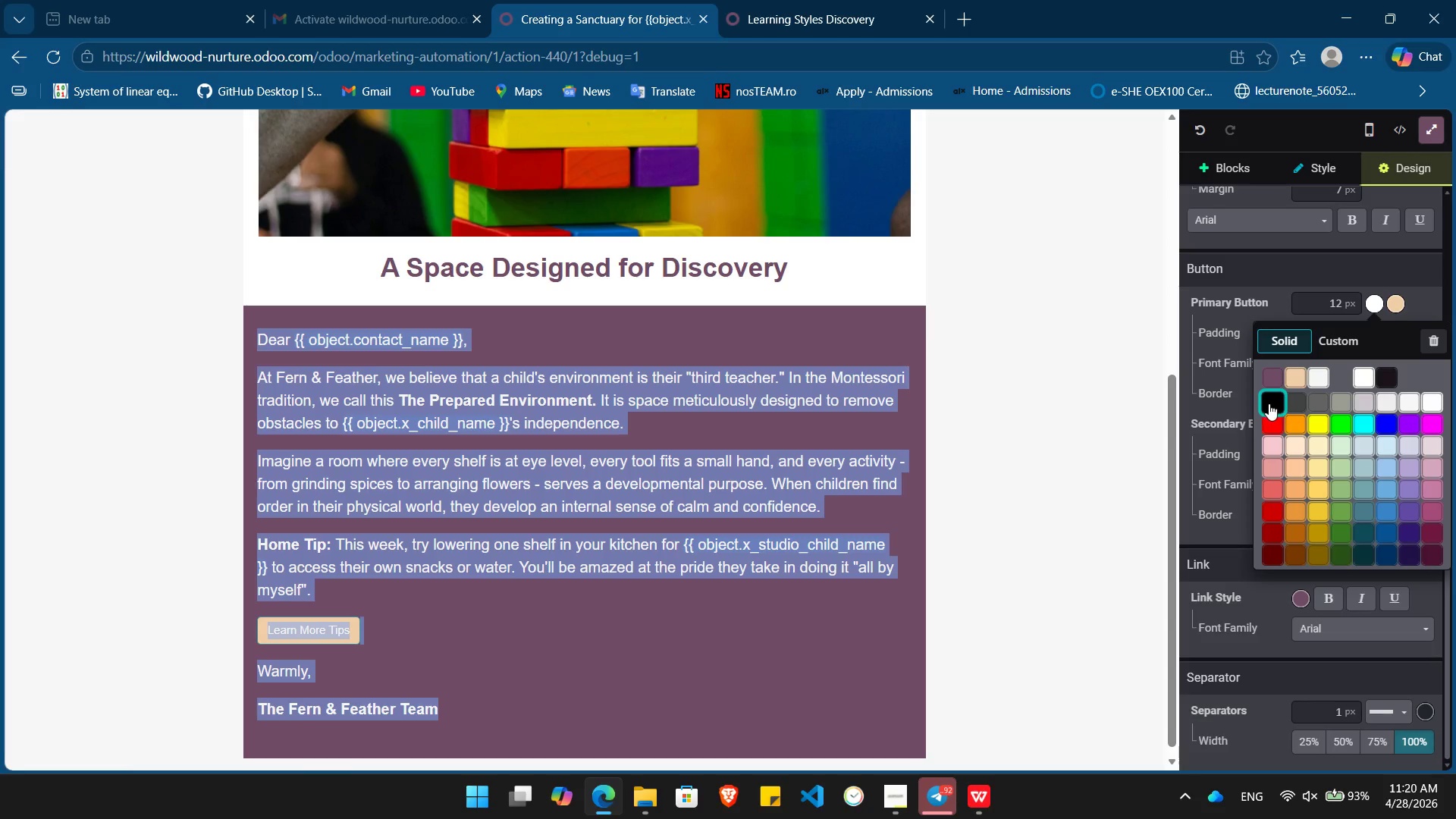 
wait(6.52)
 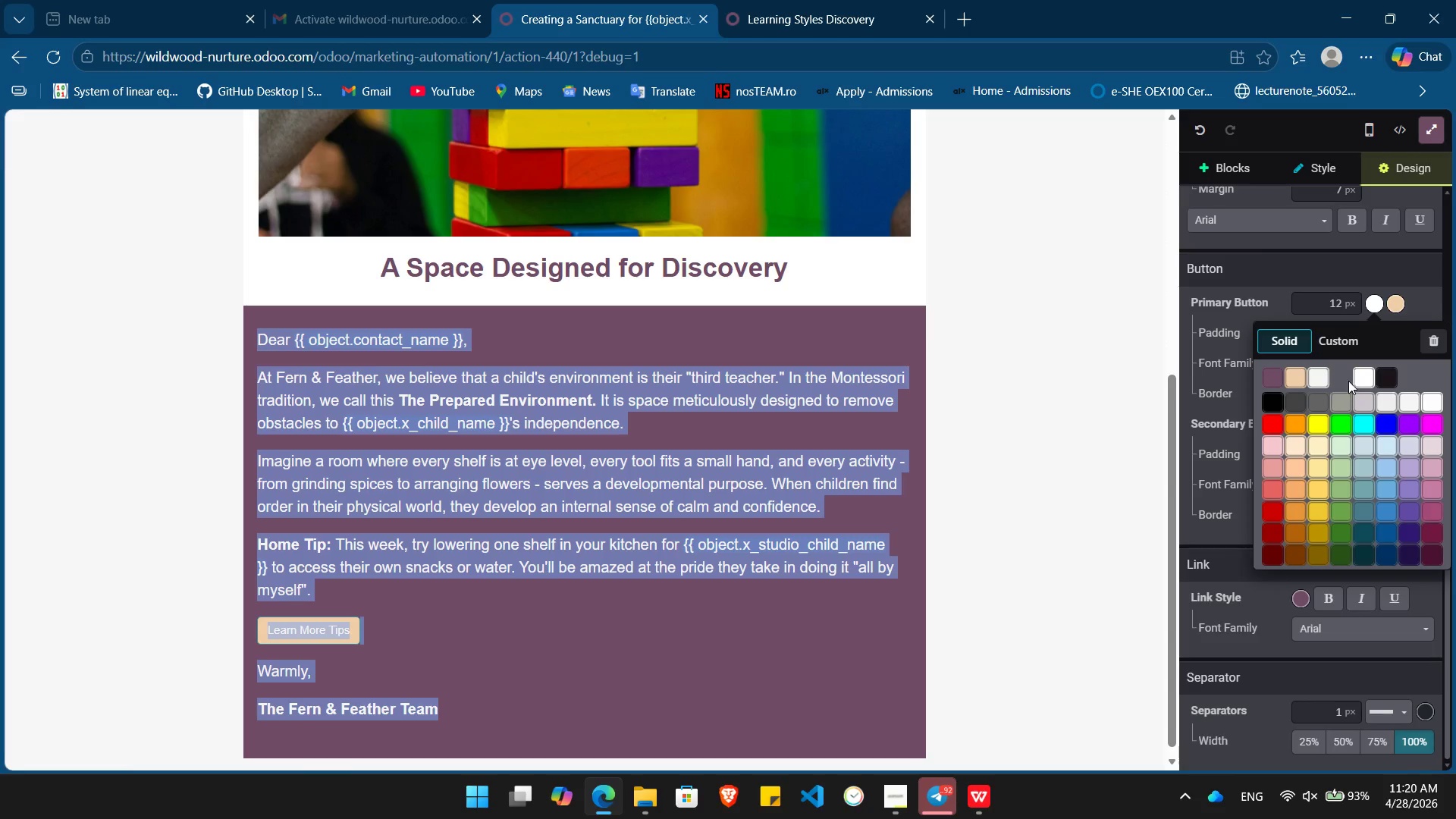 
left_click([1265, 383])
 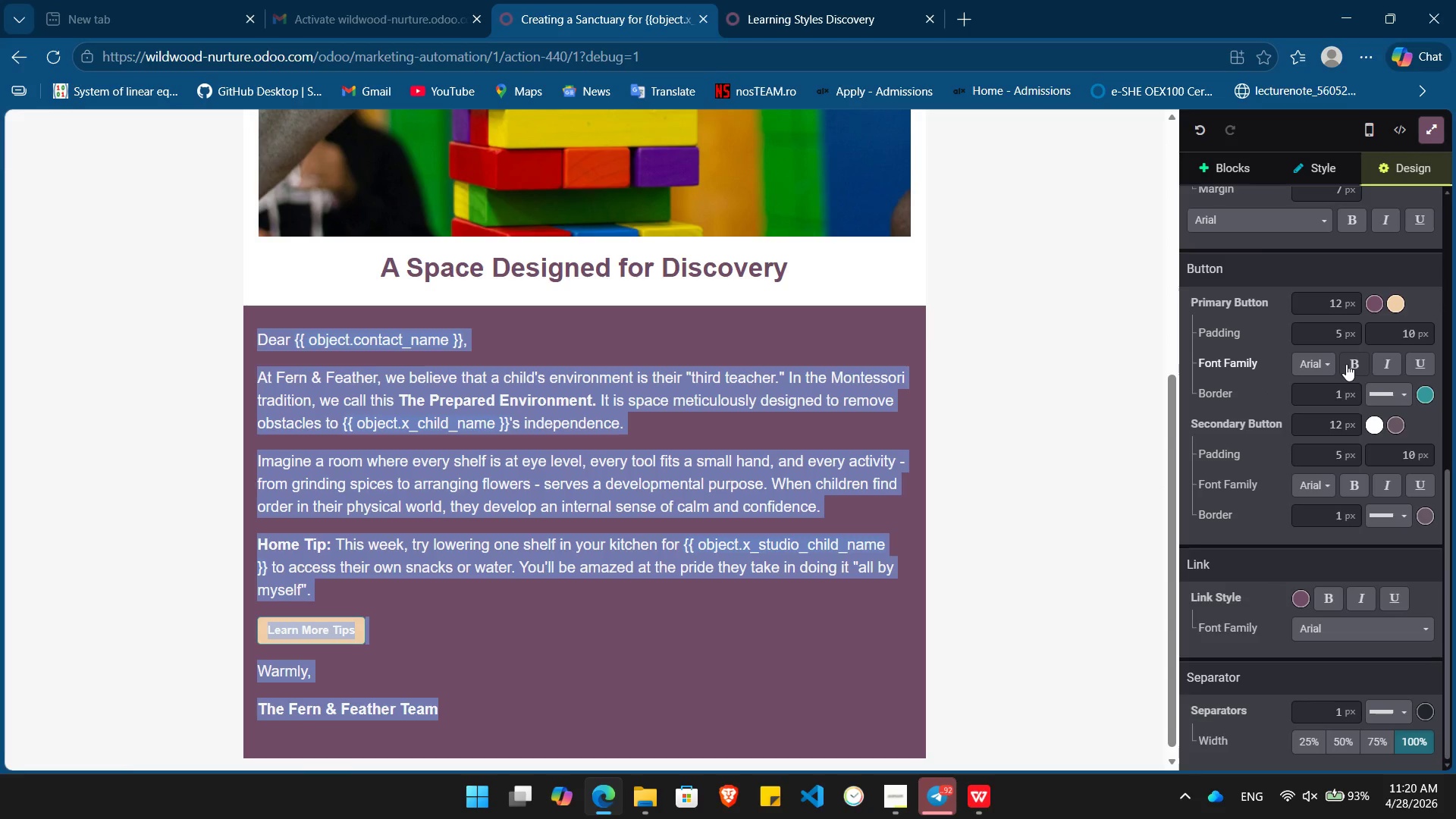 
left_click([1354, 362])
 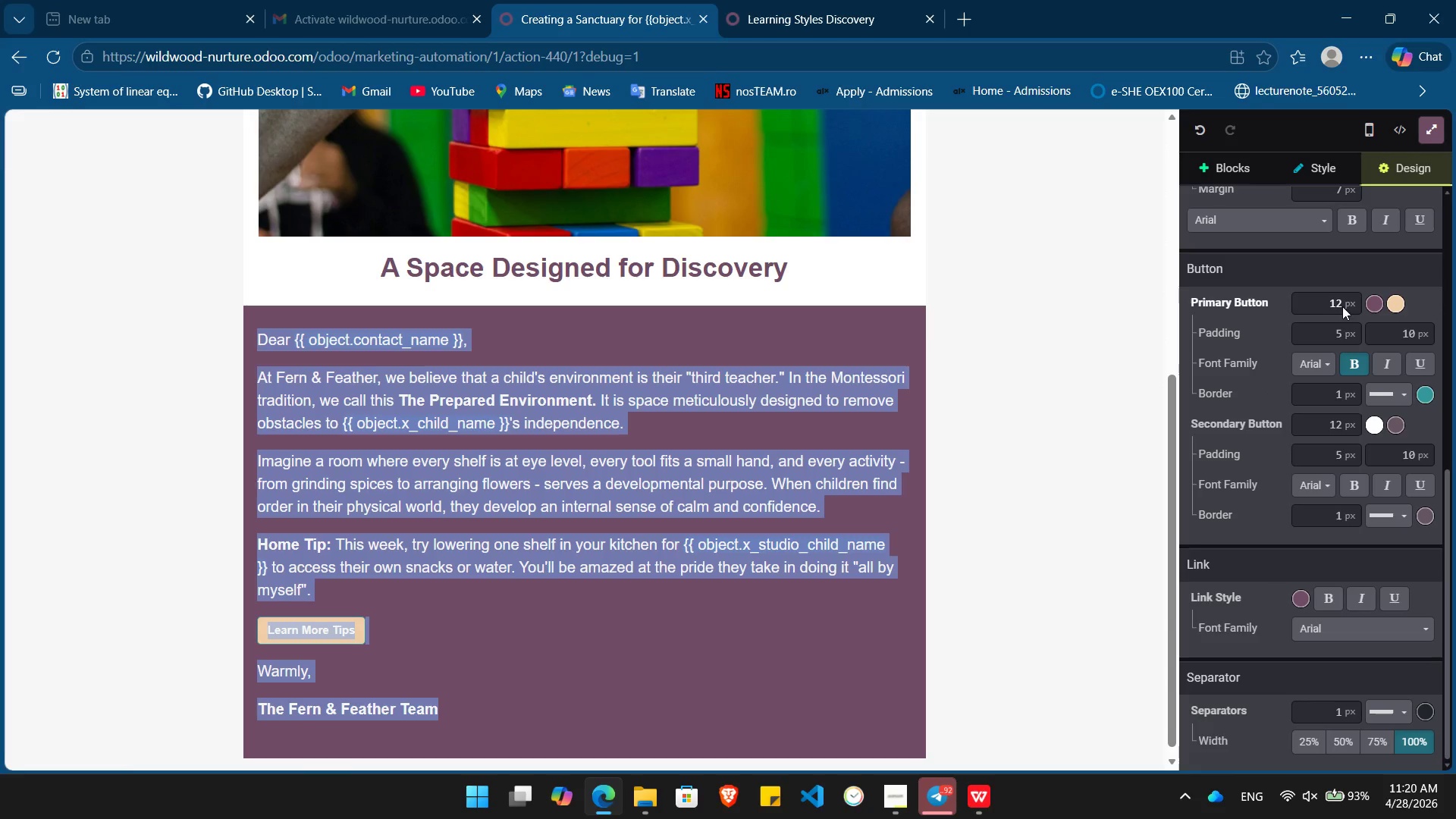 
left_click([1341, 308])
 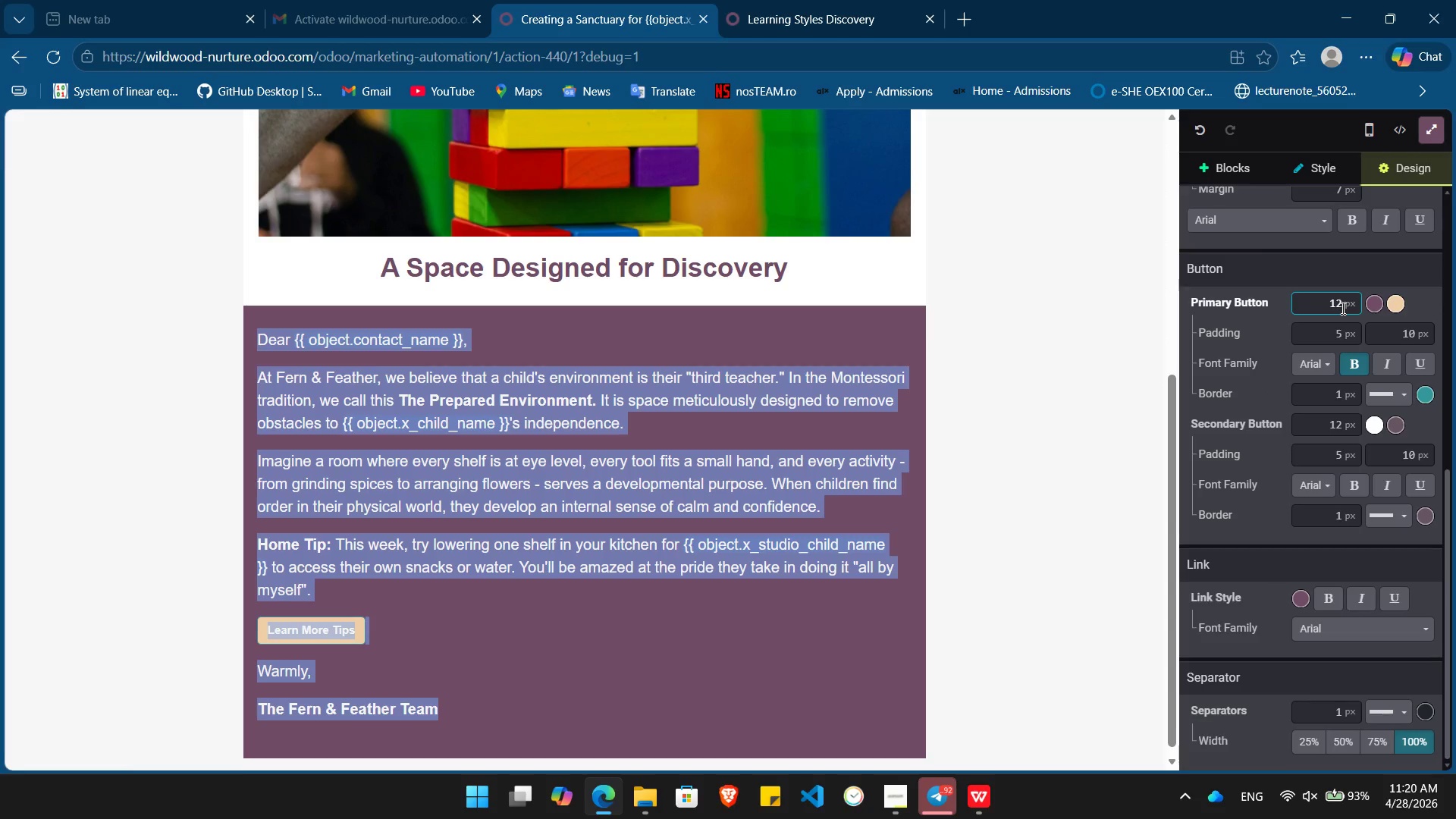 
key(Backspace)
 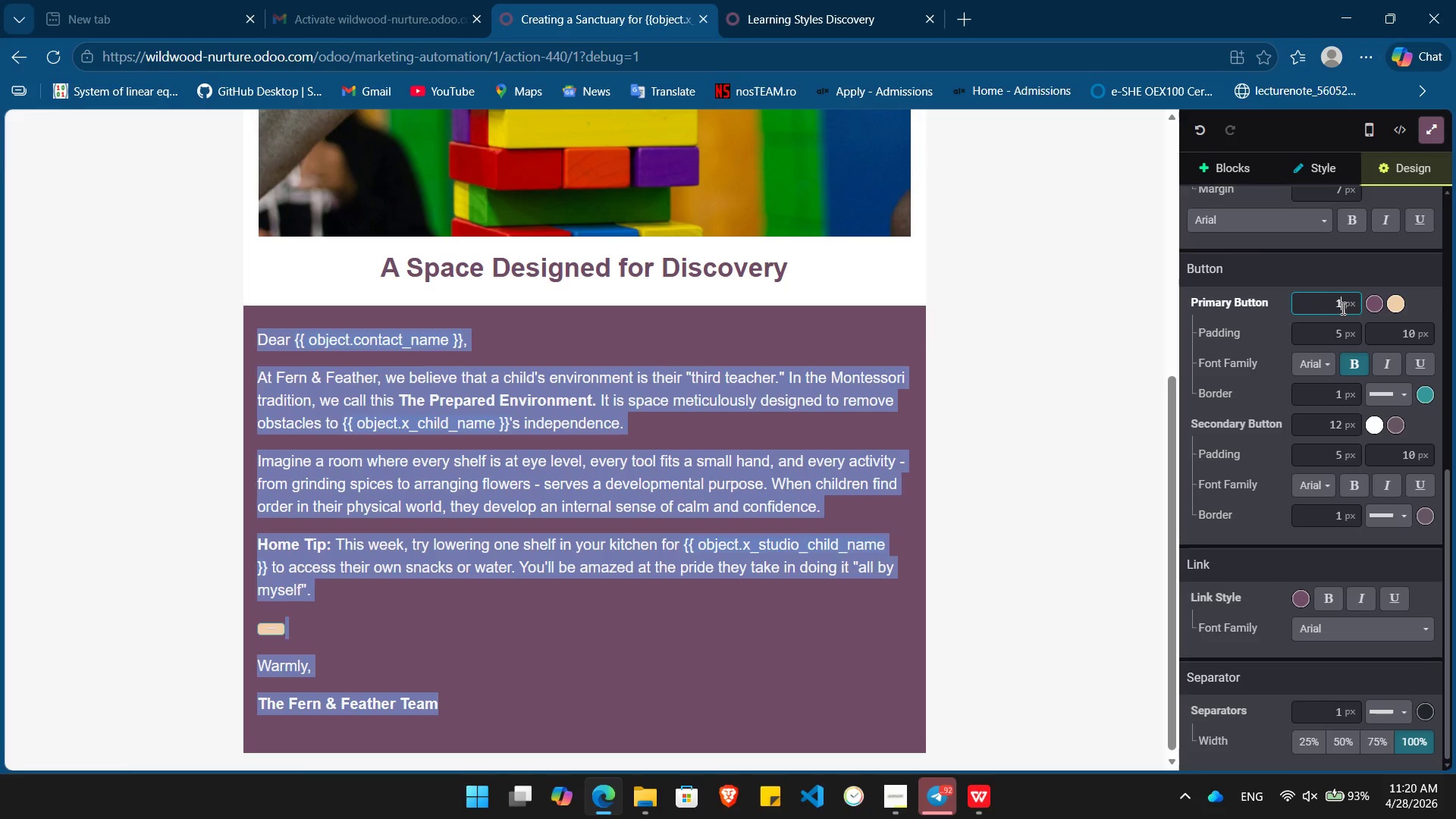 
key(Numpad5)
 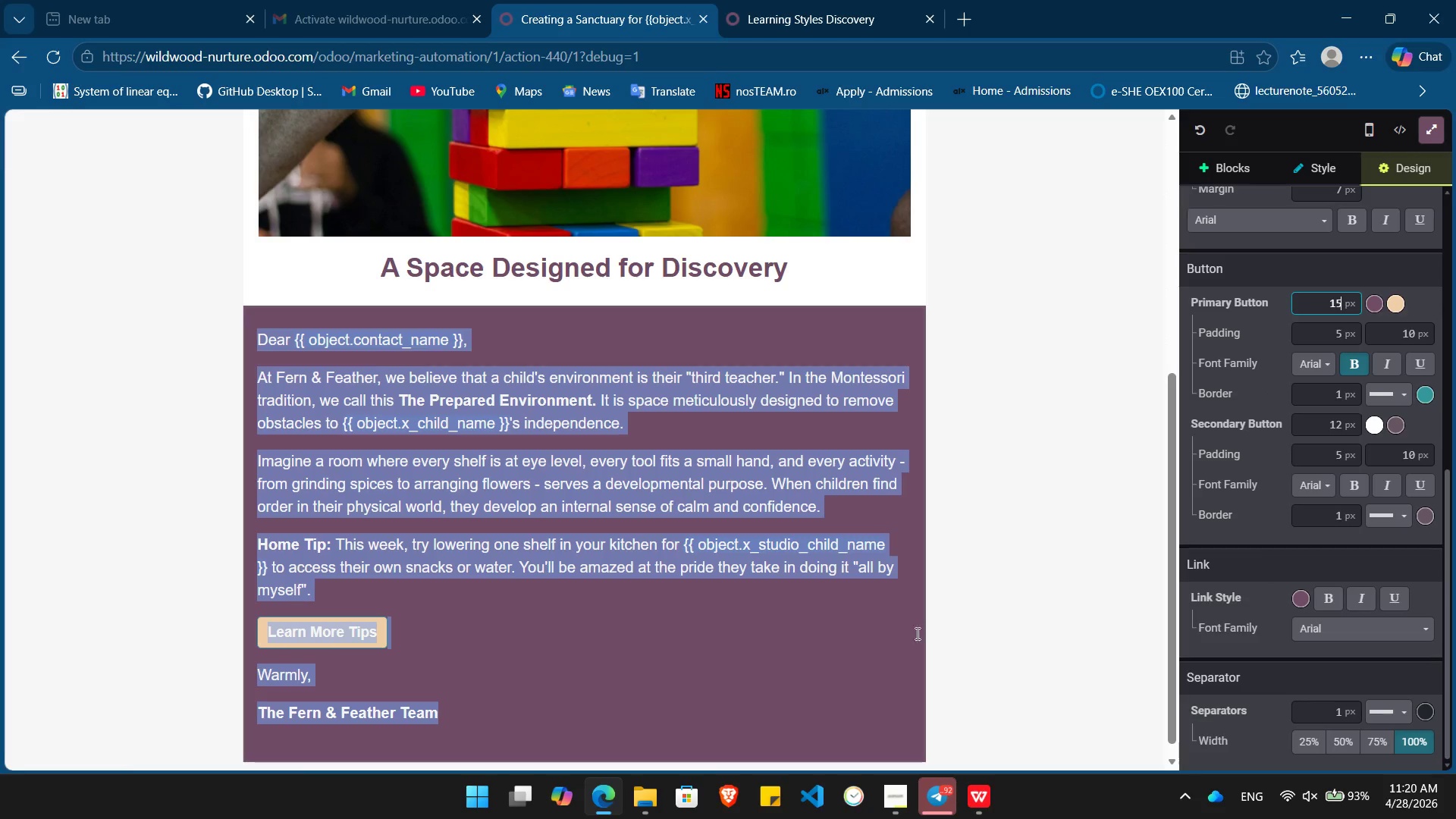 
left_click([982, 630])
 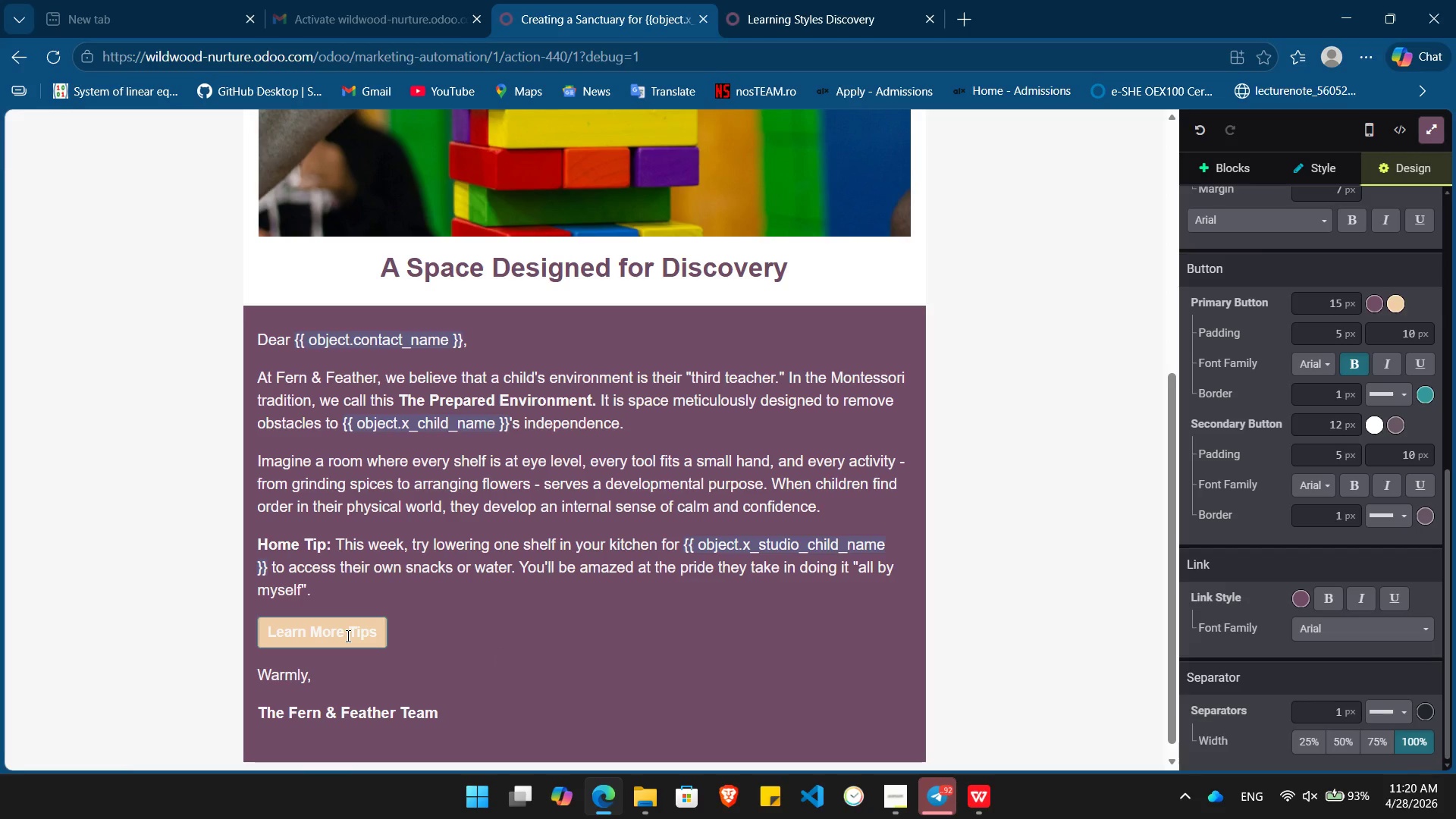 
double_click([347, 635])
 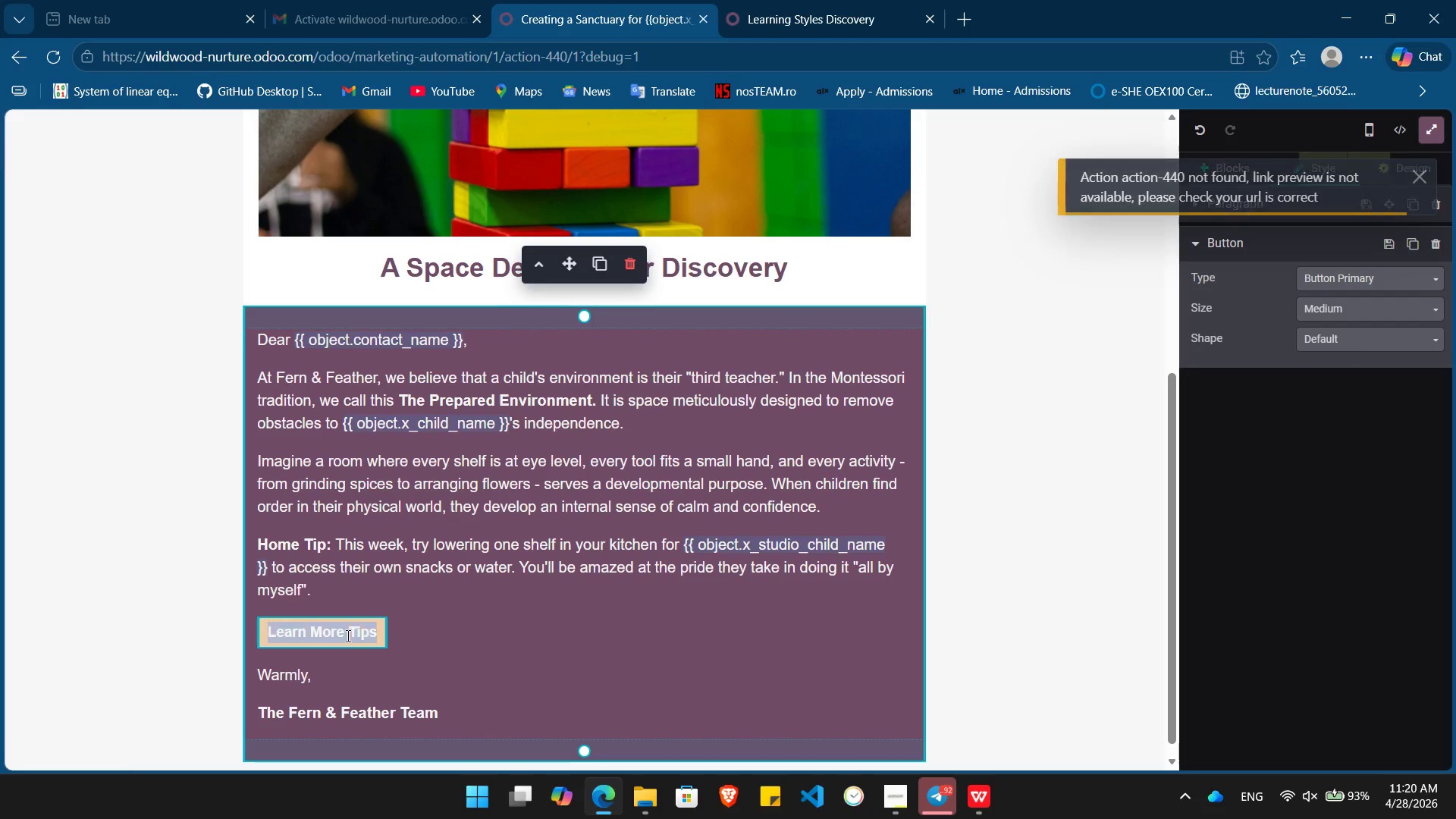 
triple_click([347, 635])
 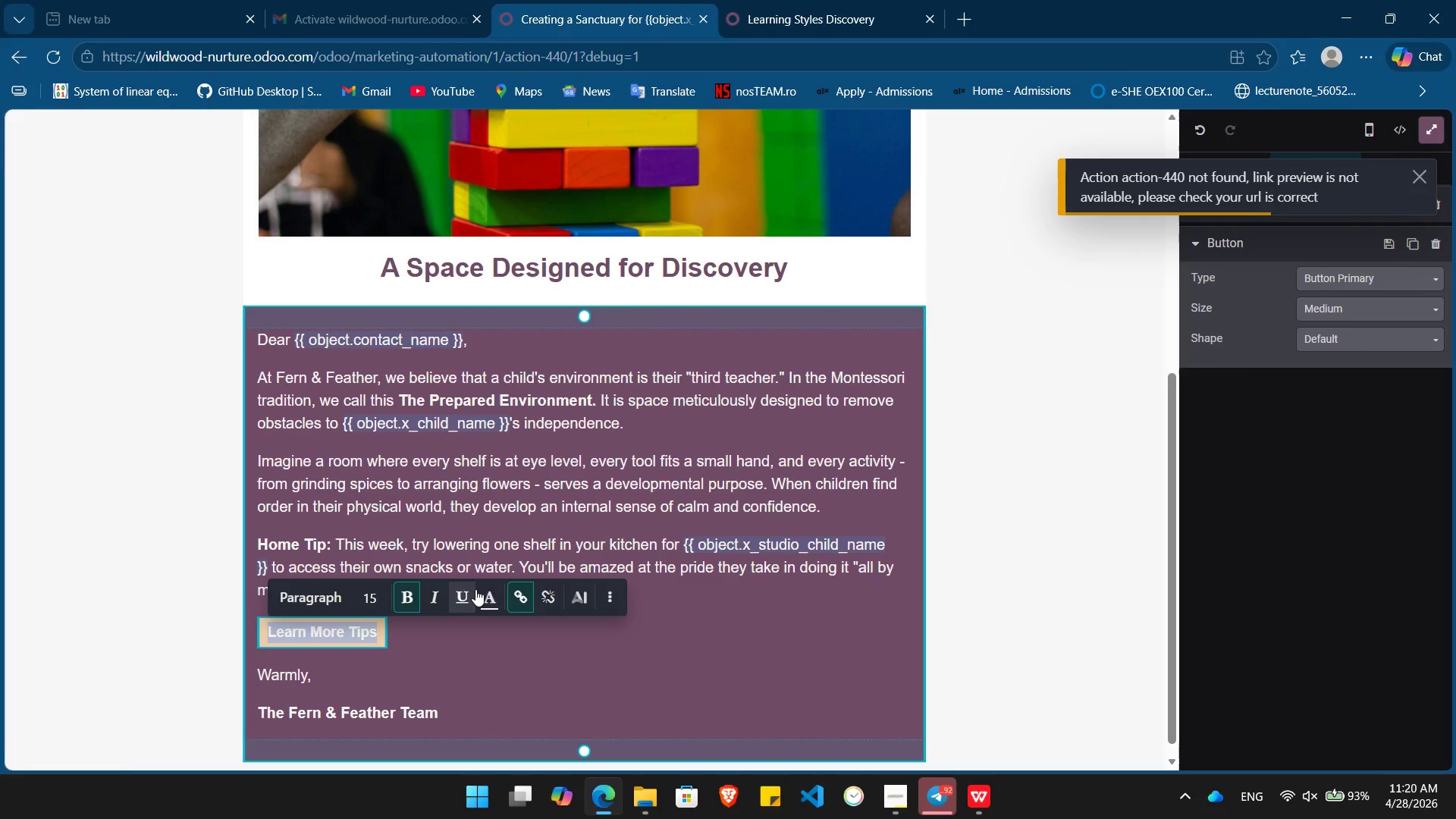 
left_click([488, 594])
 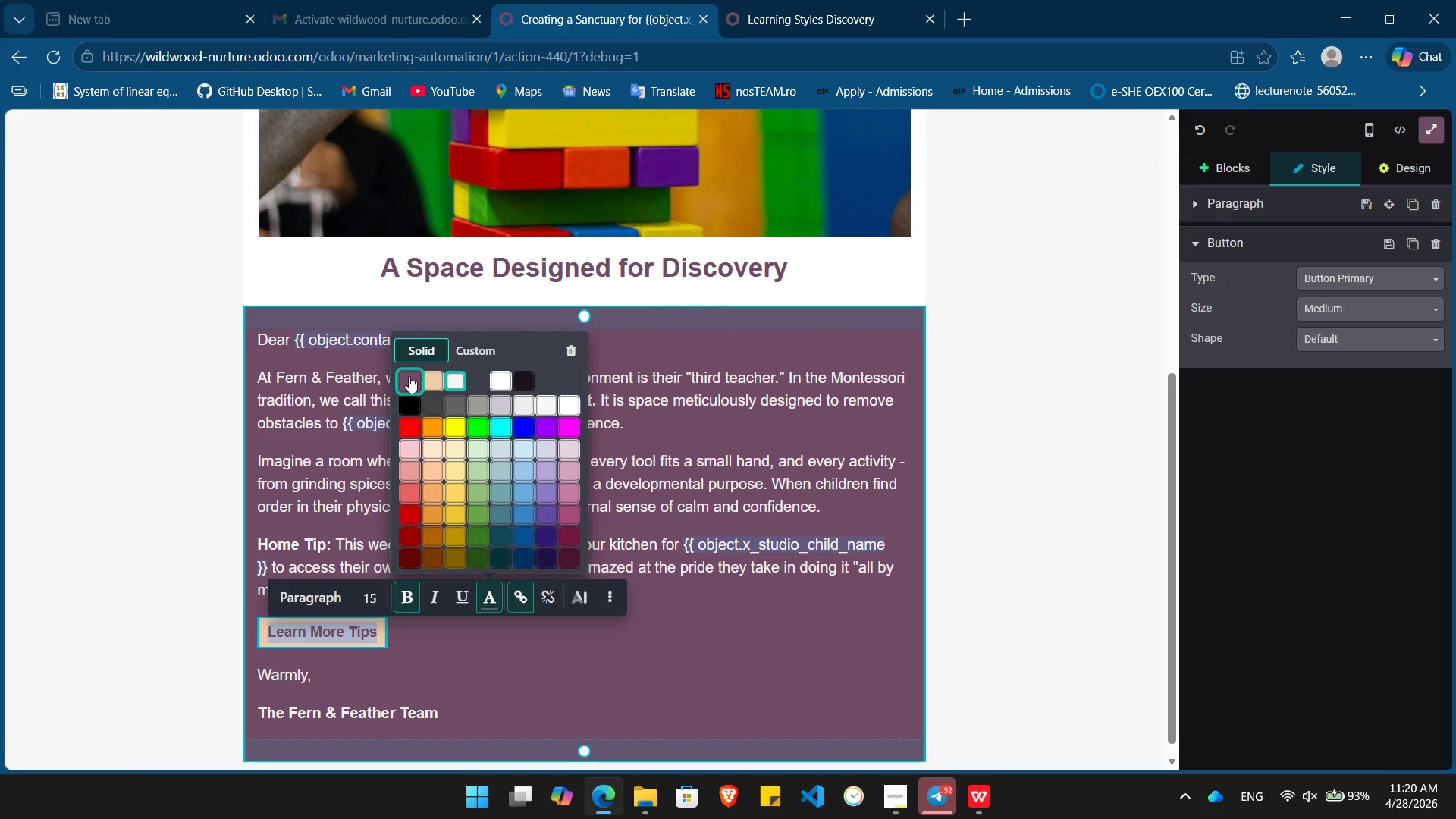 
left_click([409, 376])
 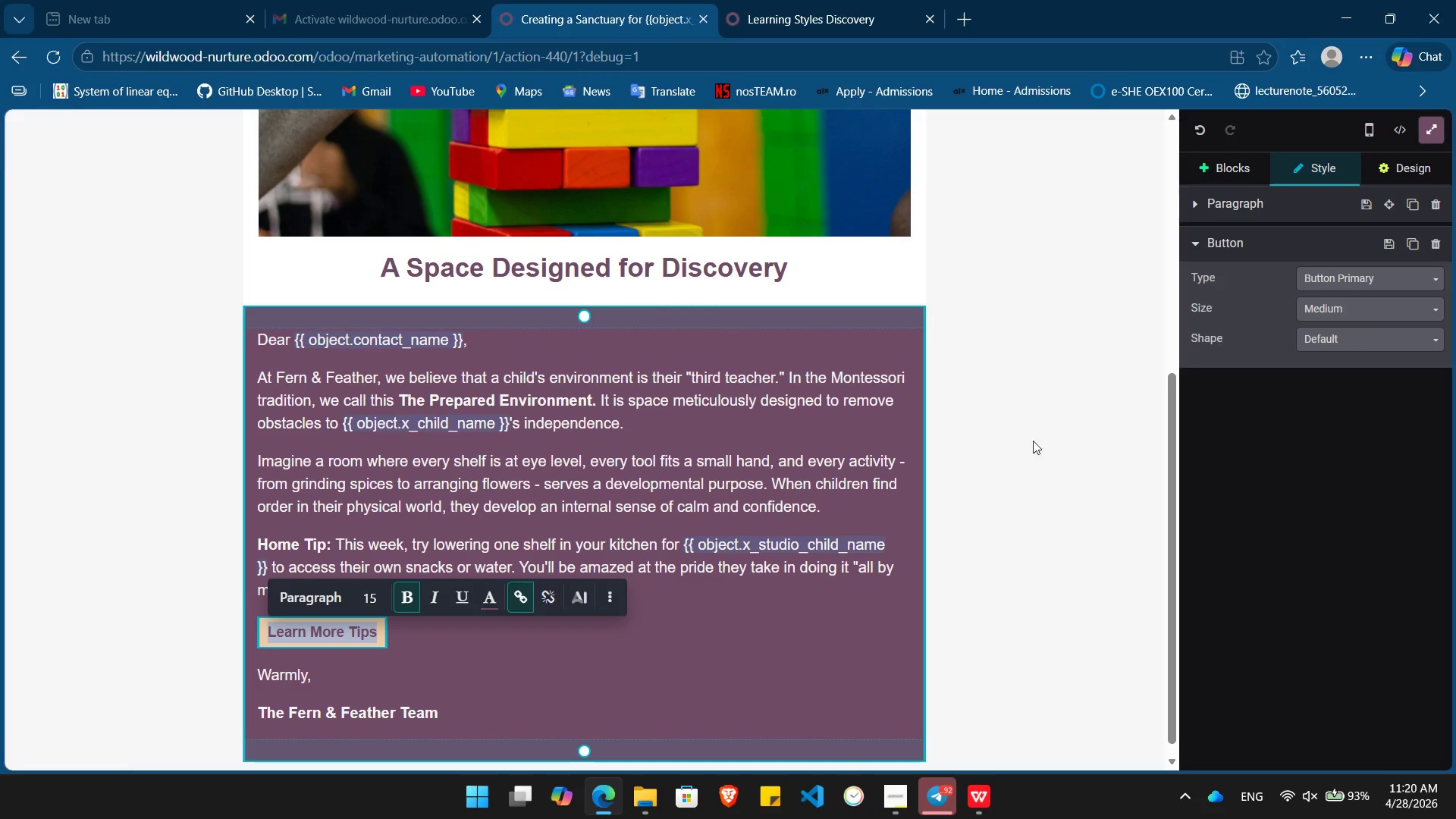 
left_click([1035, 463])
 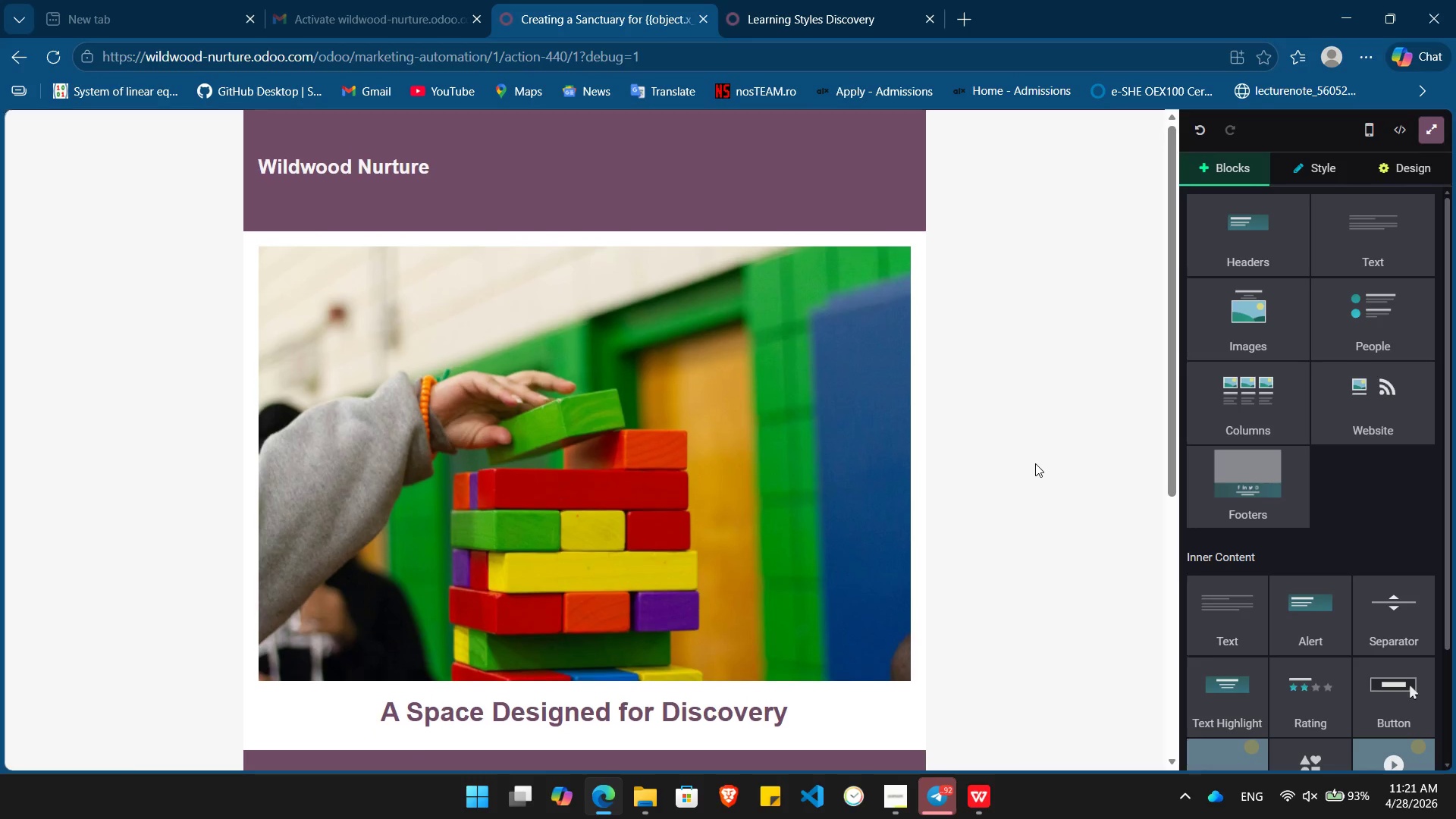 
key(PrintScreen)
 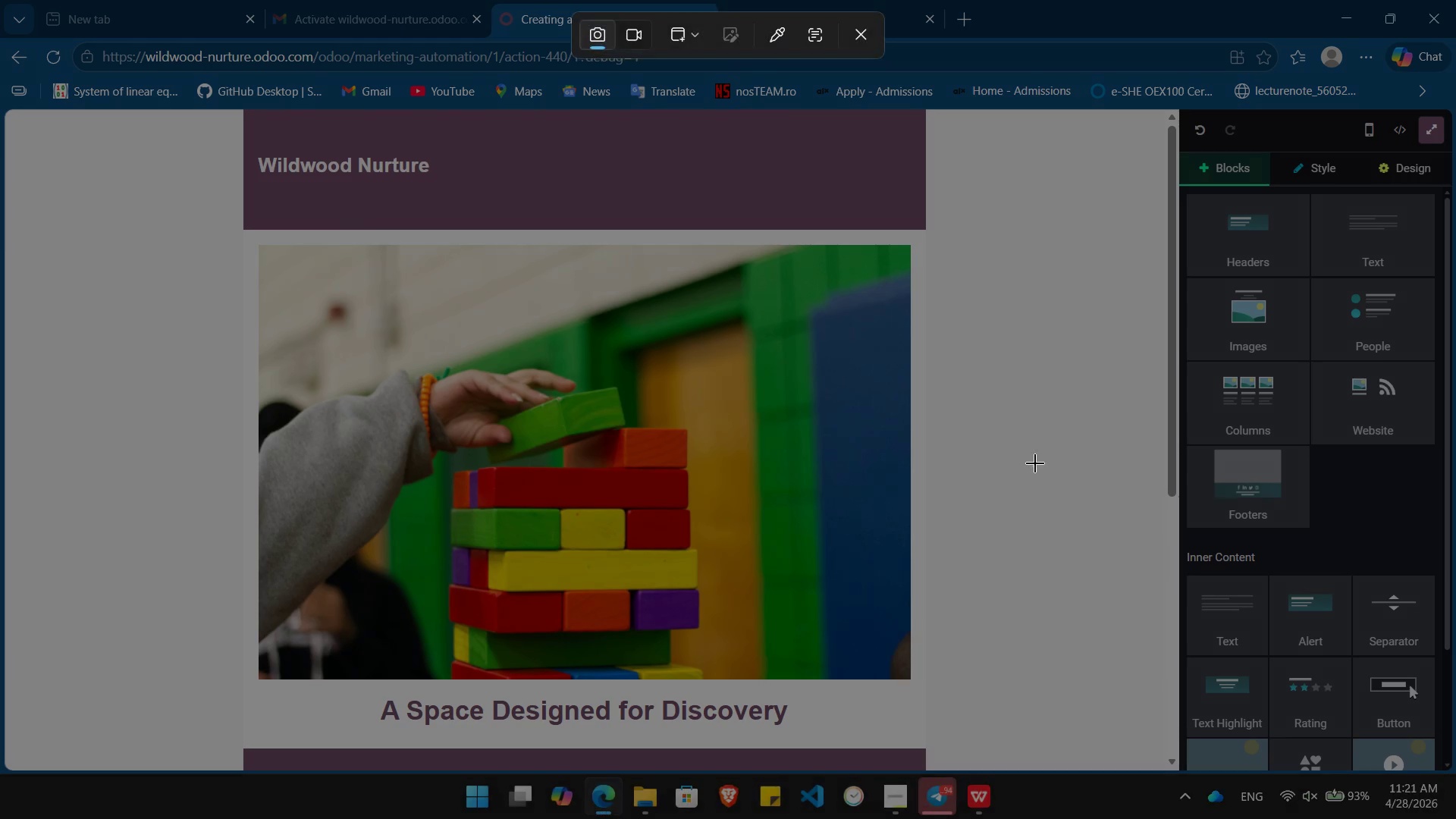 
left_click([1035, 463])
 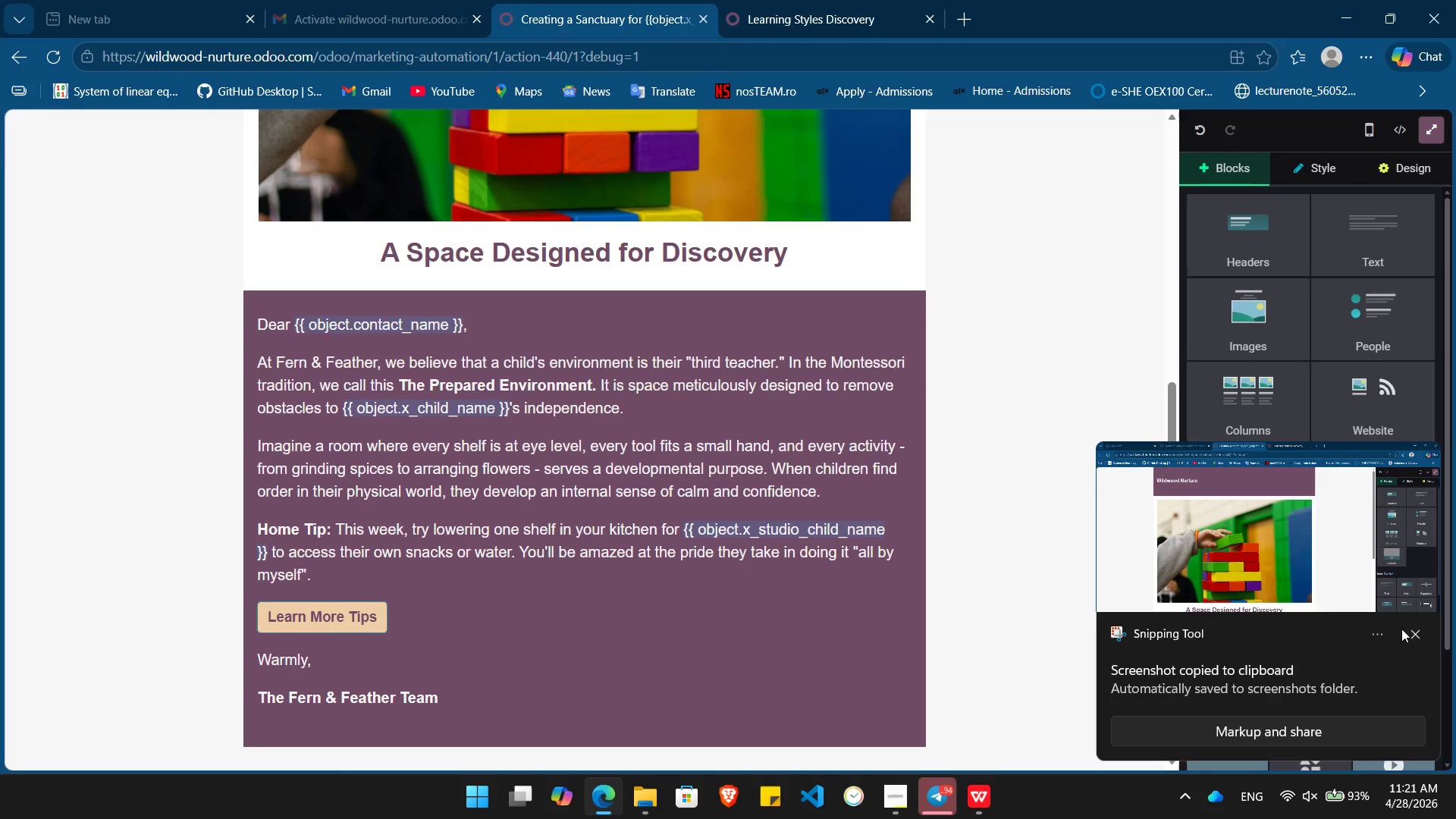 
left_click([1414, 634])
 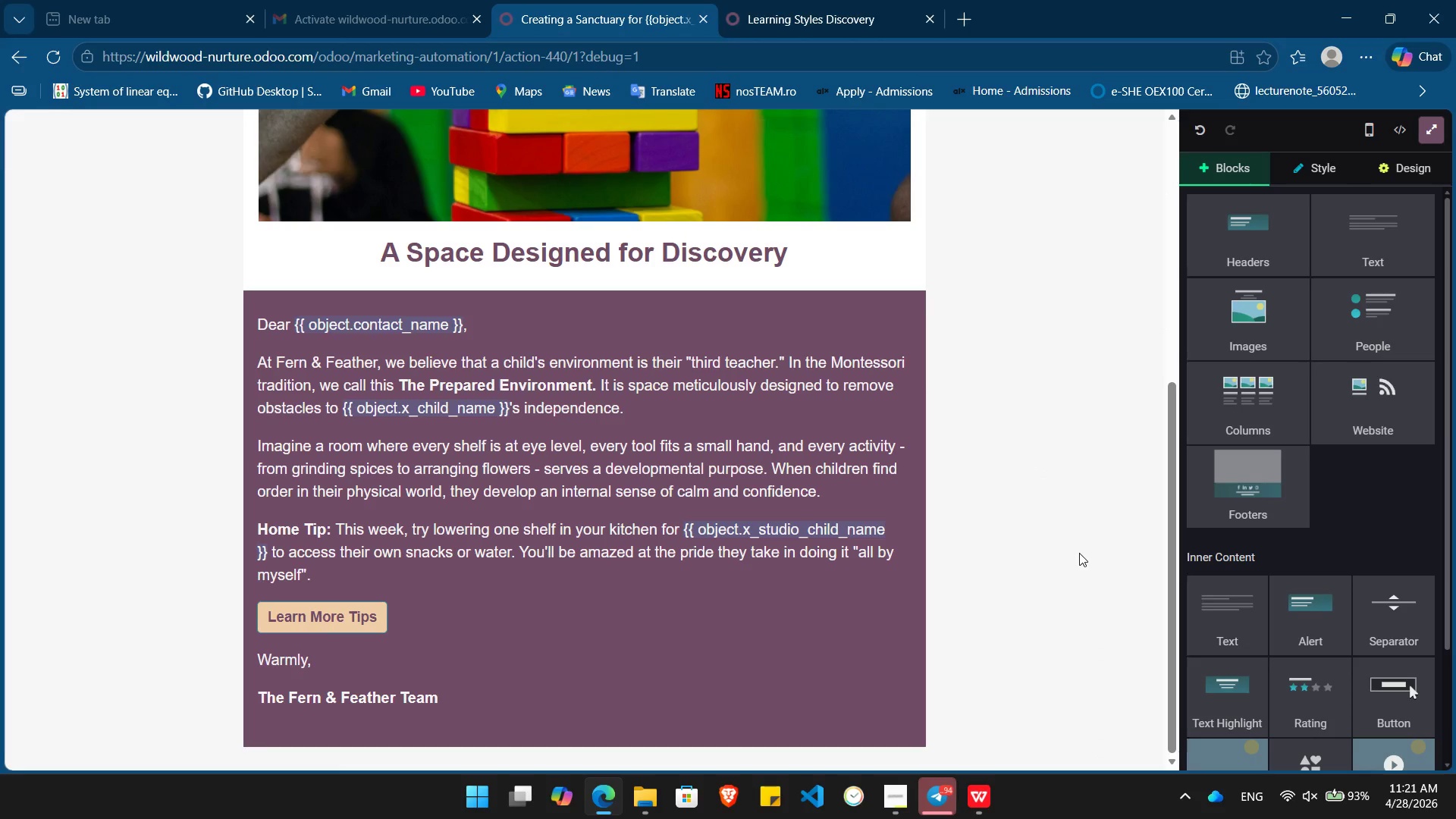 
key(PrintScreen)
 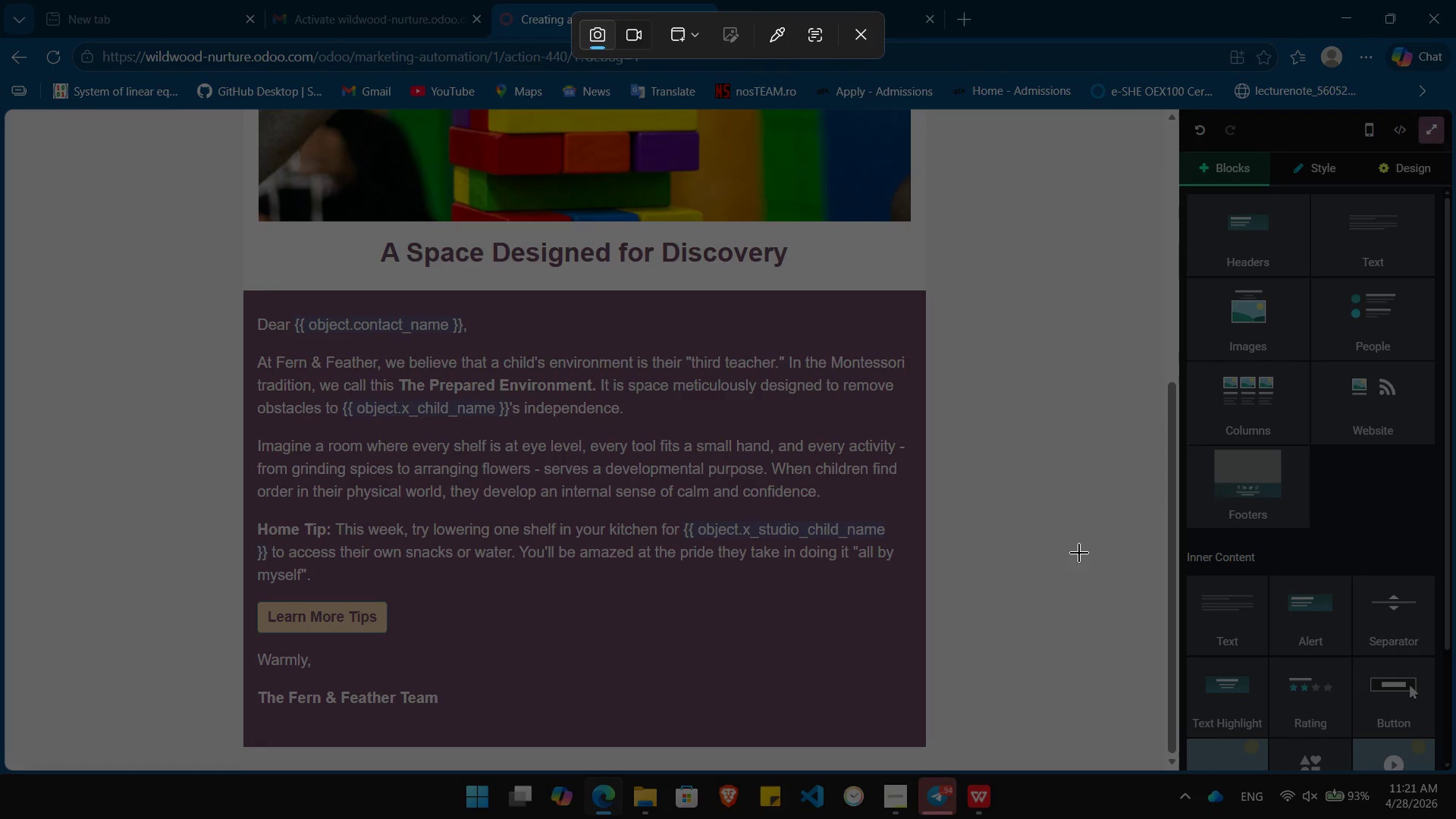 
left_click([1079, 553])
 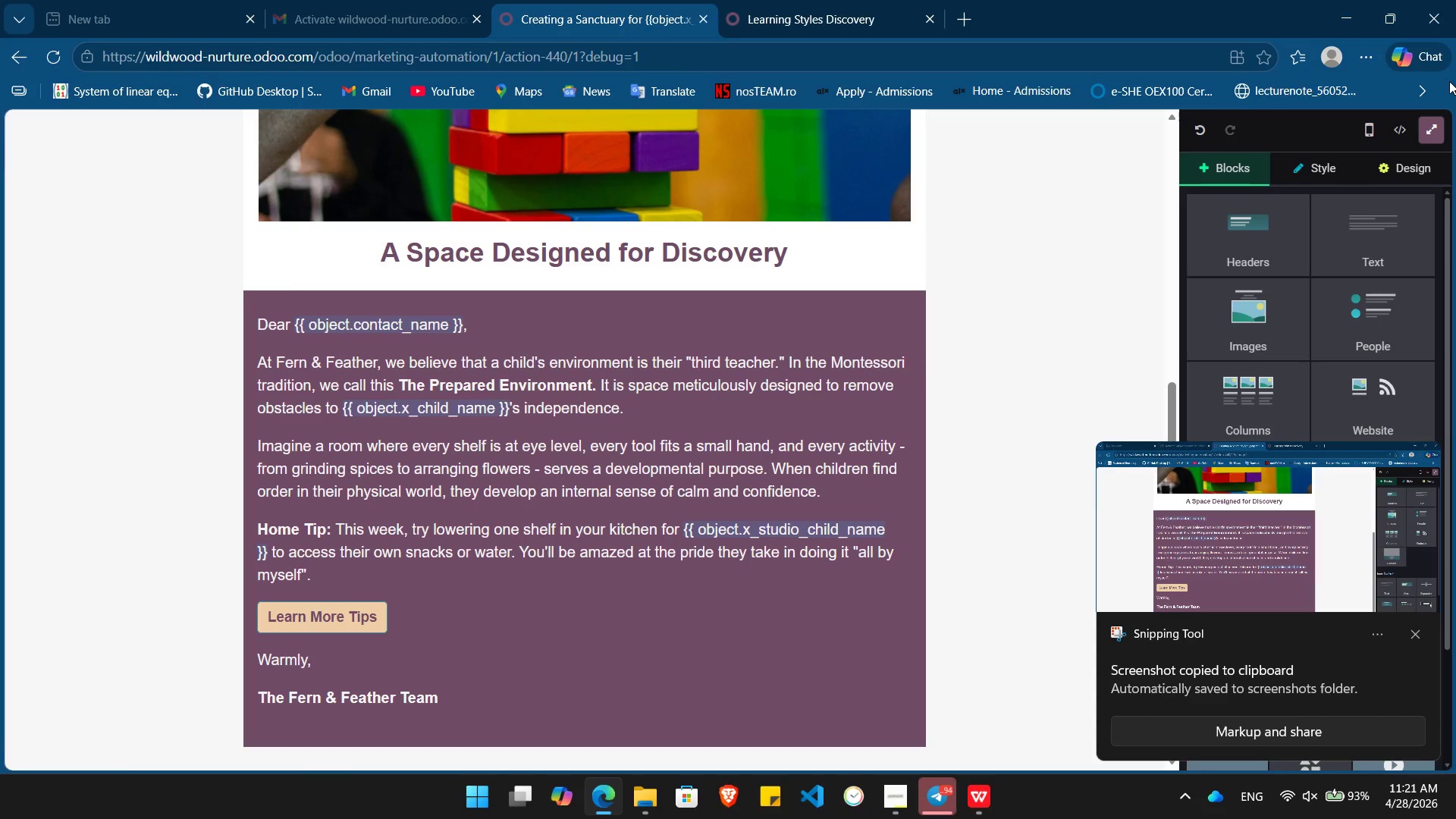 
left_click([1423, 130])
 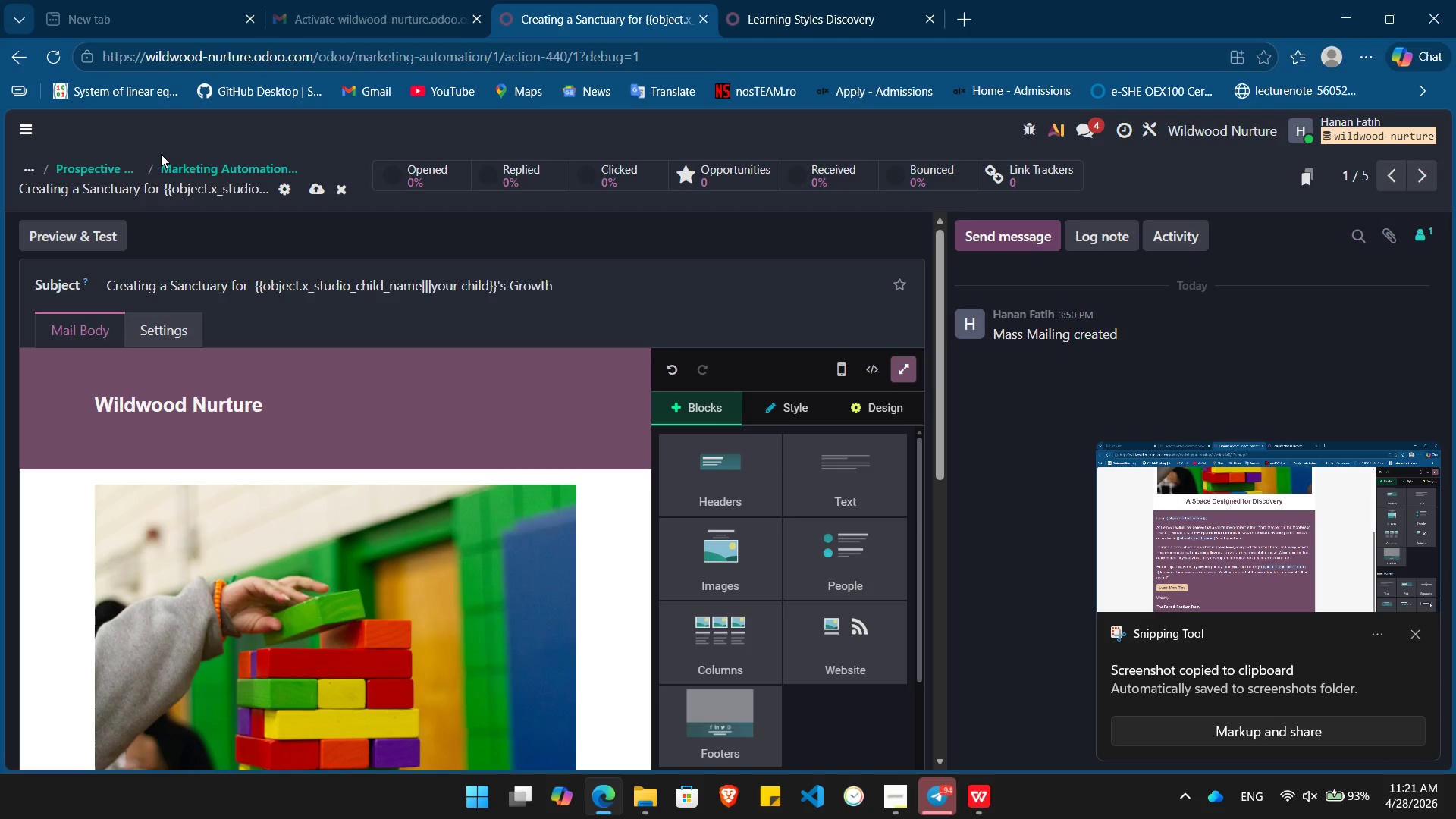 
left_click([198, 171])
 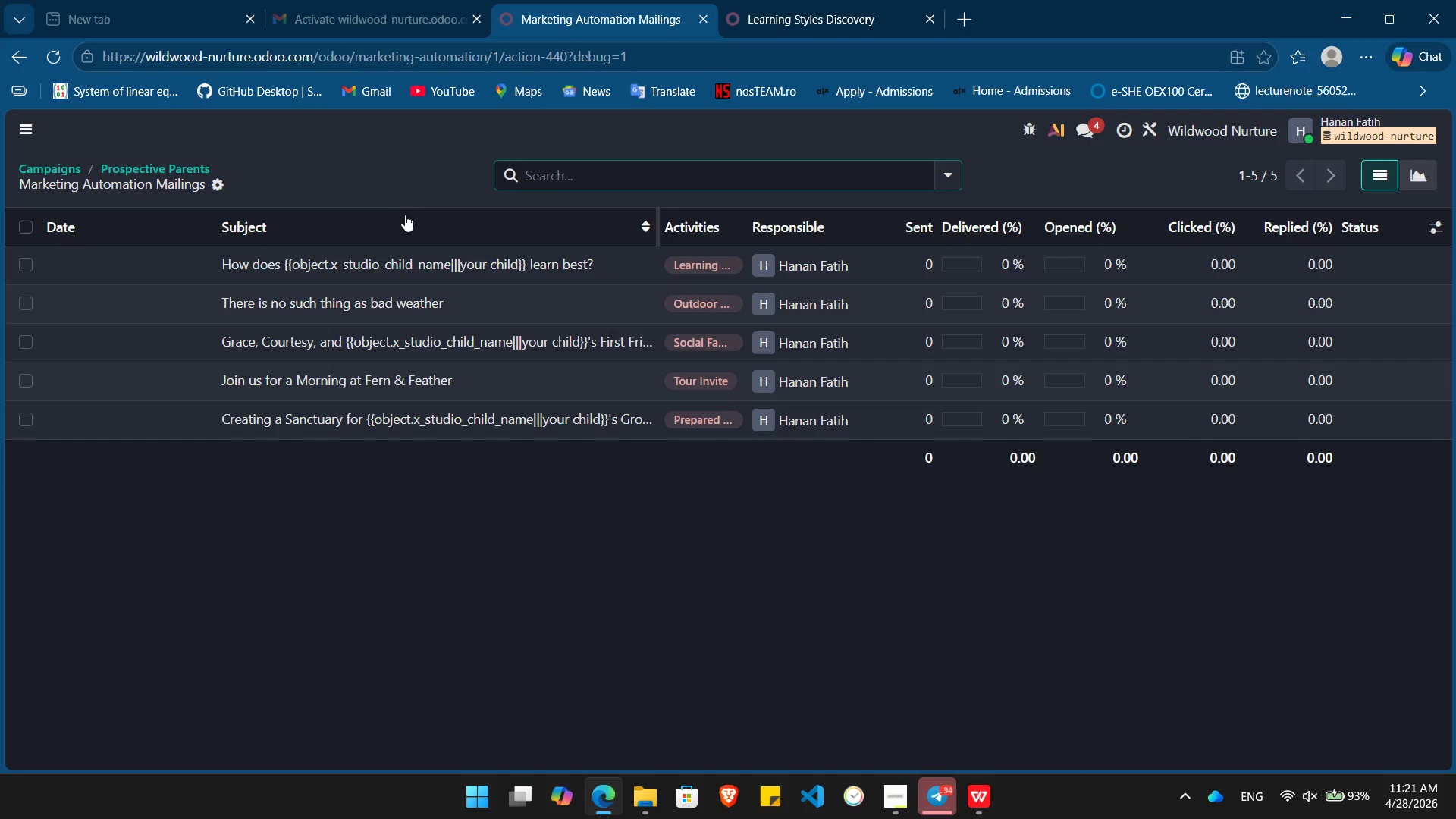 
wait(6.44)
 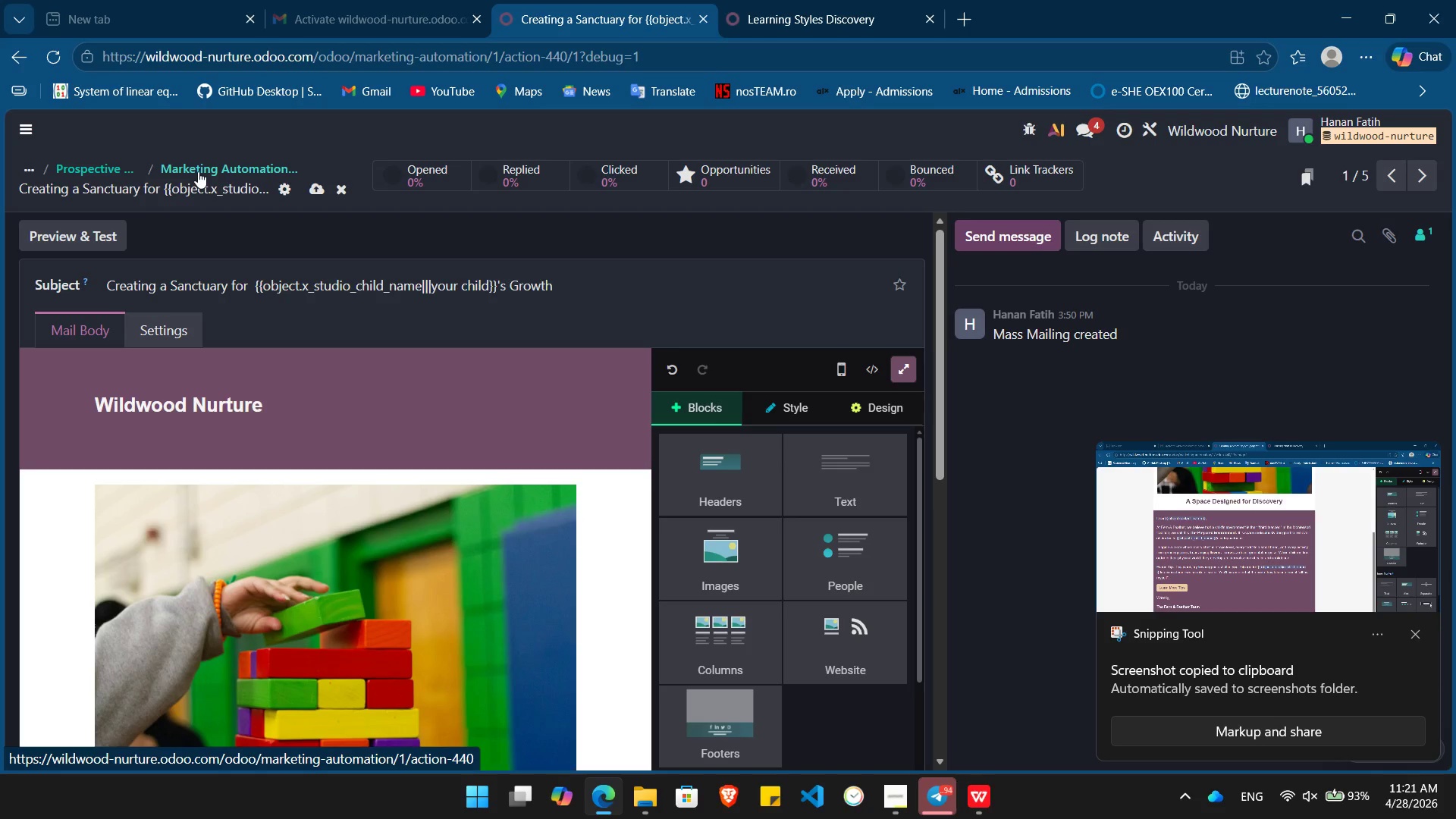 
mouse_move([422, 299])
 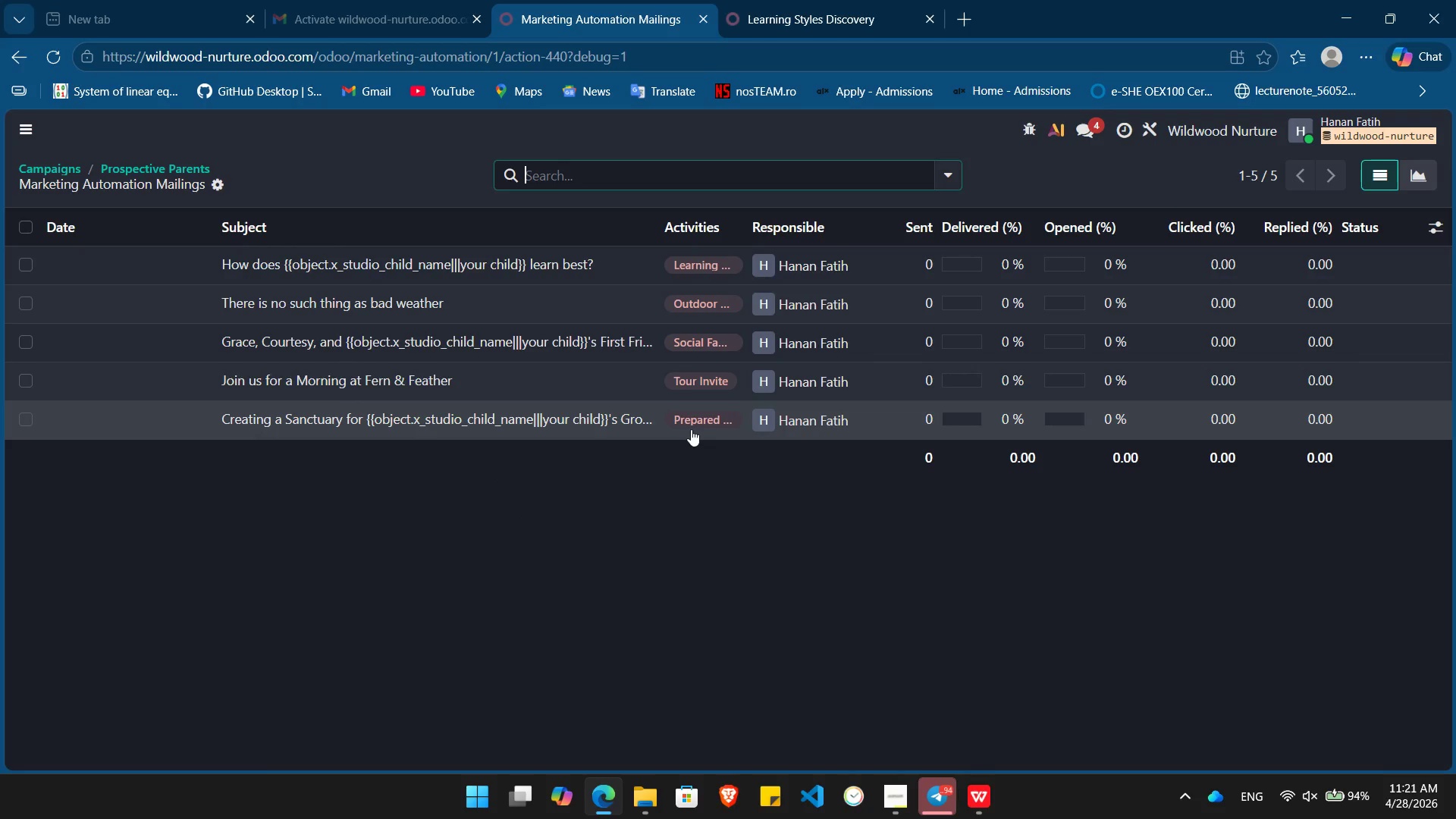 
wait(7.2)
 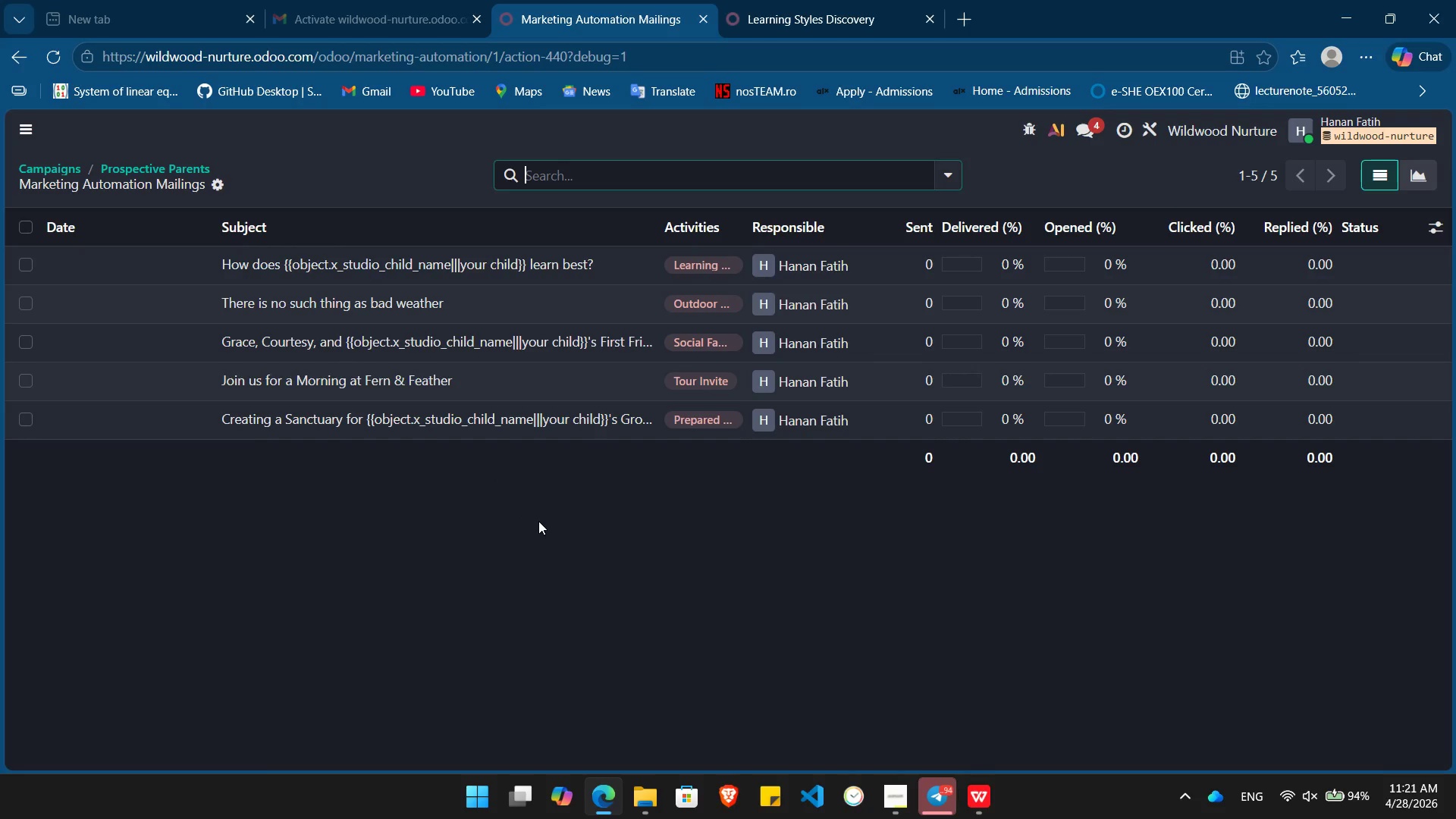 
mouse_move([673, 414])
 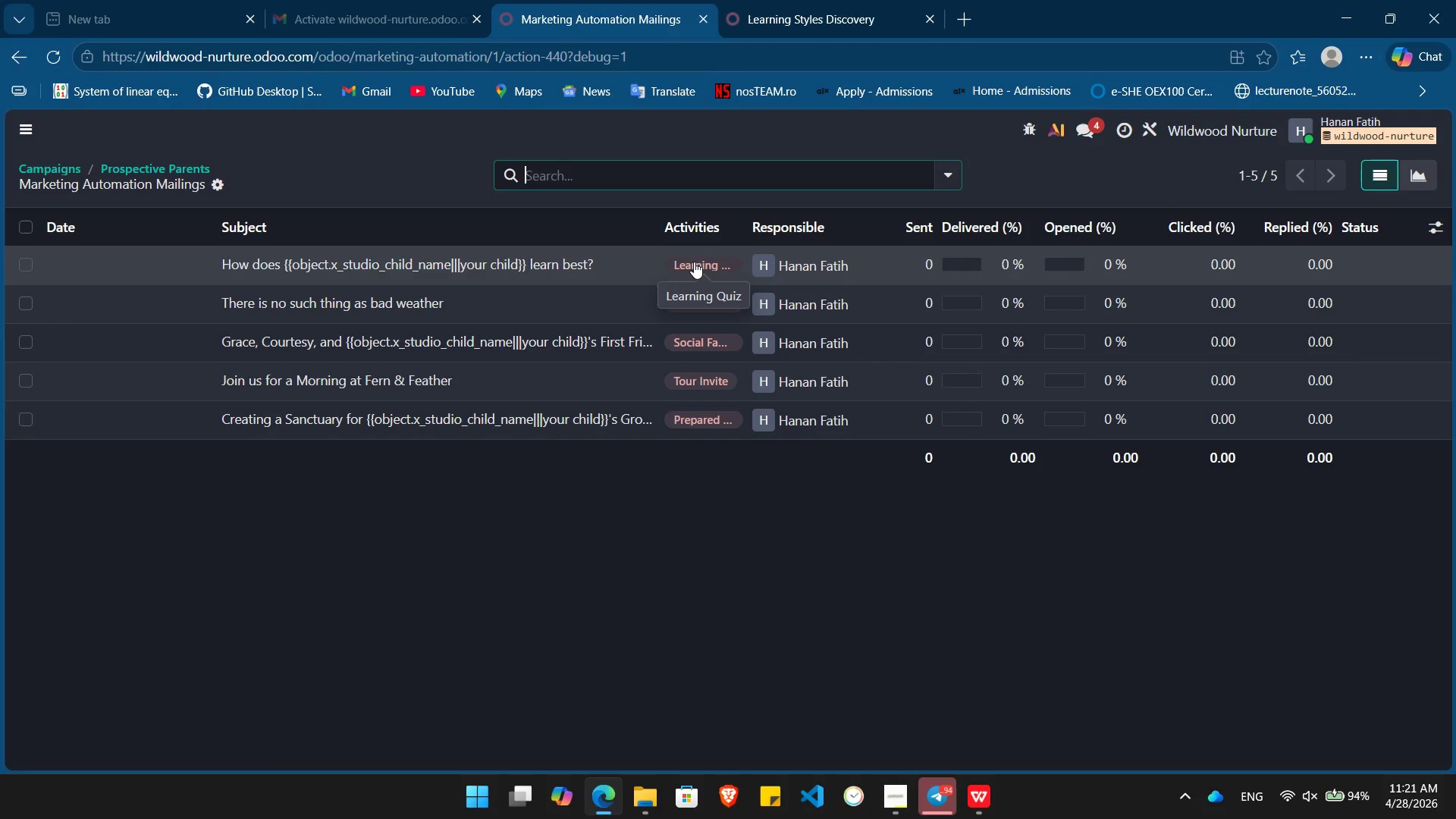 
wait(8.56)
 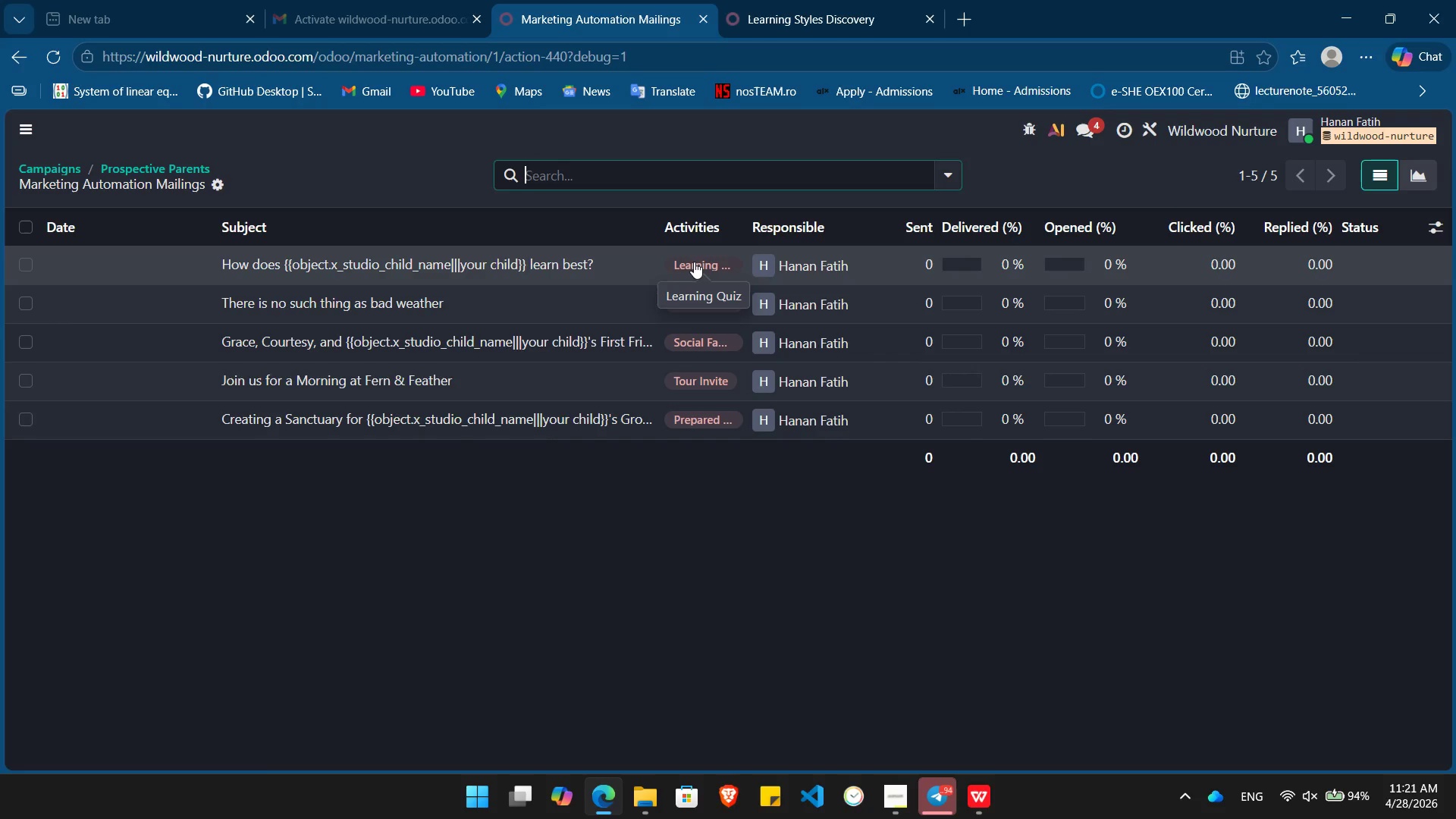 
left_click([915, 375])
 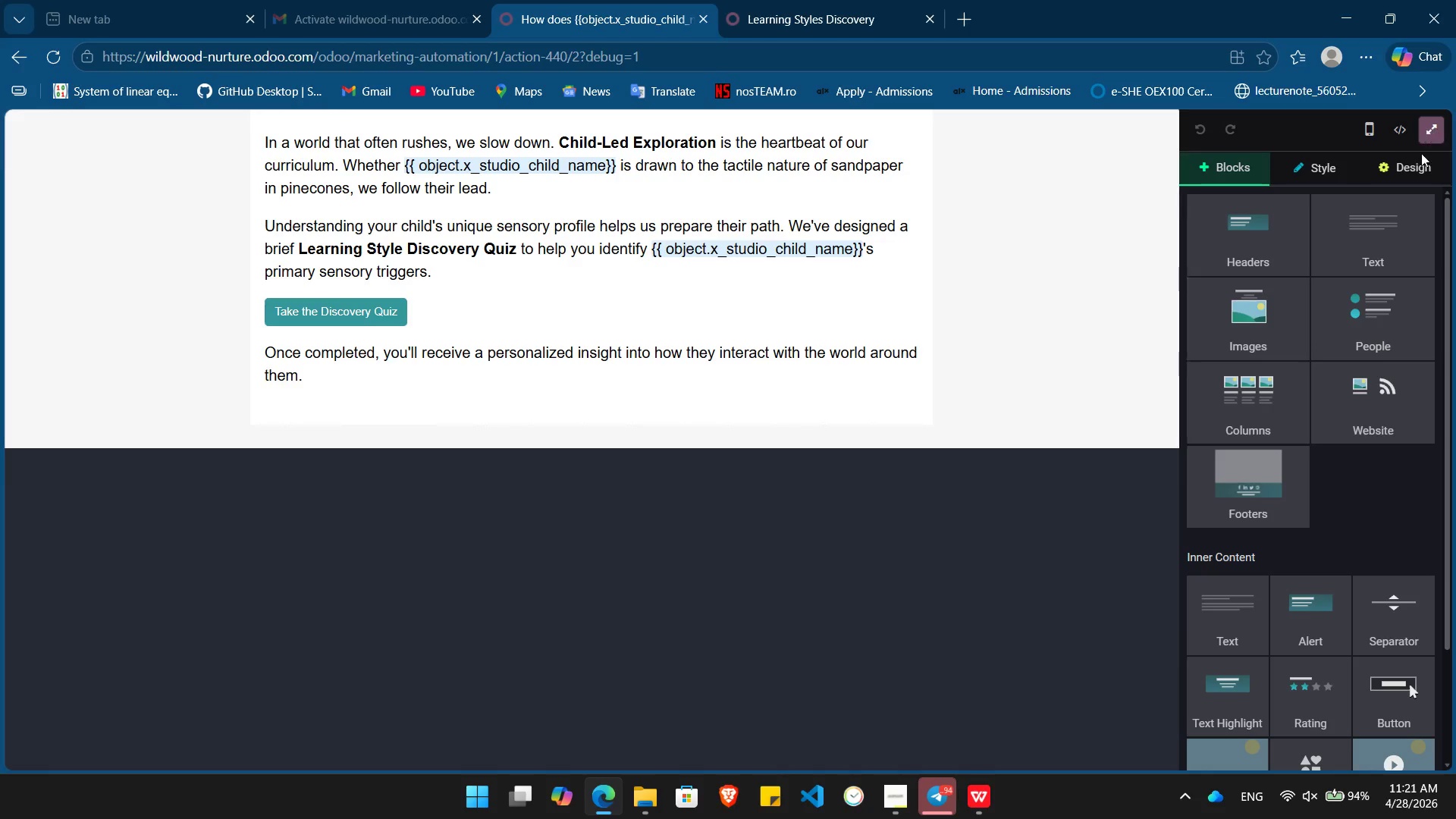 
left_click([1417, 164])
 